 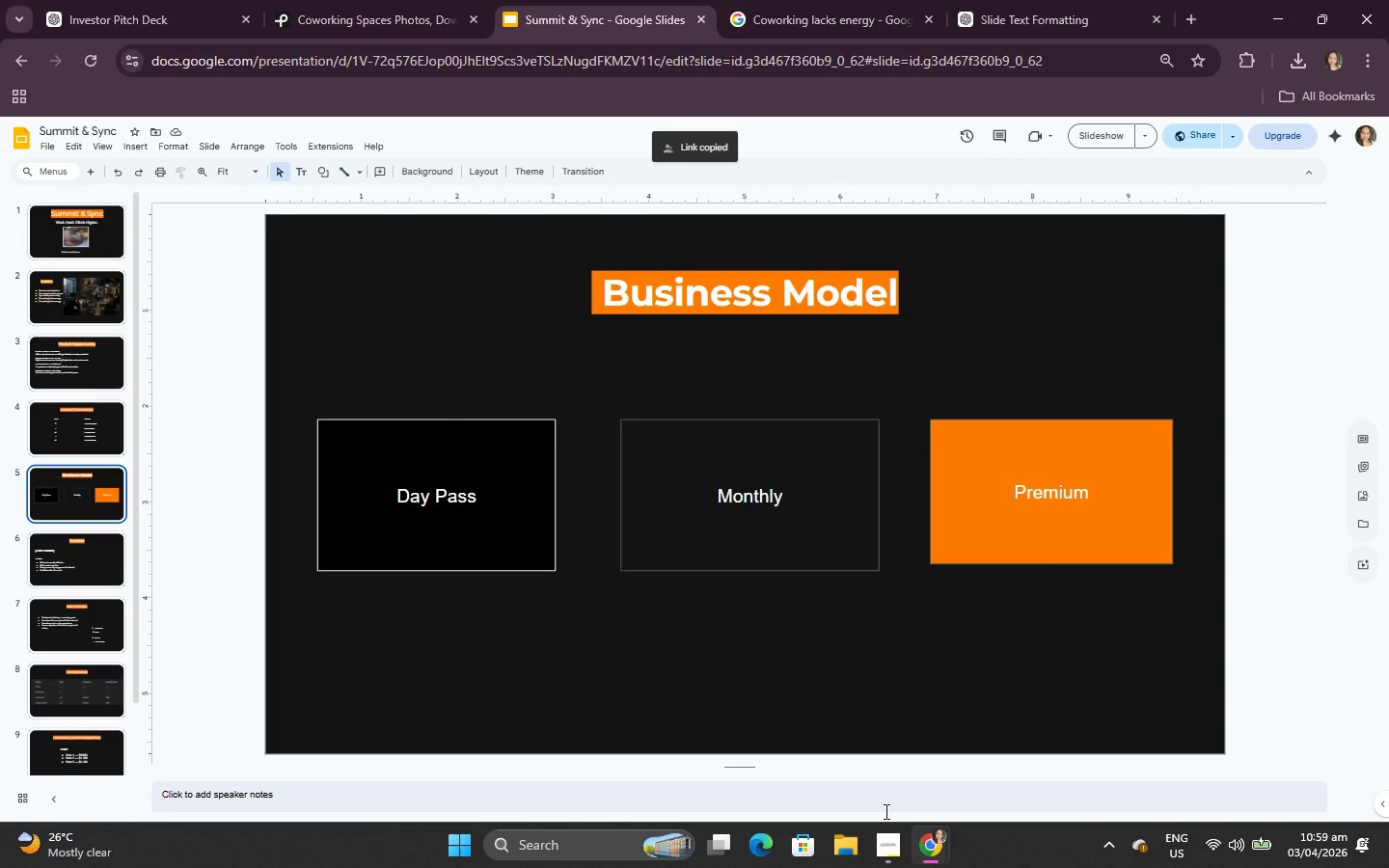 
scroll: coordinate [1030, 550], scroll_direction: down, amount: 1.0
 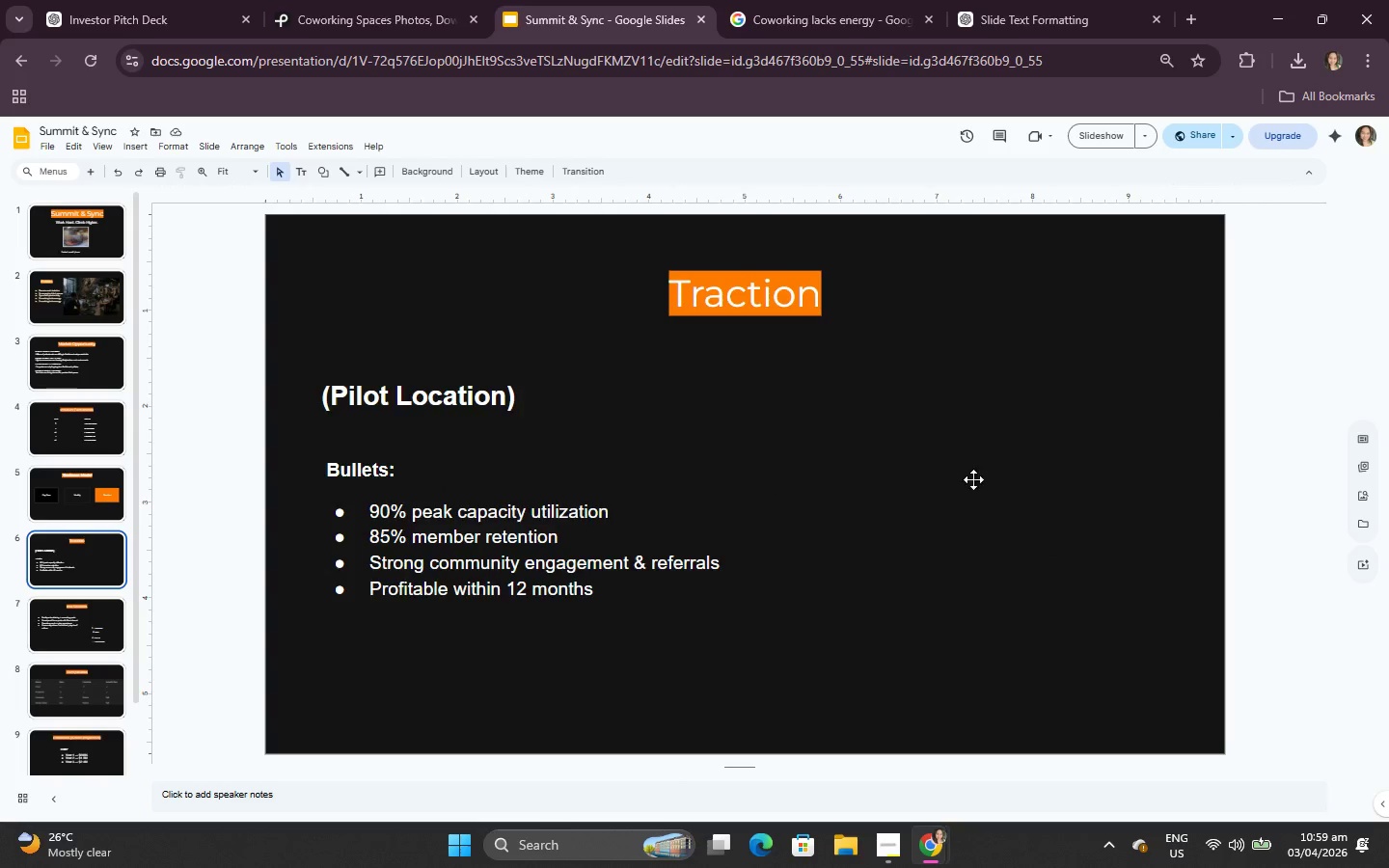 
scroll: coordinate [114, 311], scroll_direction: up, amount: 4.0
 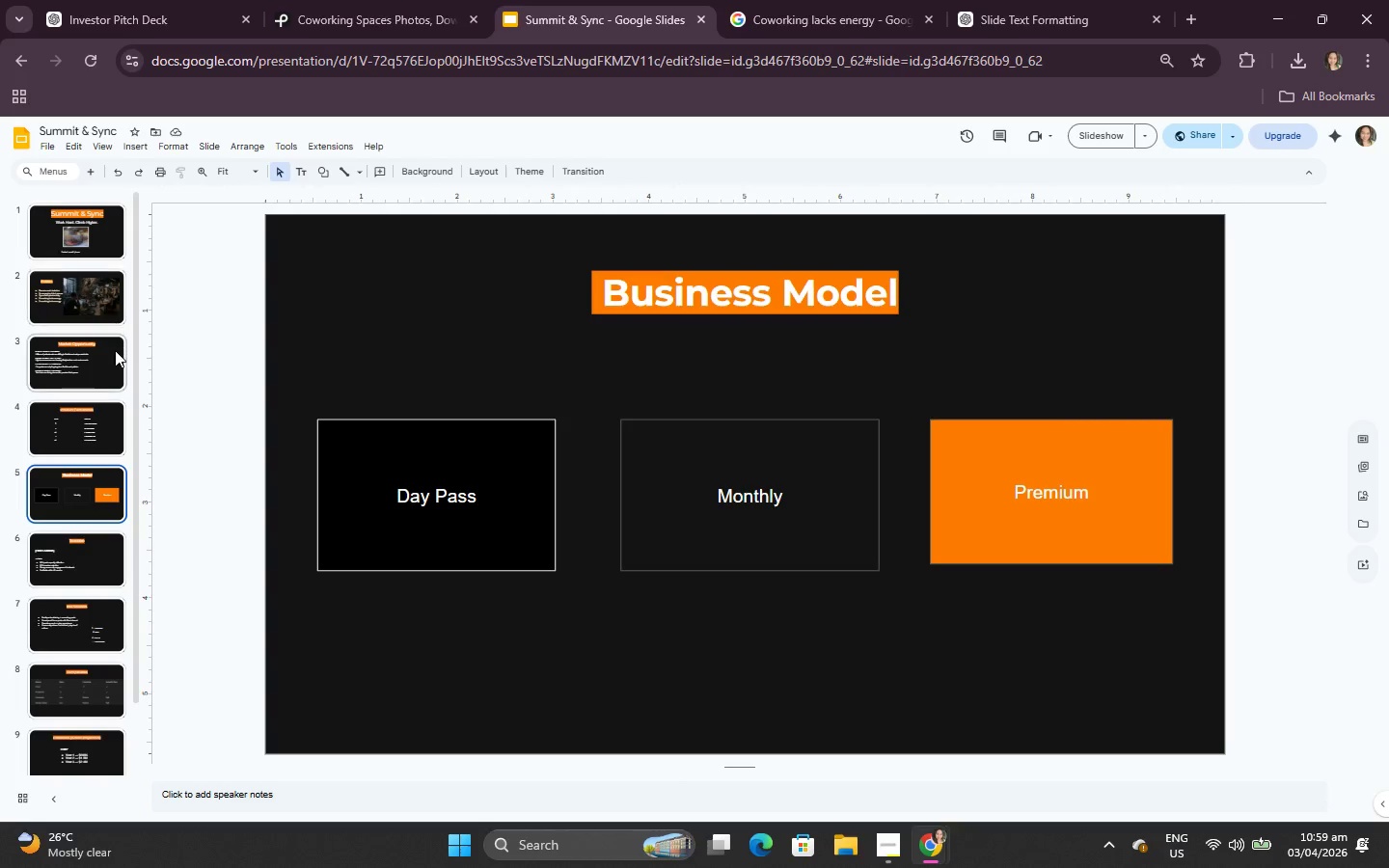 
scroll: coordinate [115, 373], scroll_direction: down, amount: 1.0
 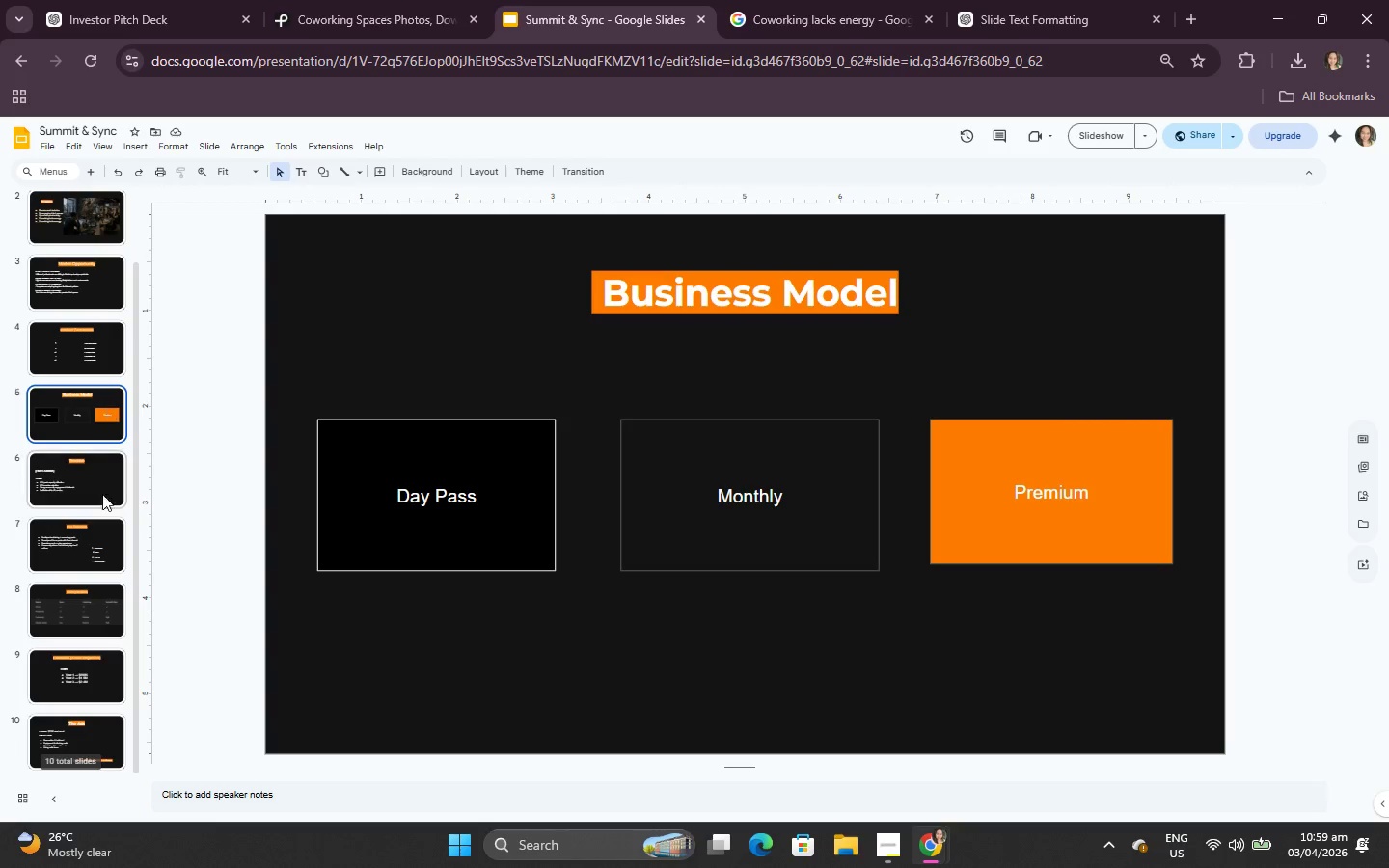 
left_click([94, 389])
 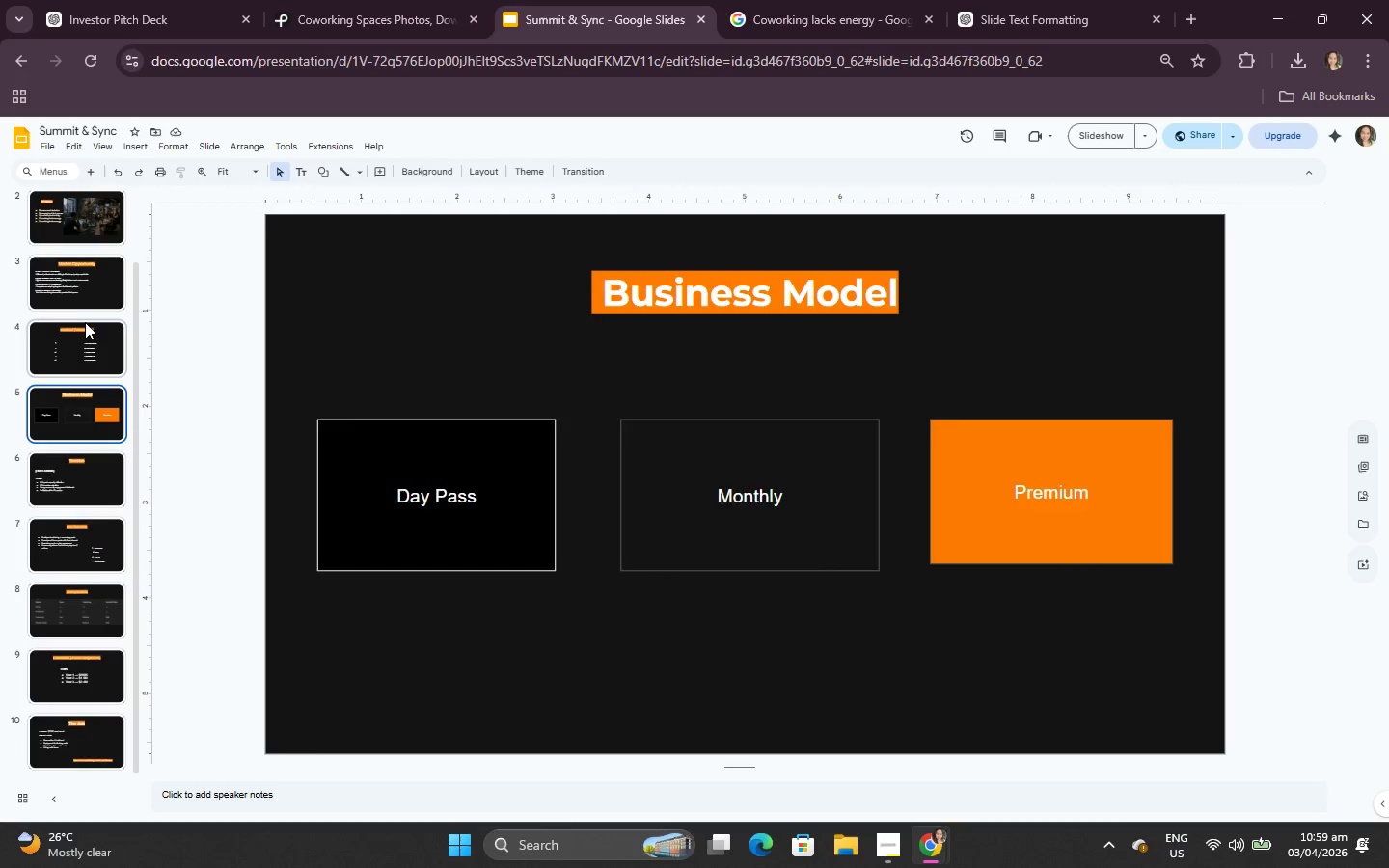 
scroll: coordinate [100, 568], scroll_direction: down, amount: 3.0
 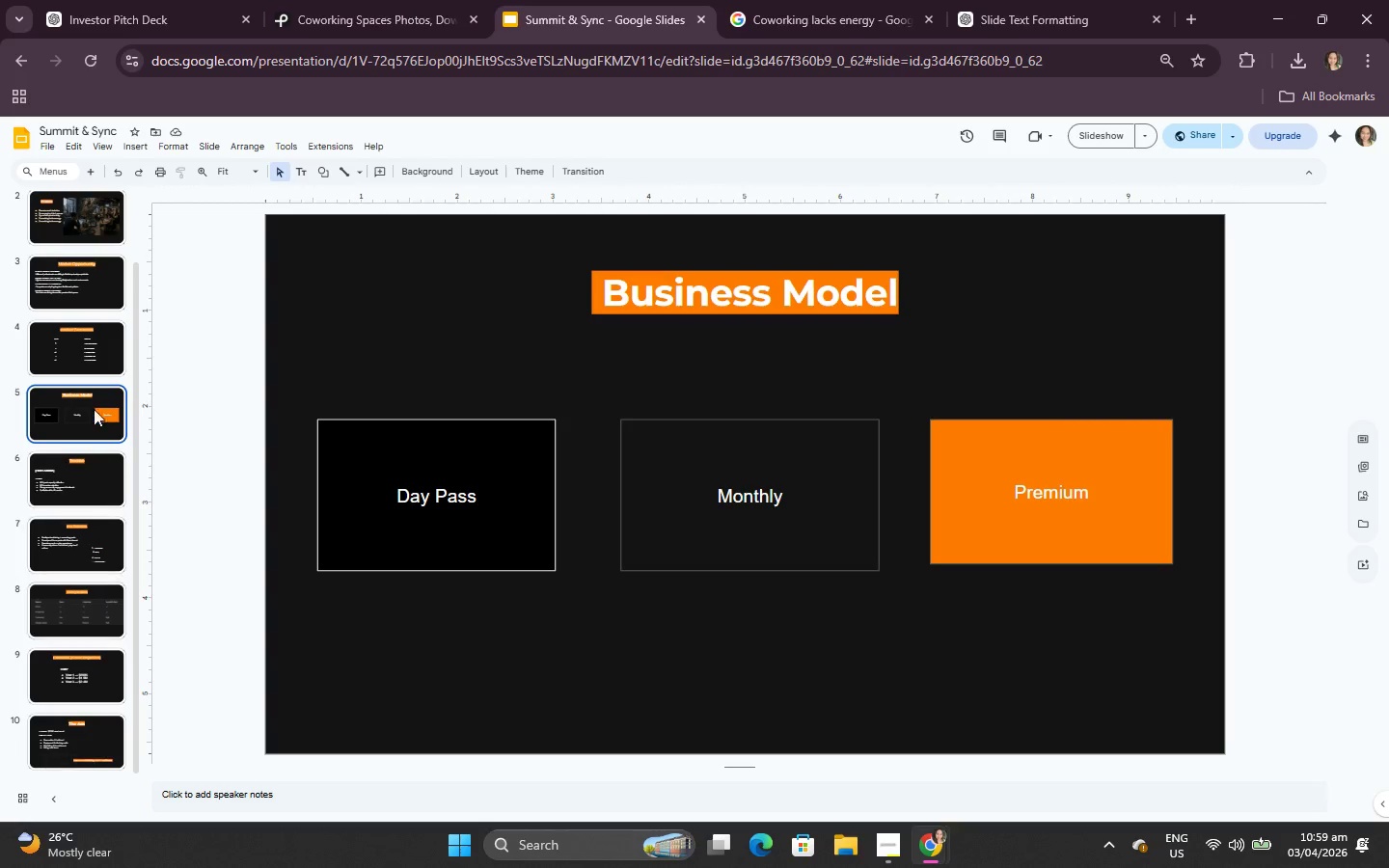 
double_click([85, 322])
 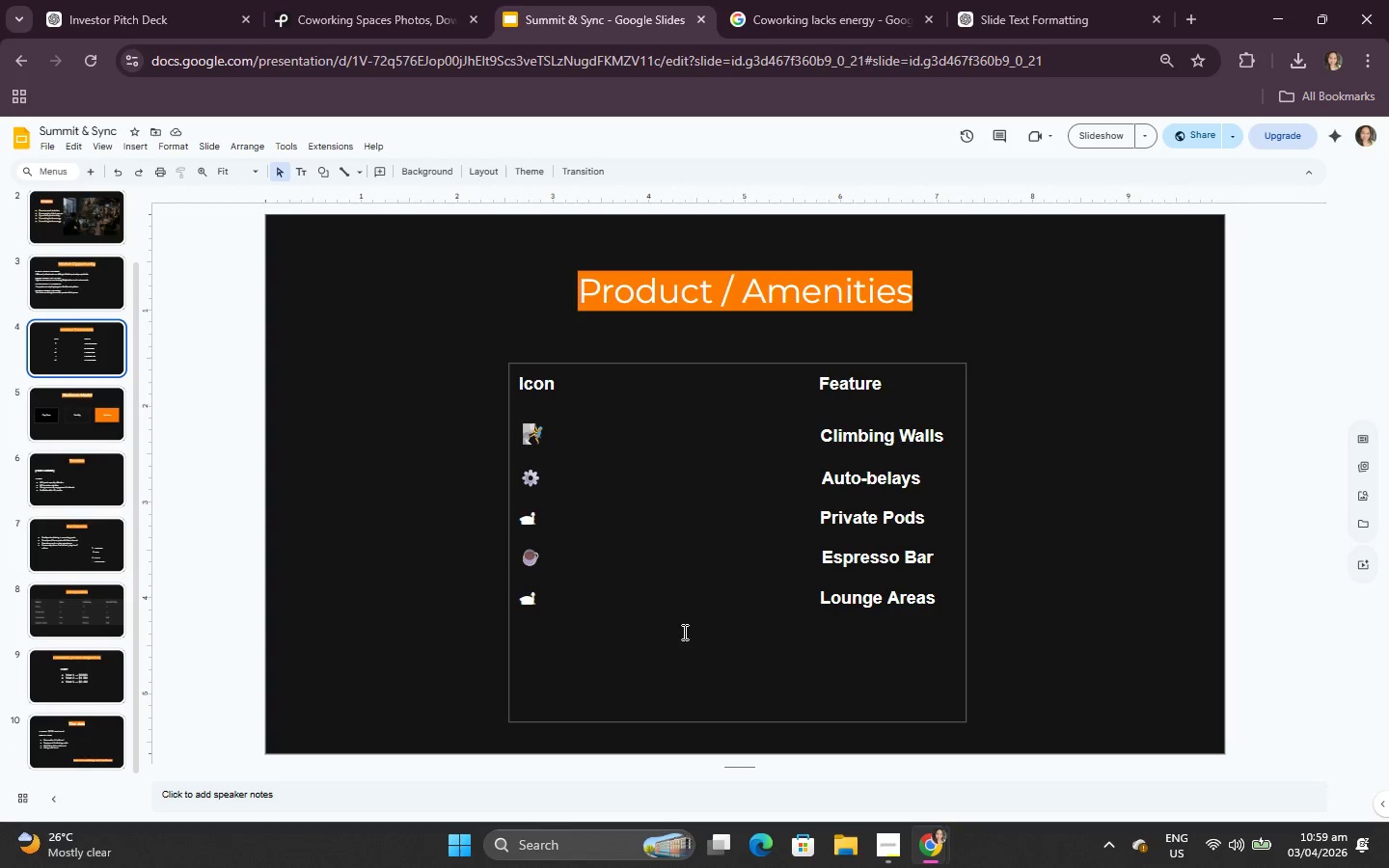 
left_click([54, 366])
 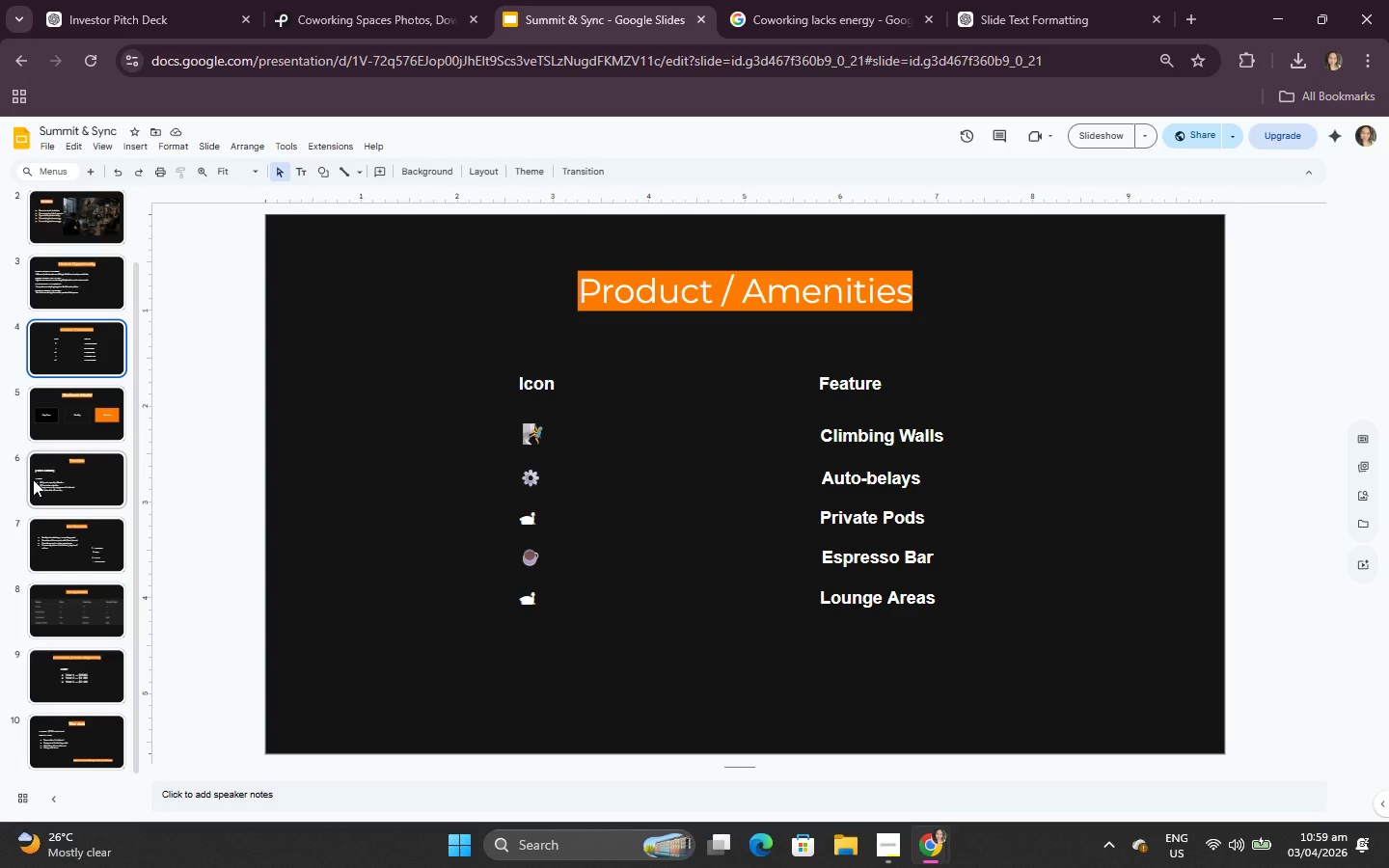 
left_click([56, 437])
 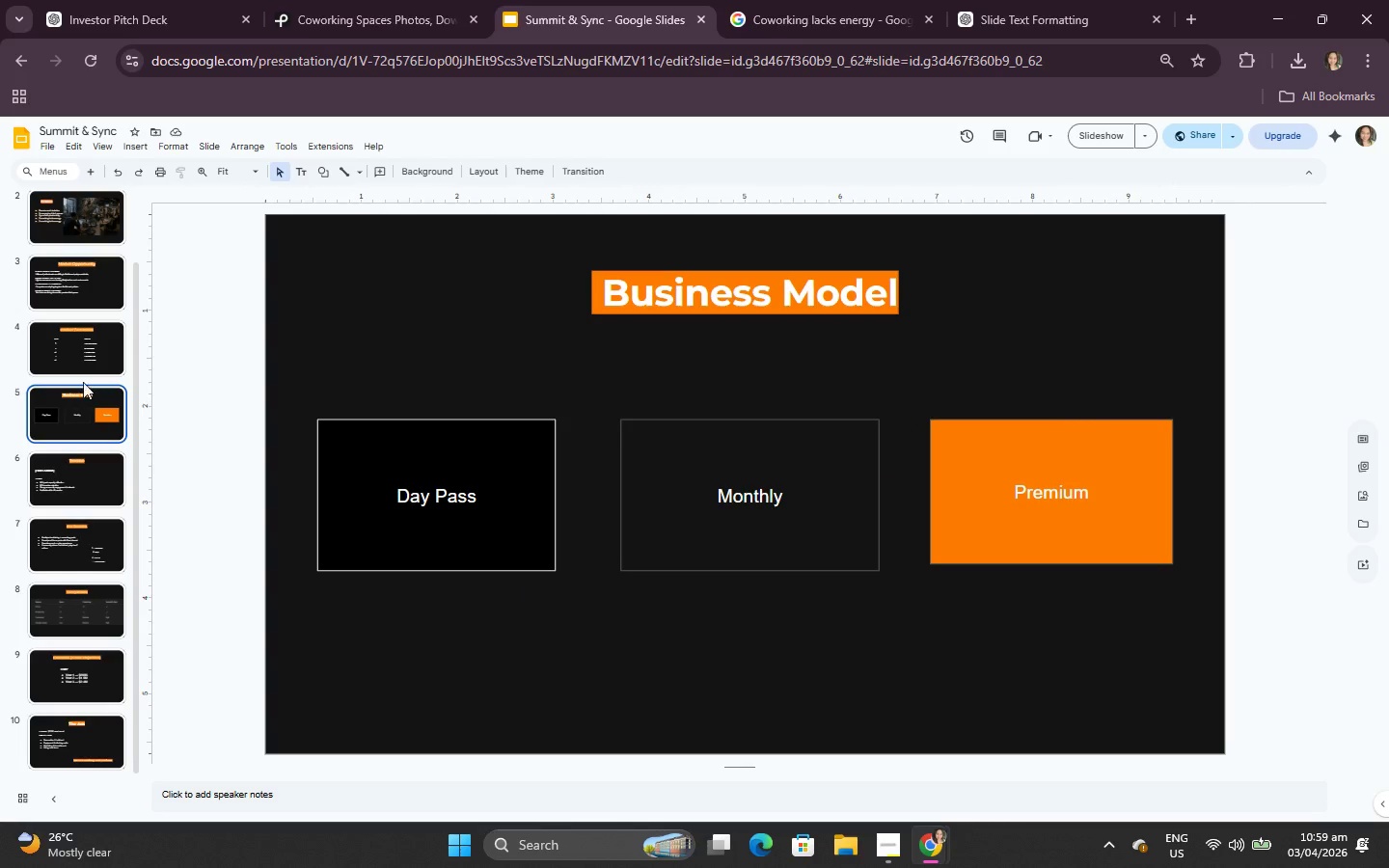 
left_click([88, 342])
 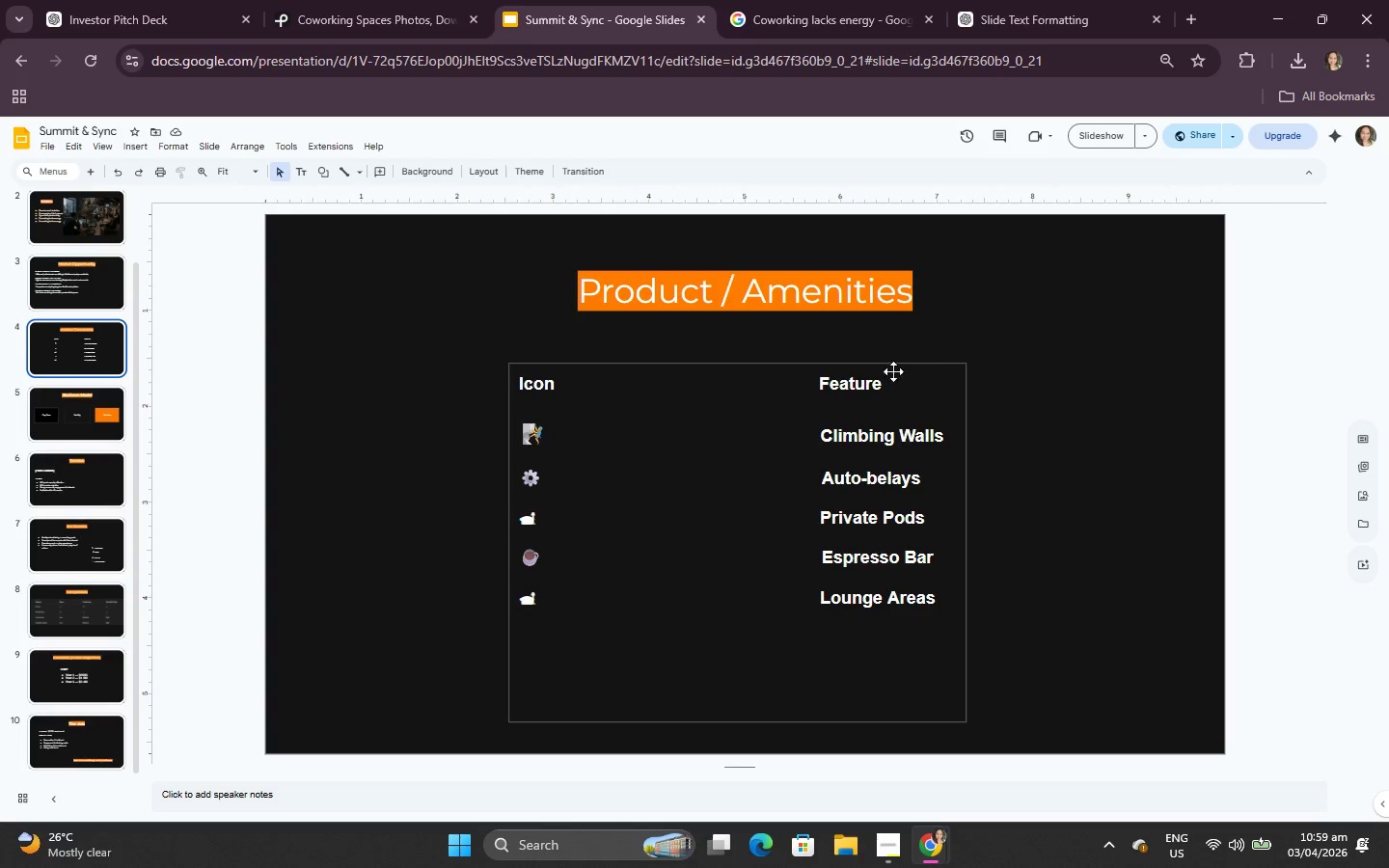 
left_click([853, 383])
 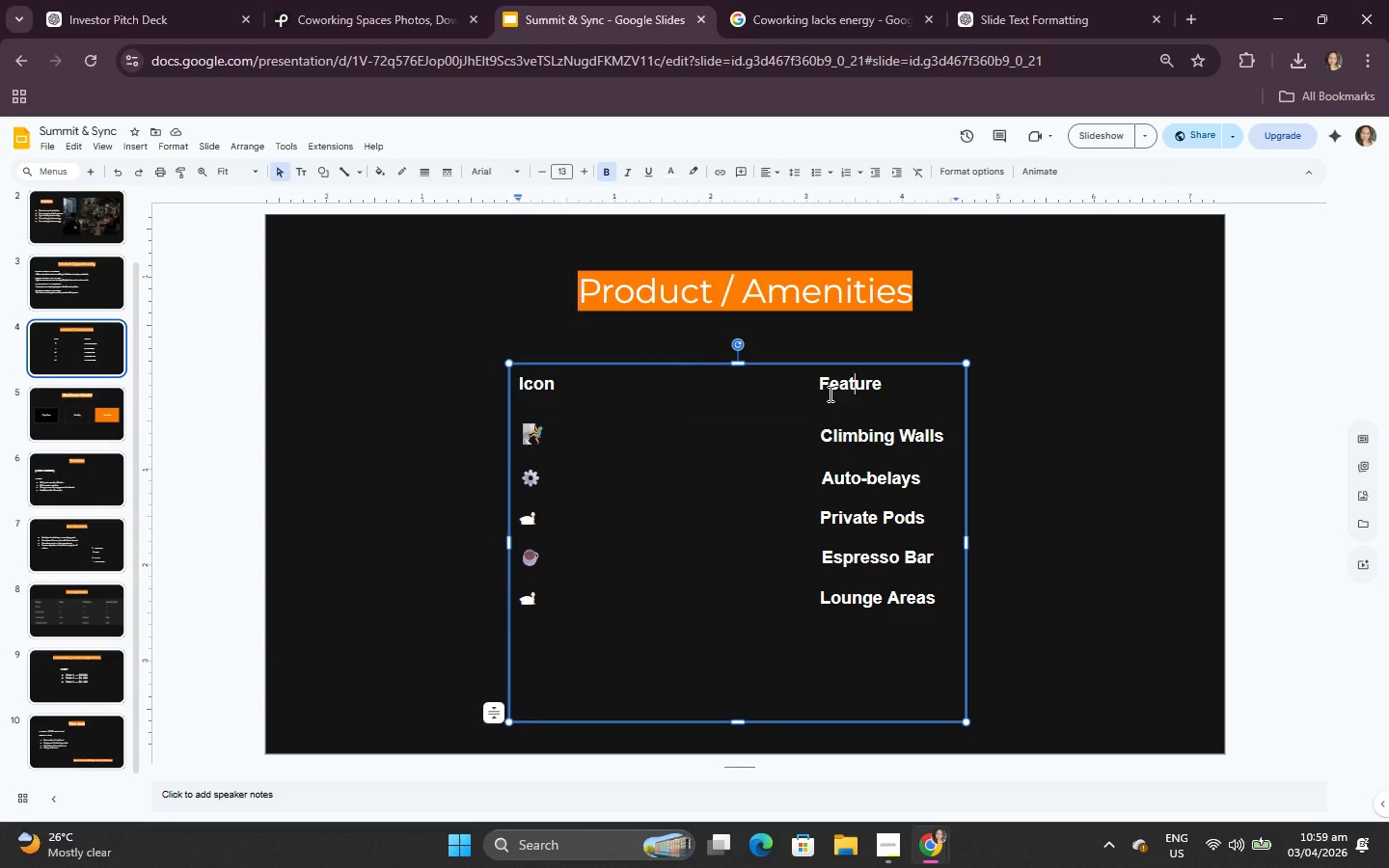 
left_click_drag(start_coordinate=[827, 393], to_coordinate=[856, 379])
 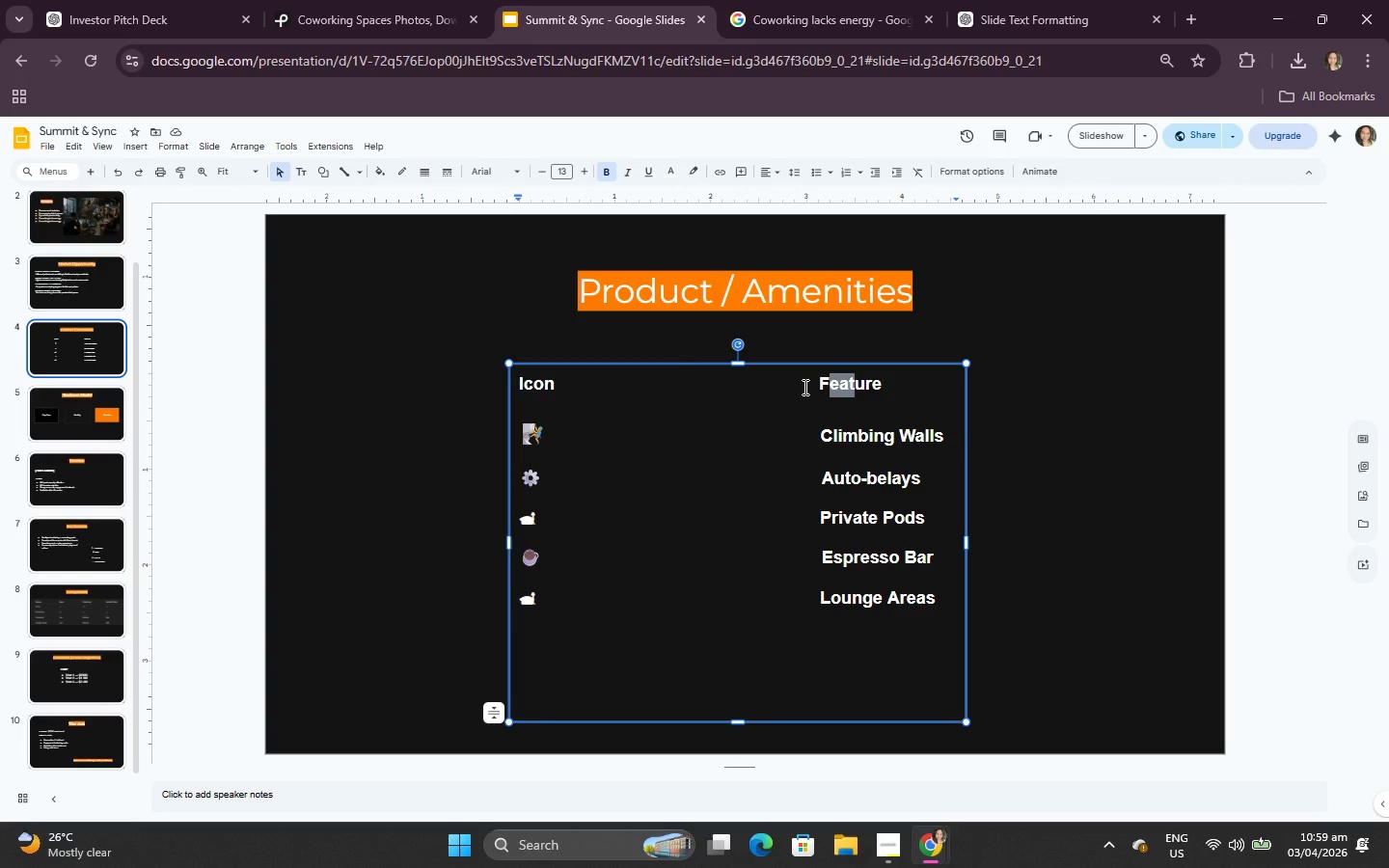 
left_click([803, 387])
 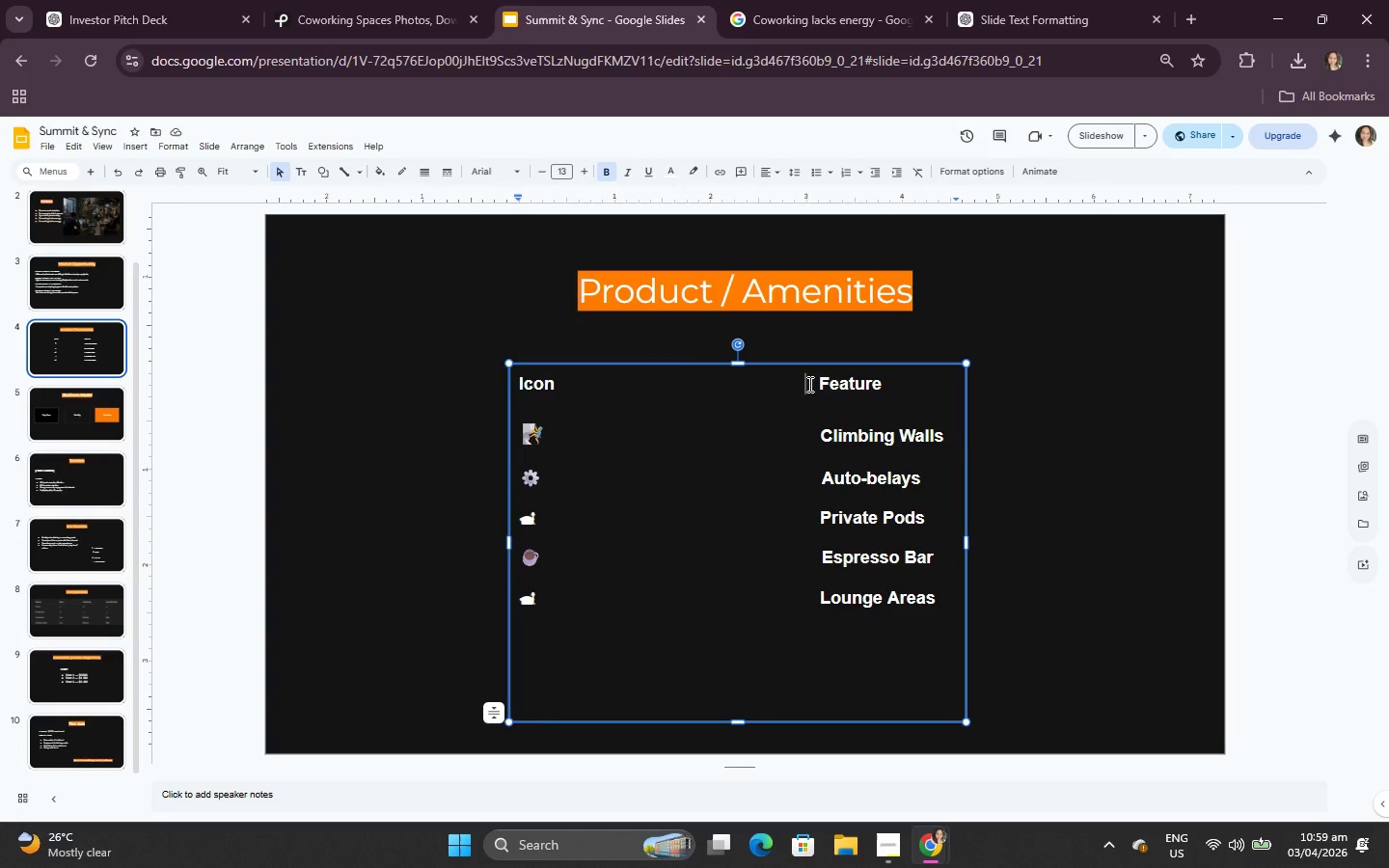 
key(Space)
 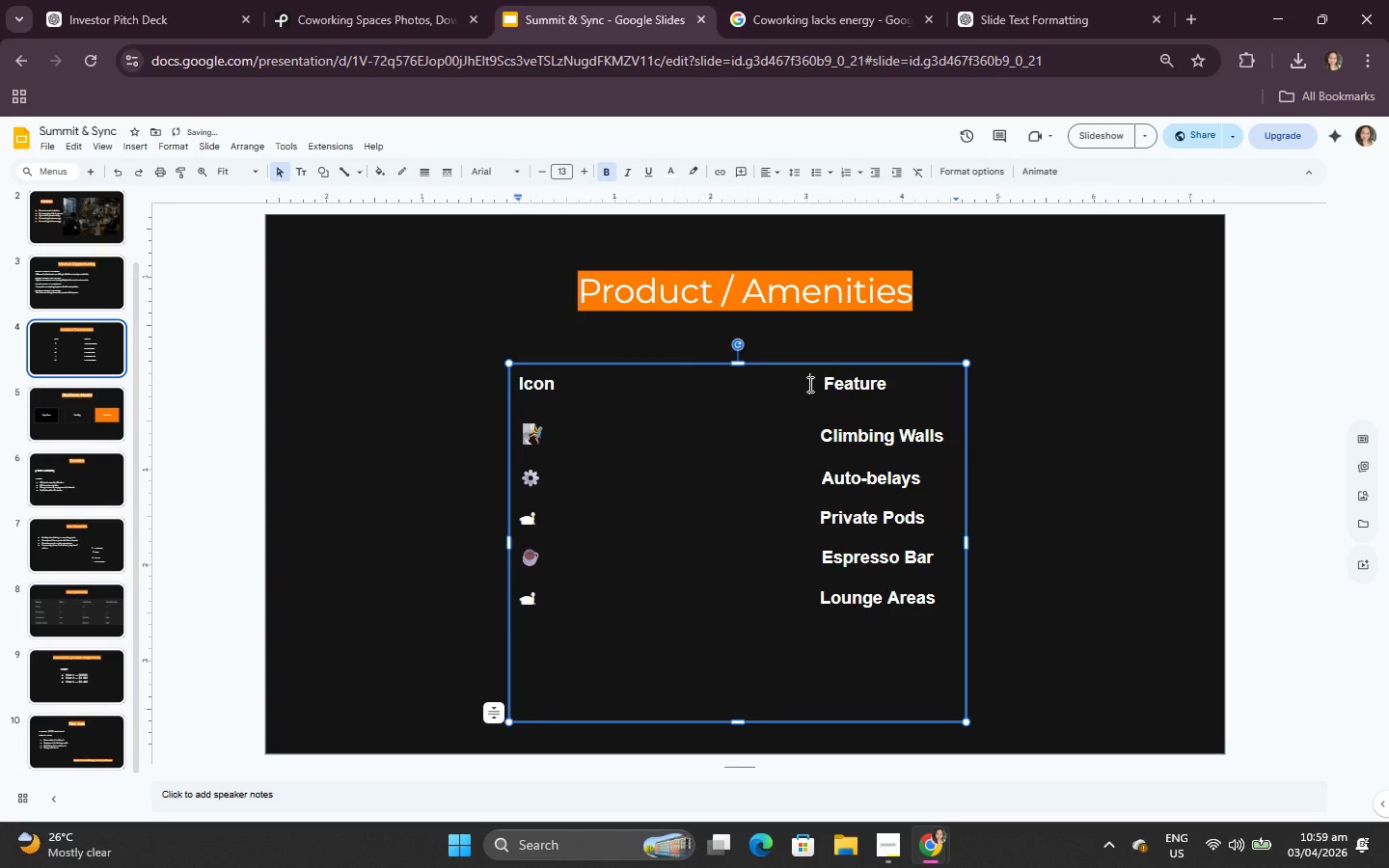 
key(Space)
 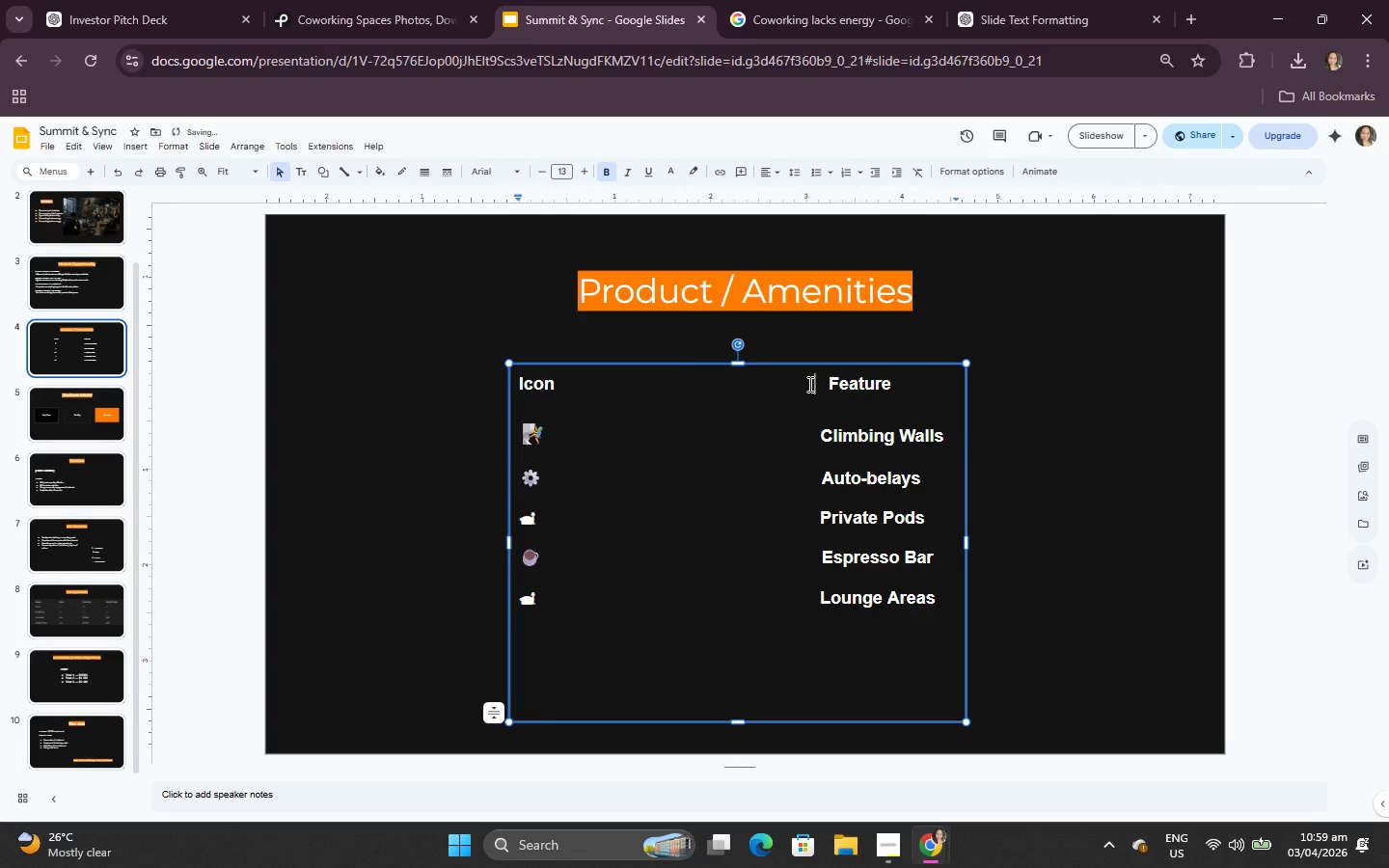 
key(Space)
 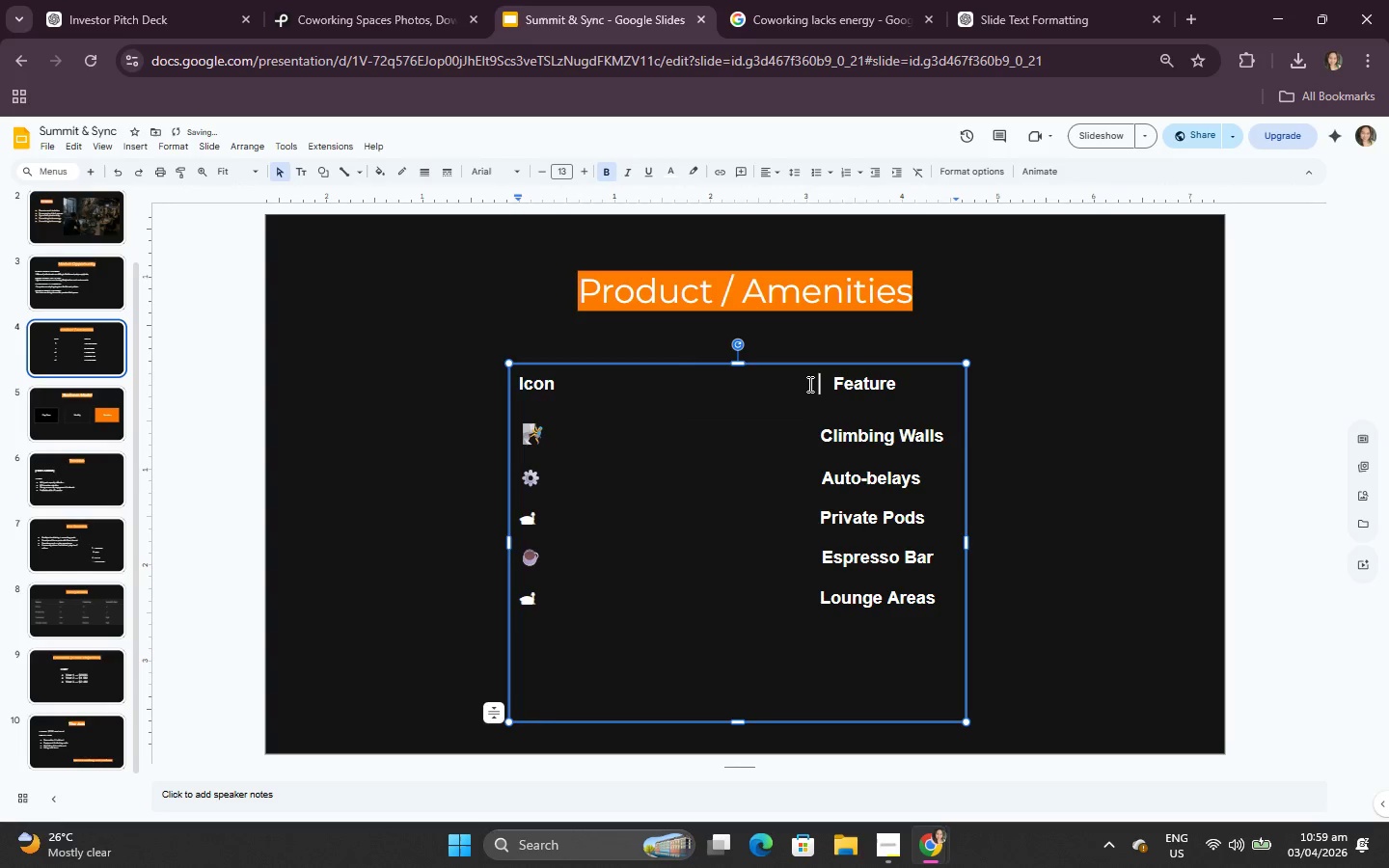 
key(Space)
 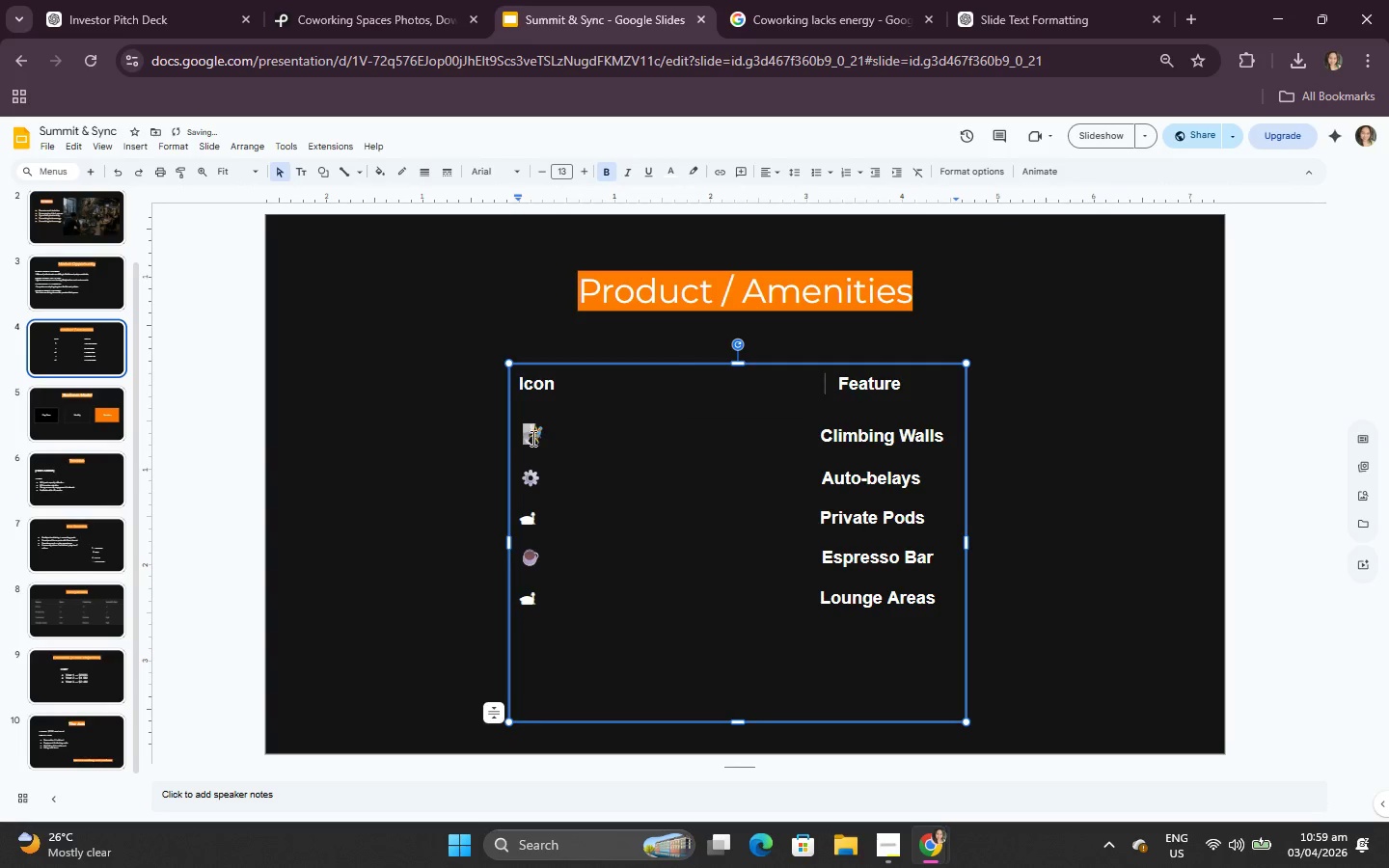 
left_click([631, 559])
 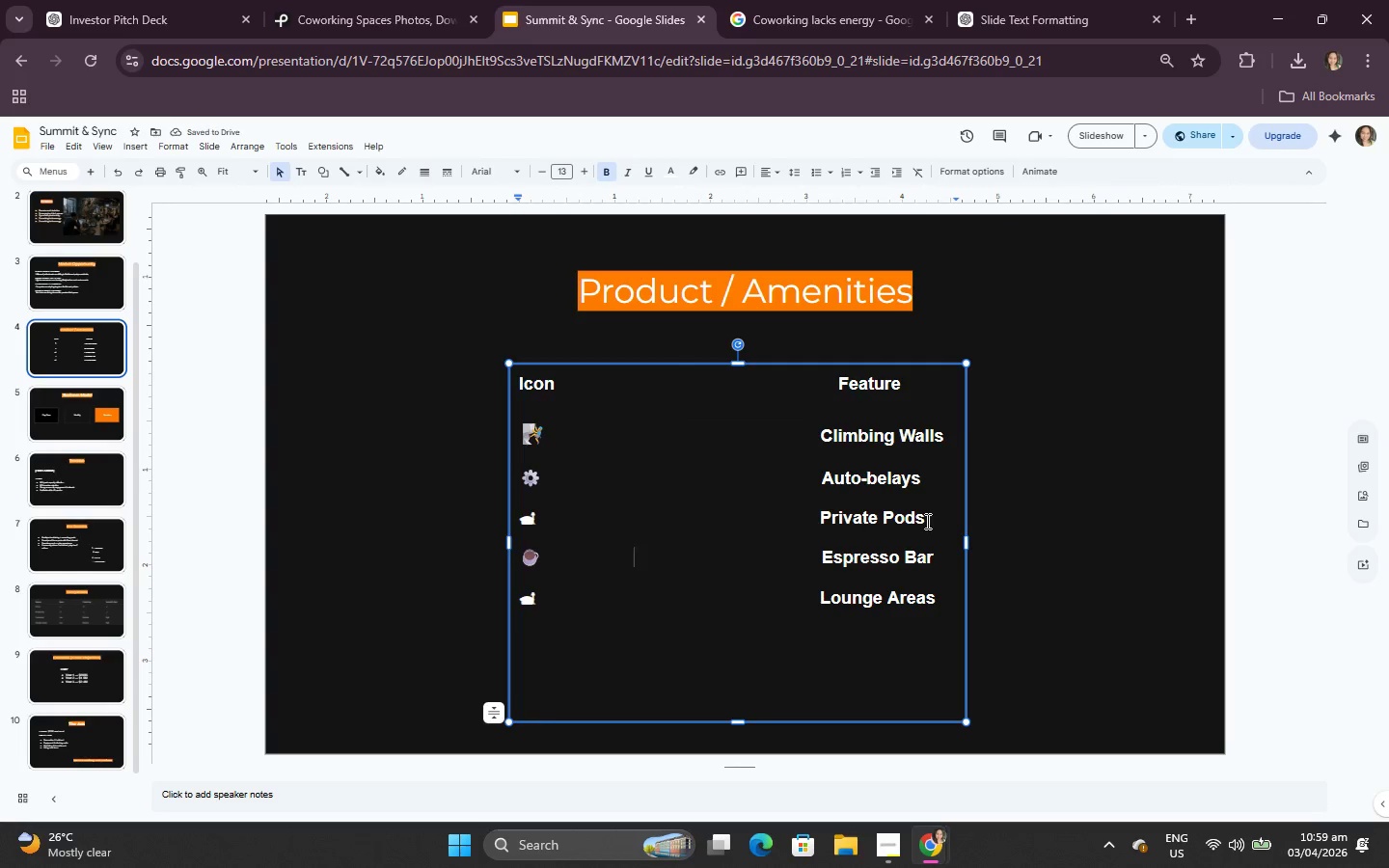 
left_click([1091, 403])
 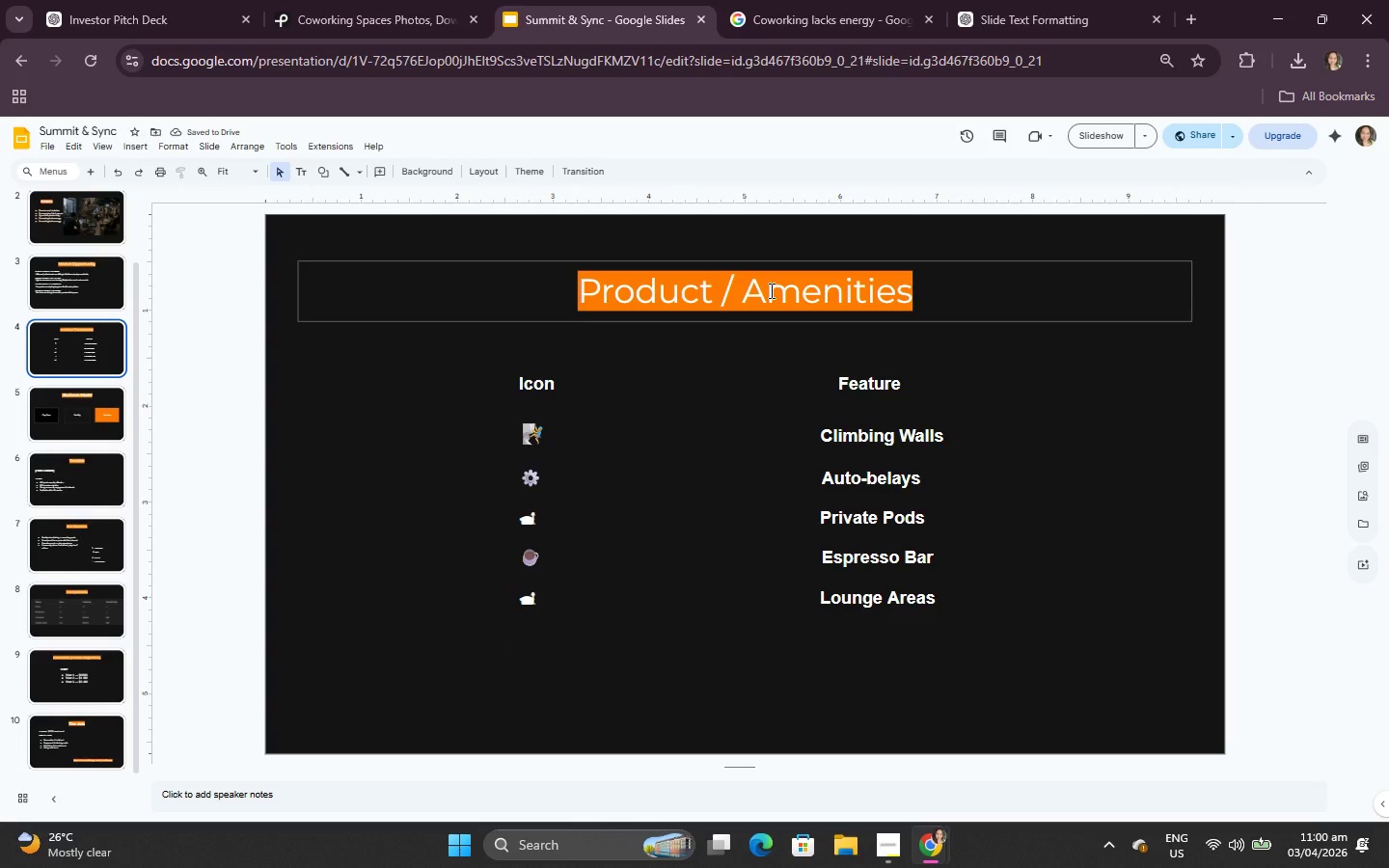 
left_click([984, 470])
 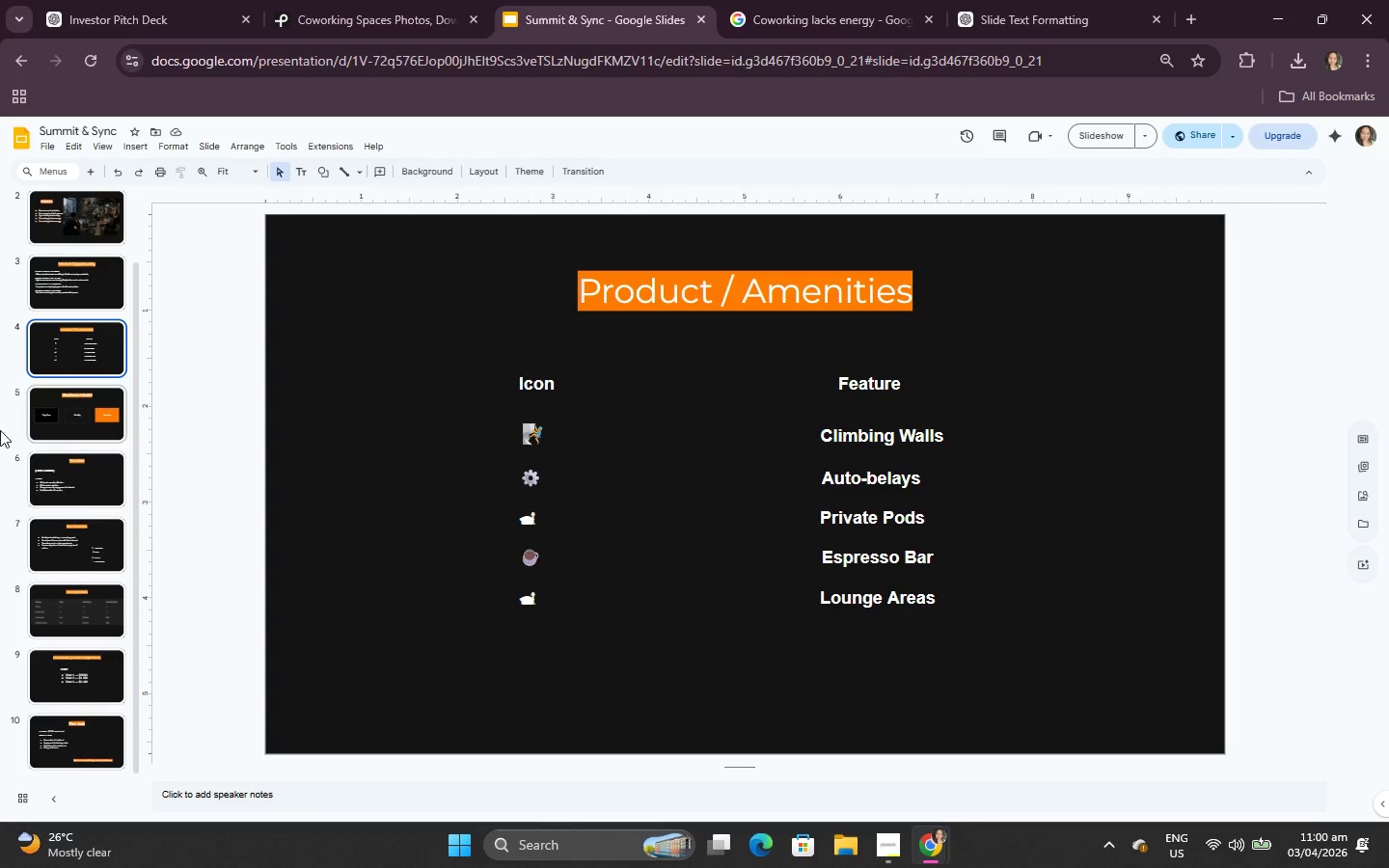 
left_click([143, 397])
 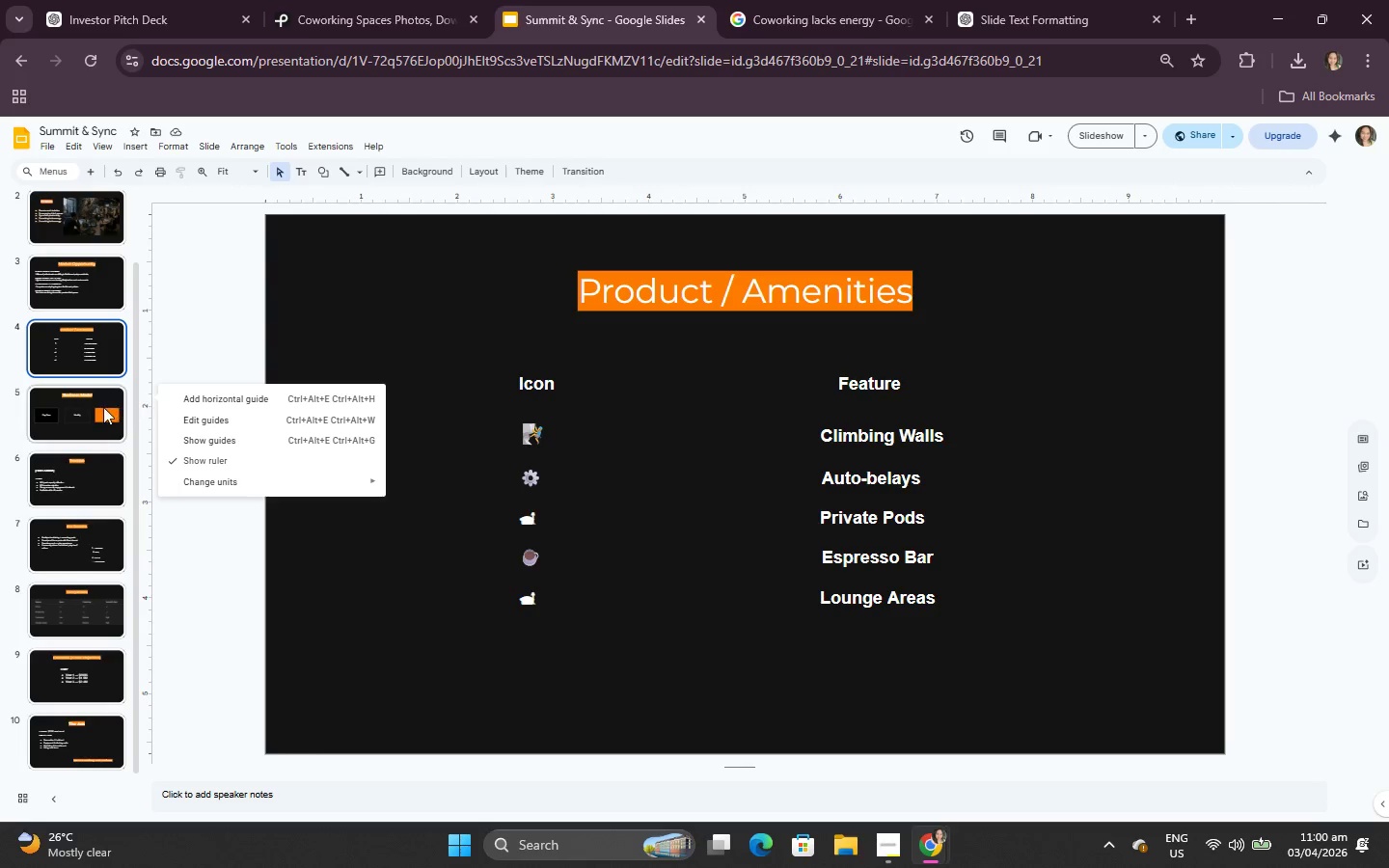 
left_click([103, 407])
 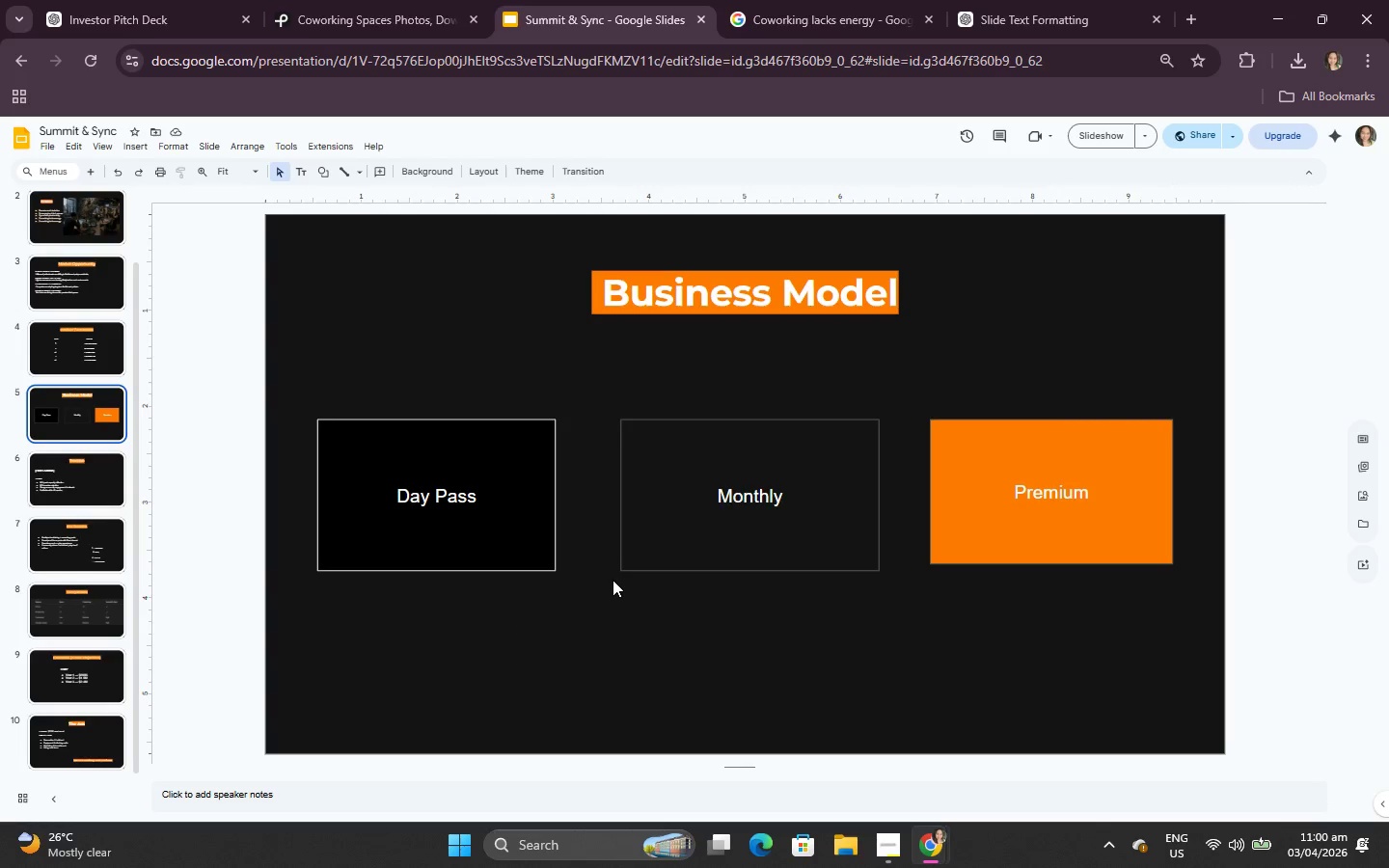 
left_click([616, 614])
 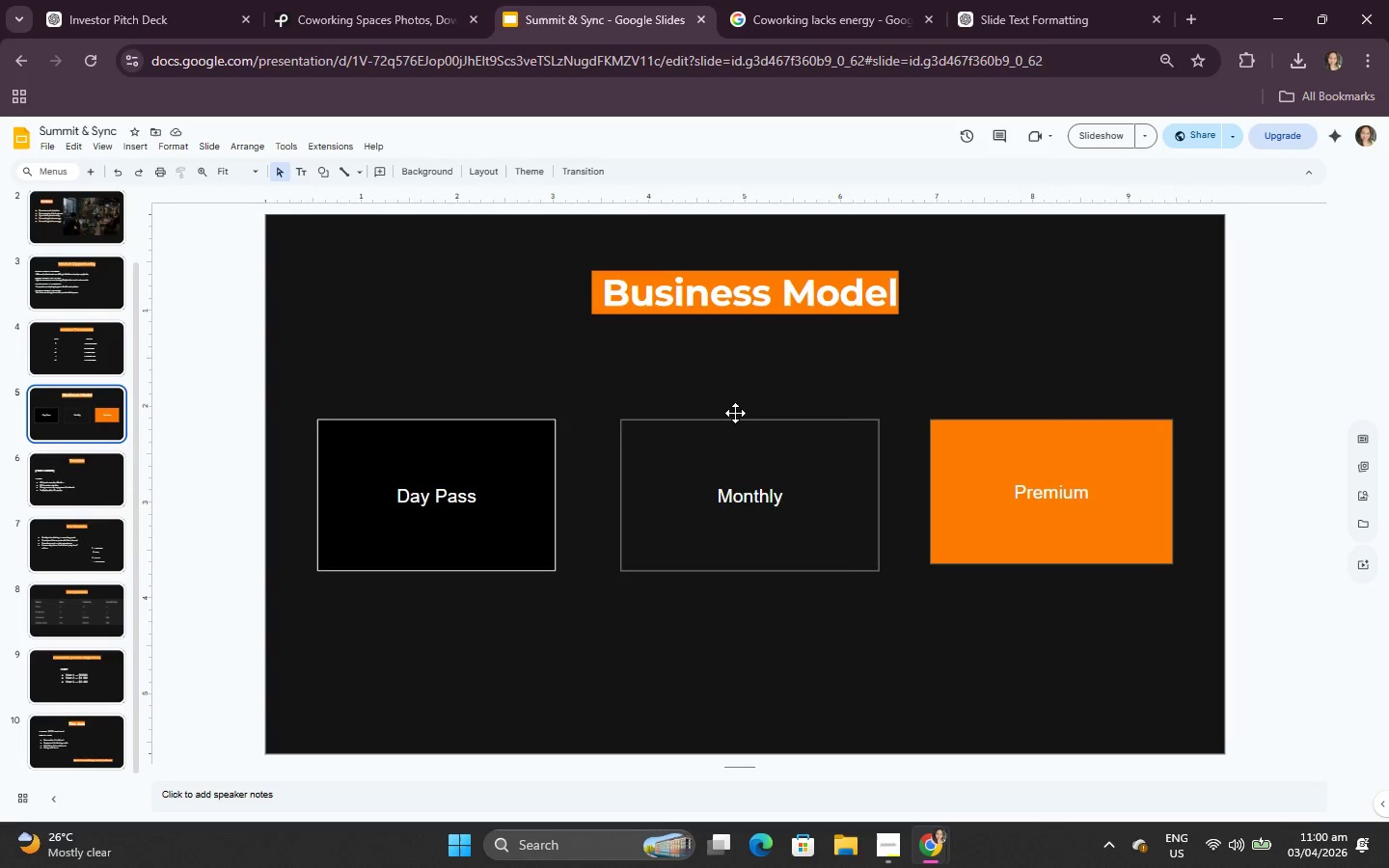 
left_click([735, 360])
 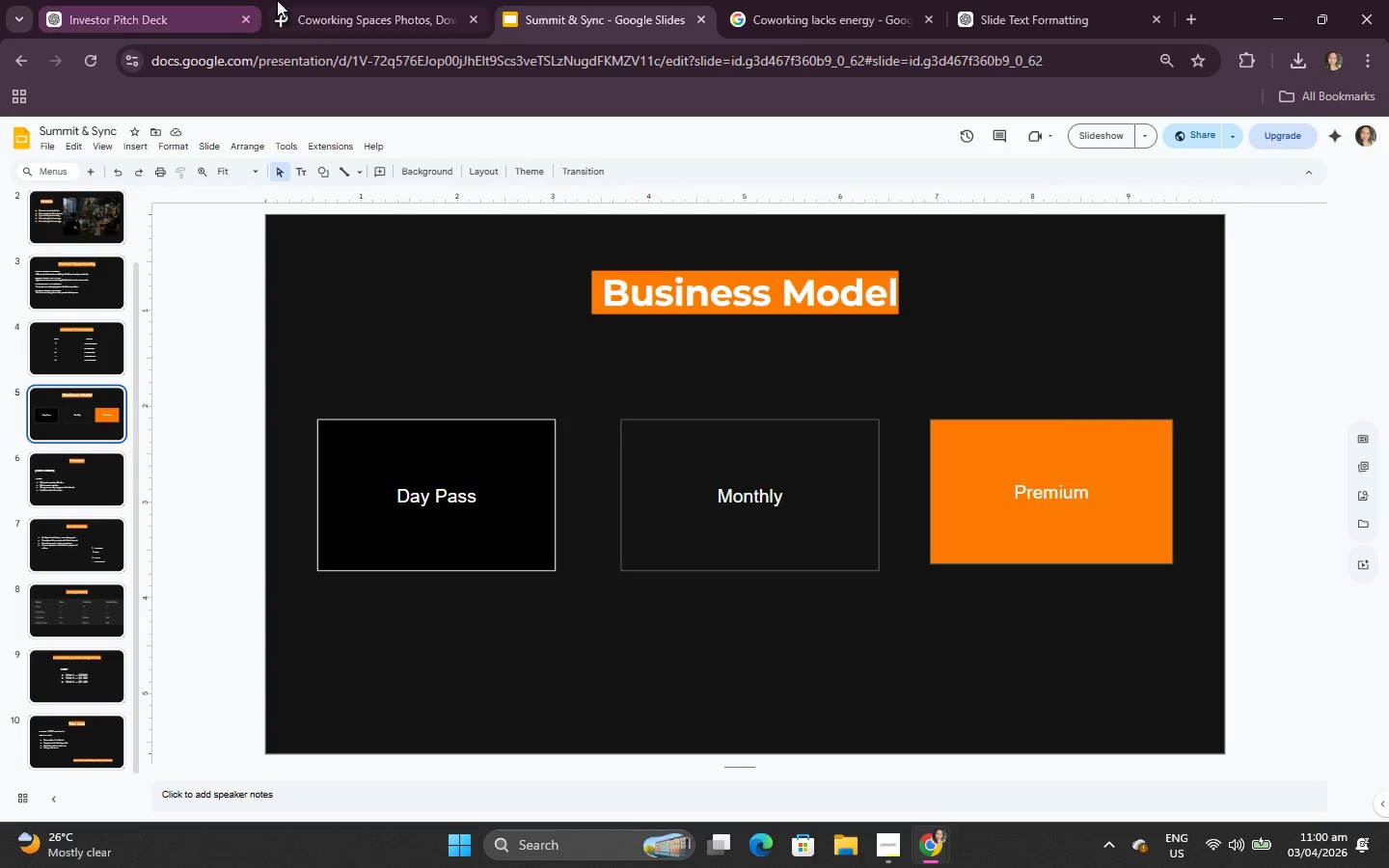 
left_click([204, 0])
 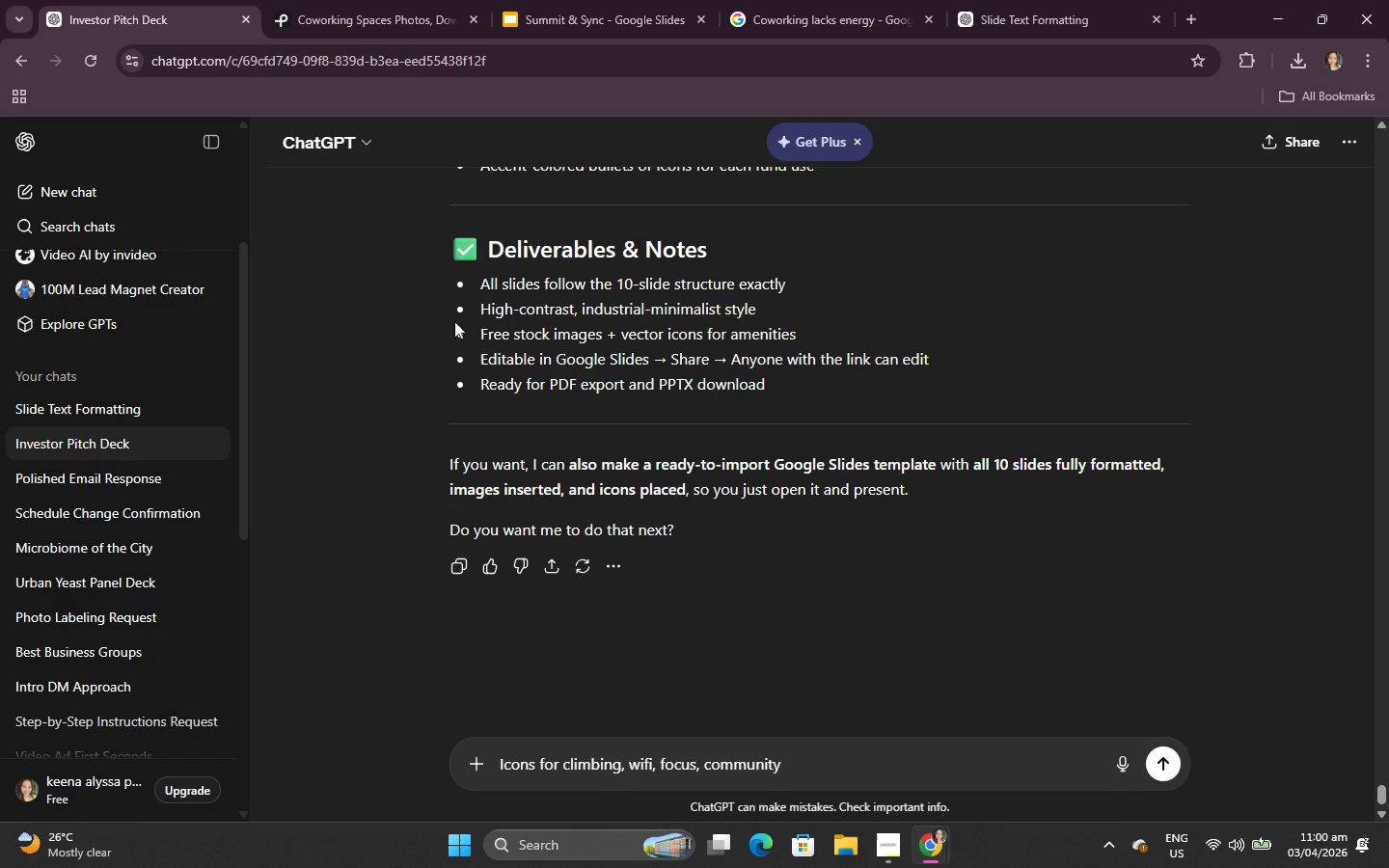 
scroll: coordinate [563, 486], scroll_direction: up, amount: 13.0
 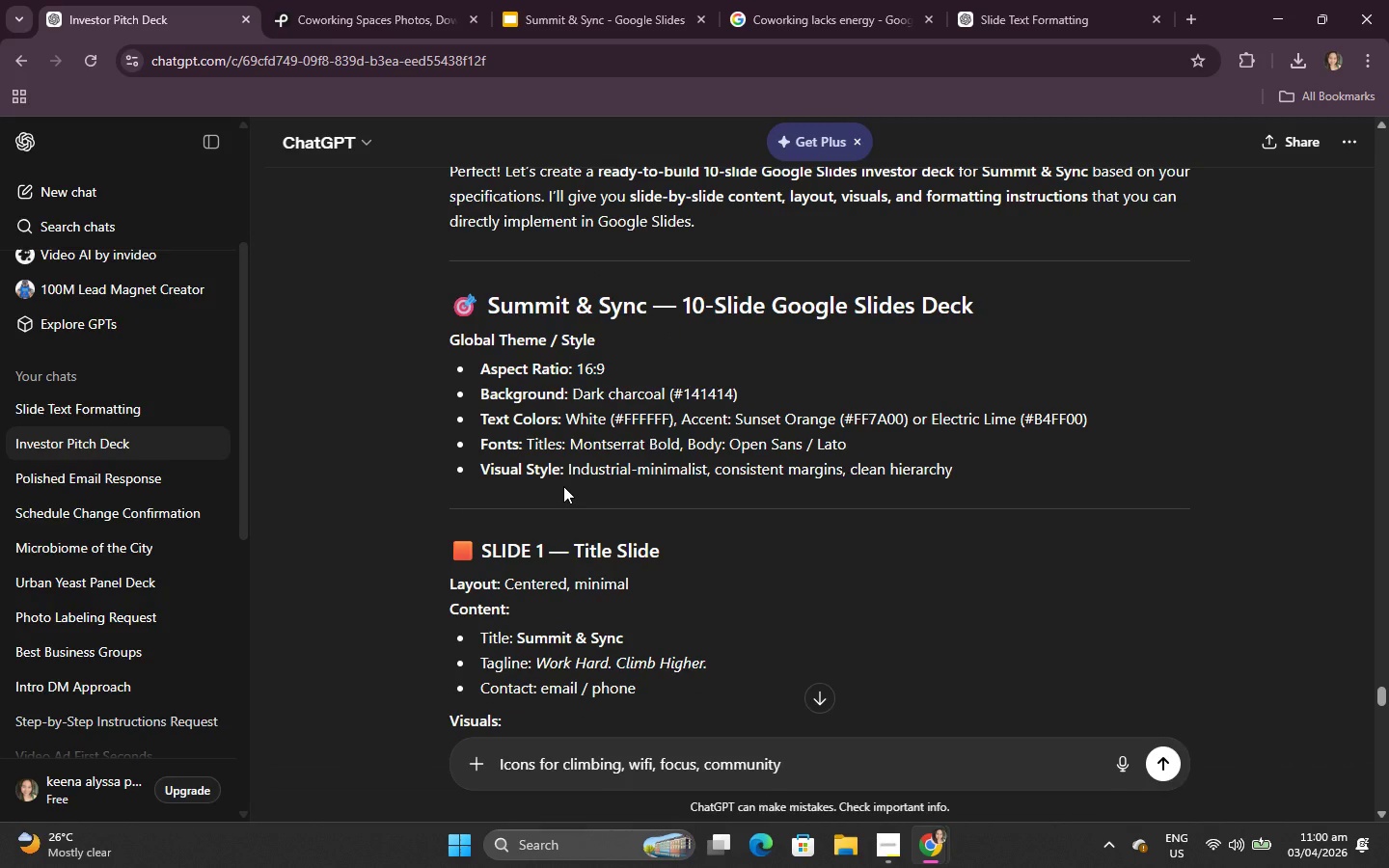 
scroll: coordinate [568, 499], scroll_direction: down, amount: 3.0
 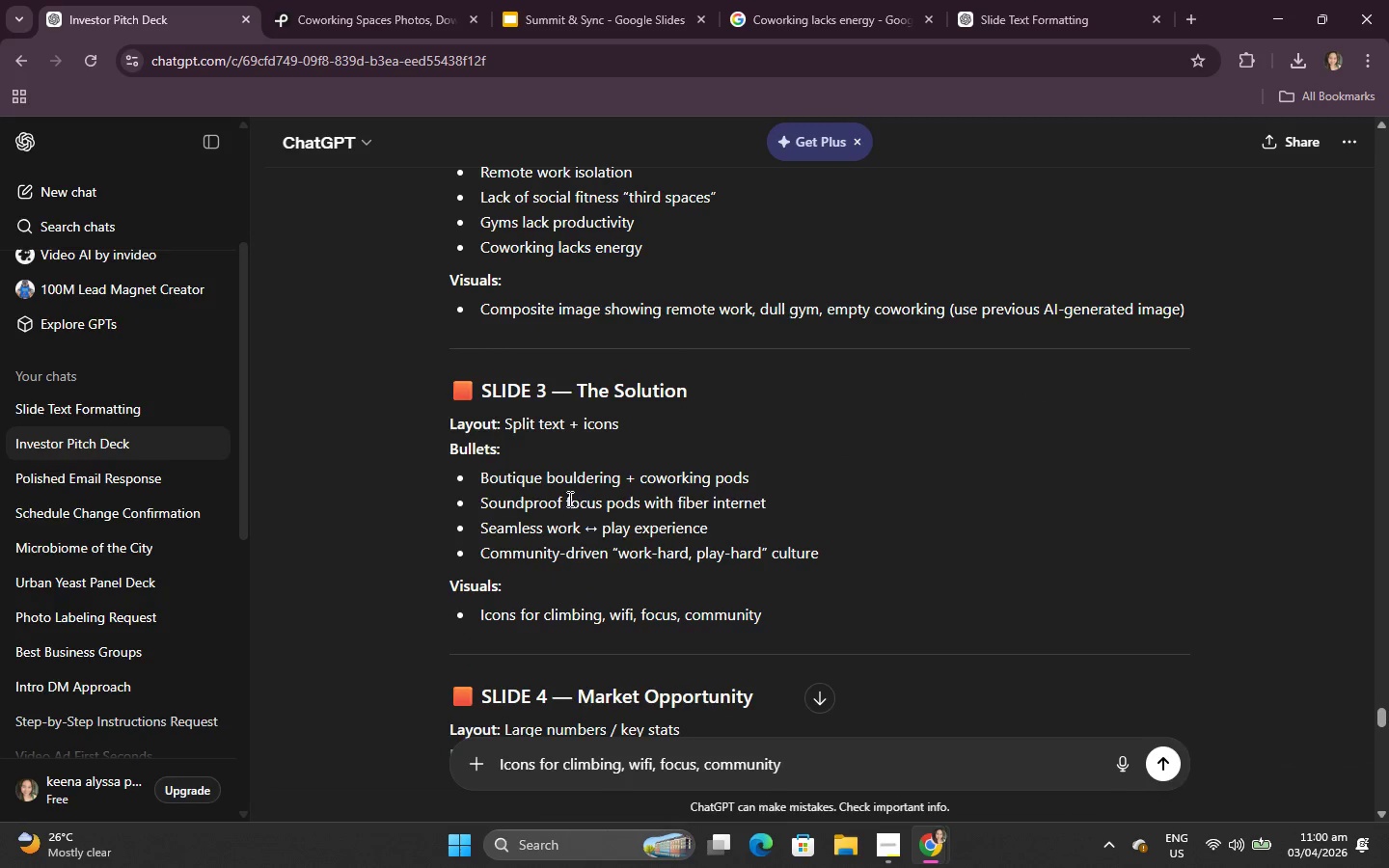 
scroll: coordinate [568, 499], scroll_direction: up, amount: 1.0
 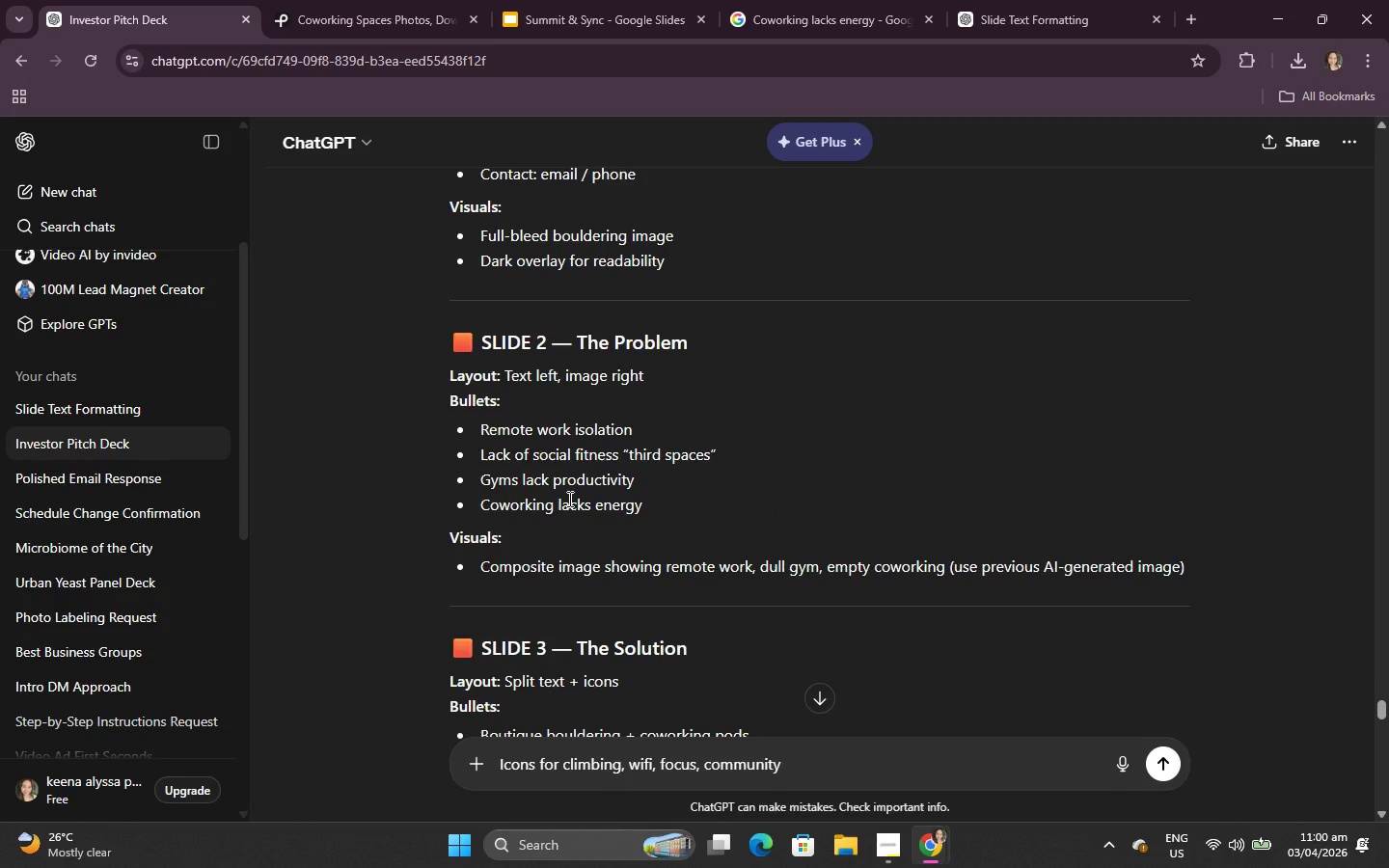 
scroll: coordinate [569, 500], scroll_direction: down, amount: 4.0
 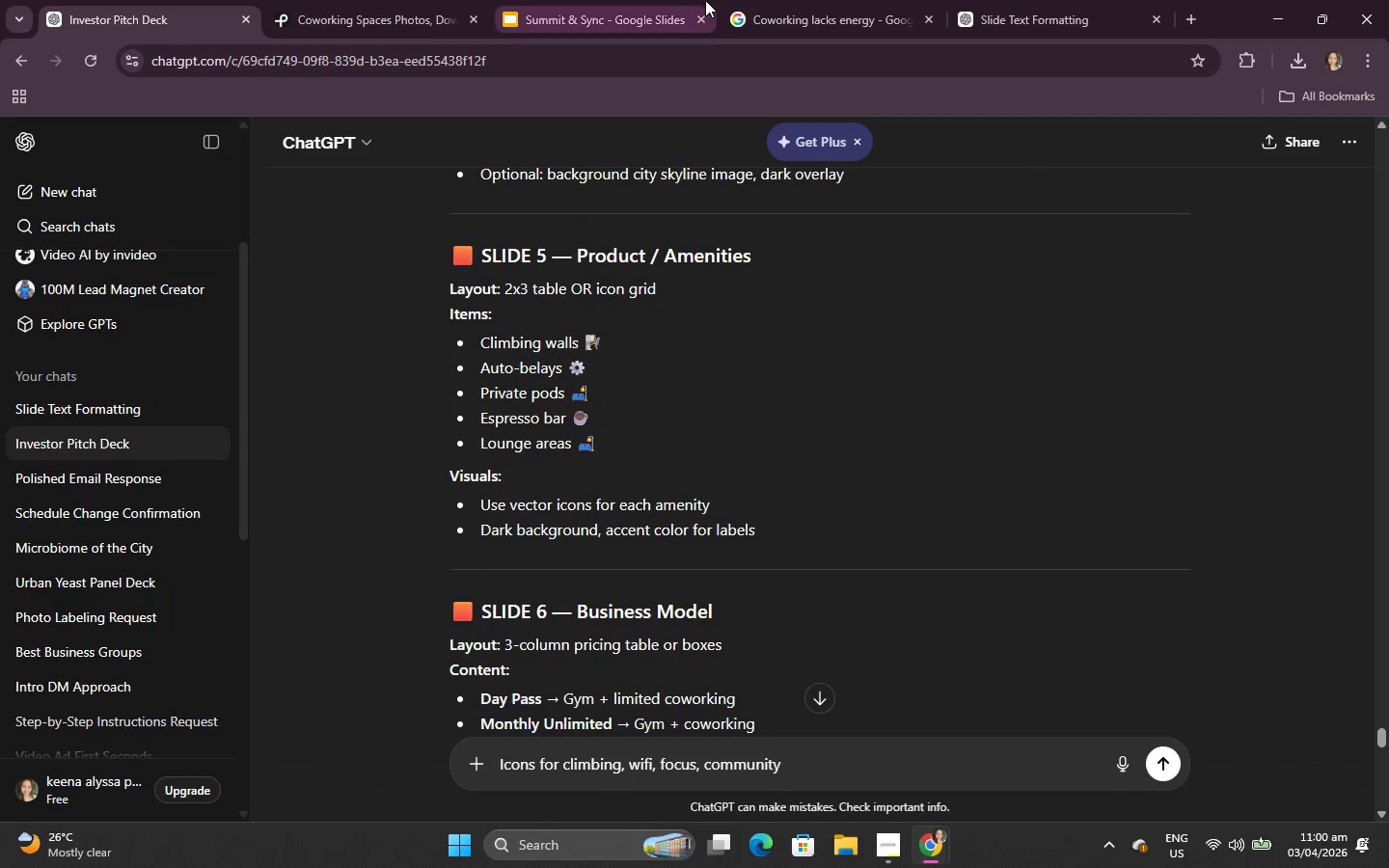 
left_click([667, 0])
 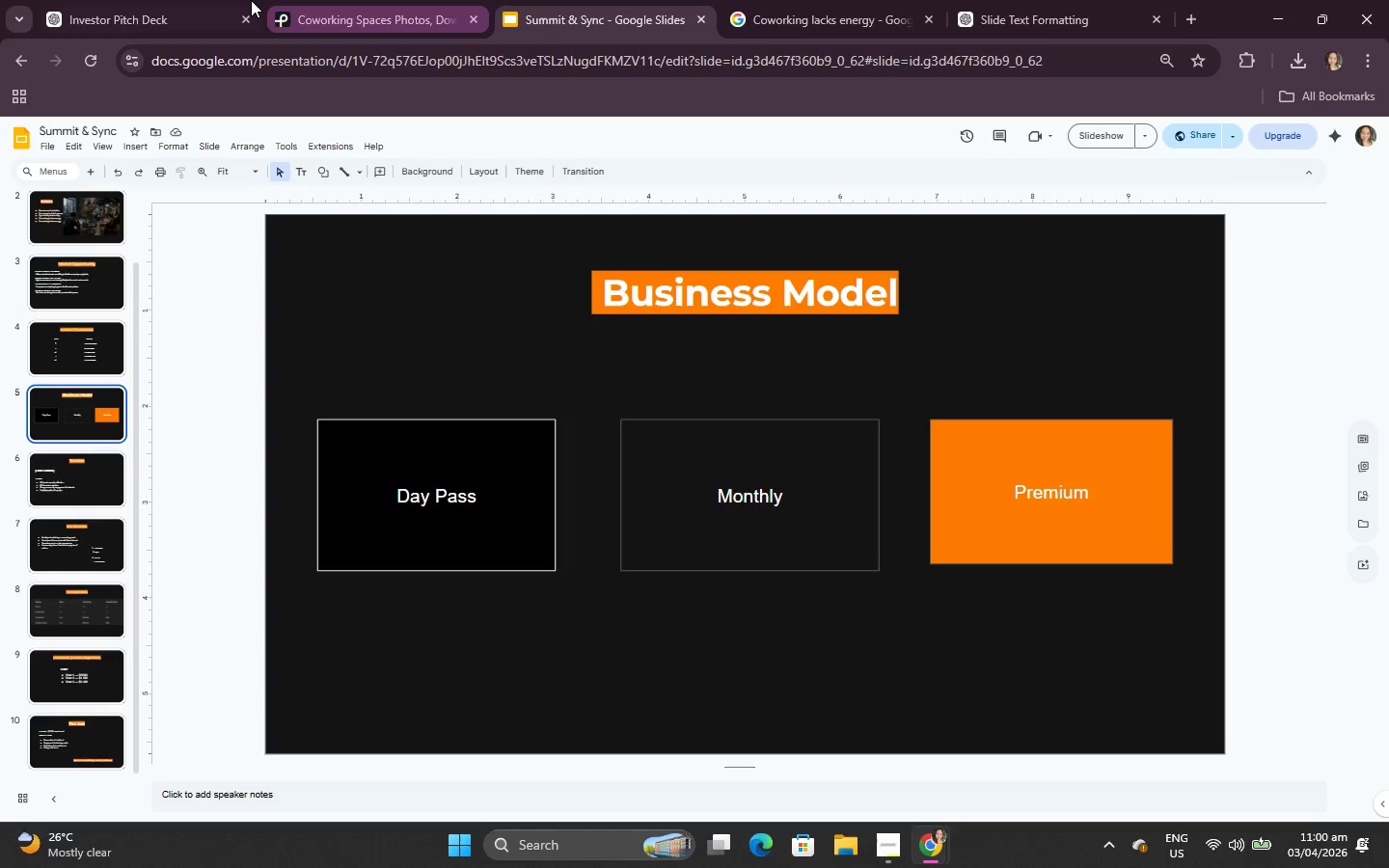 
left_click([232, 0])
 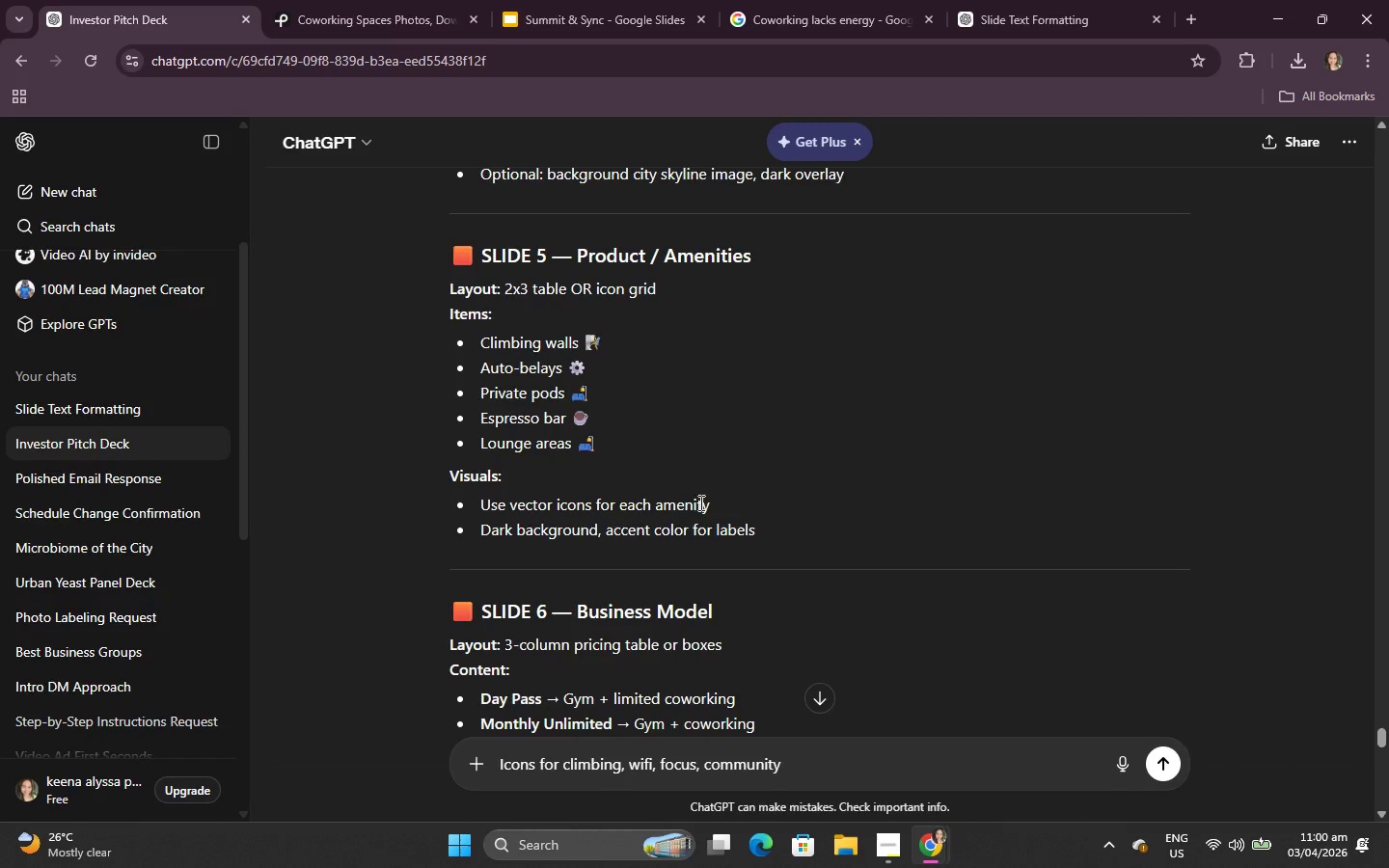 
scroll: coordinate [722, 558], scroll_direction: down, amount: 1.0
 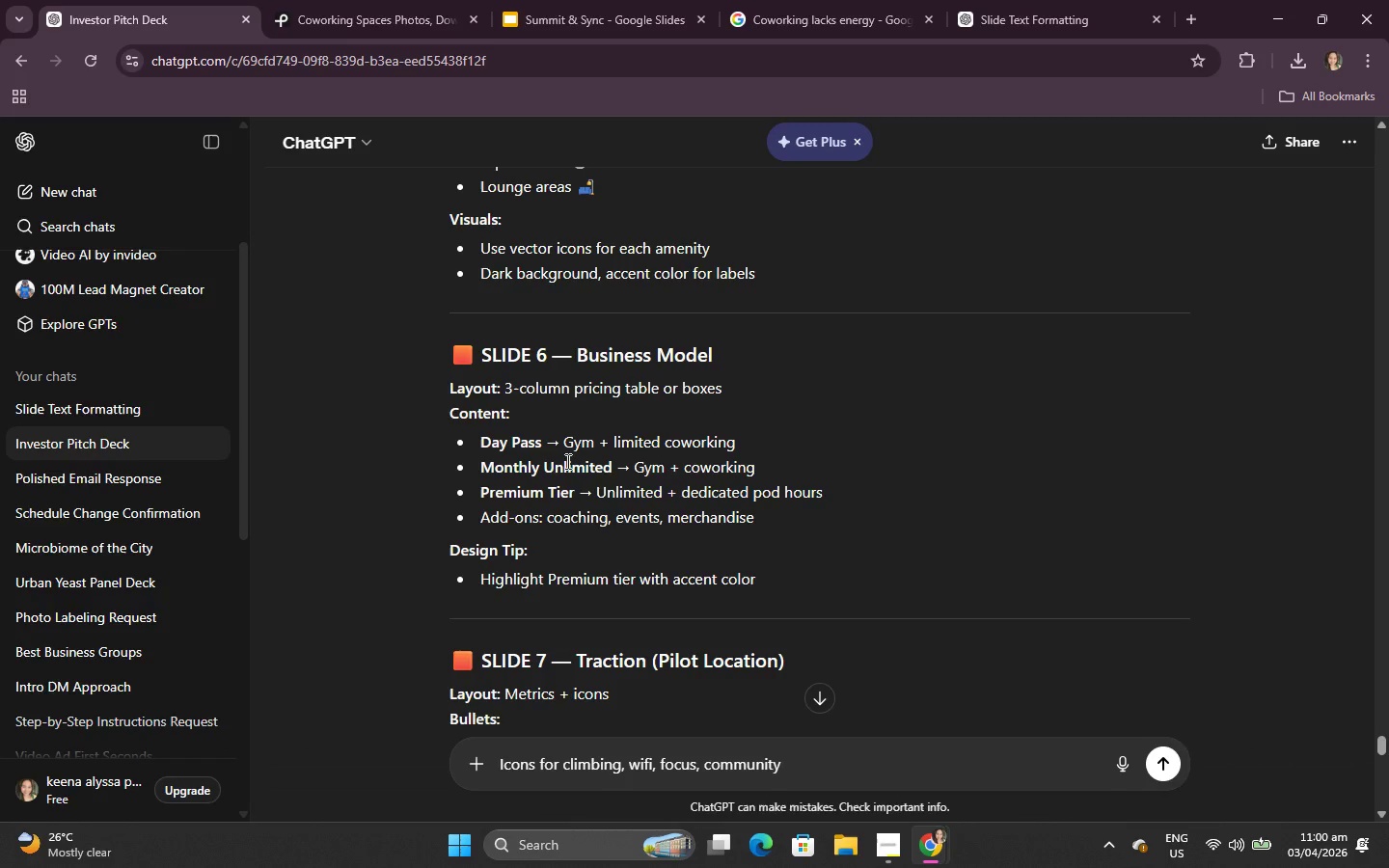 
wait(6.66)
 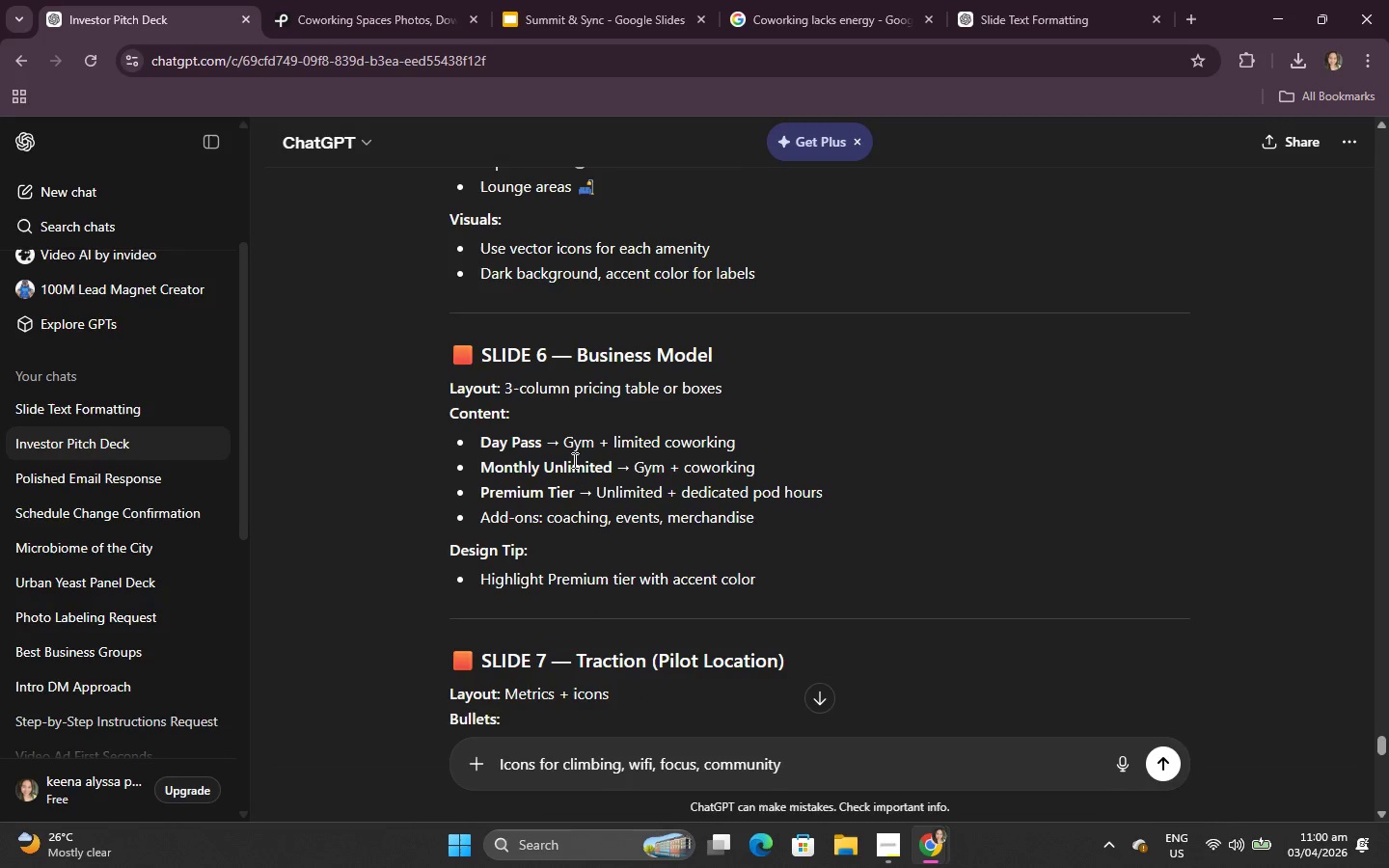 
left_click_drag(start_coordinate=[562, 444], to_coordinate=[755, 432])
 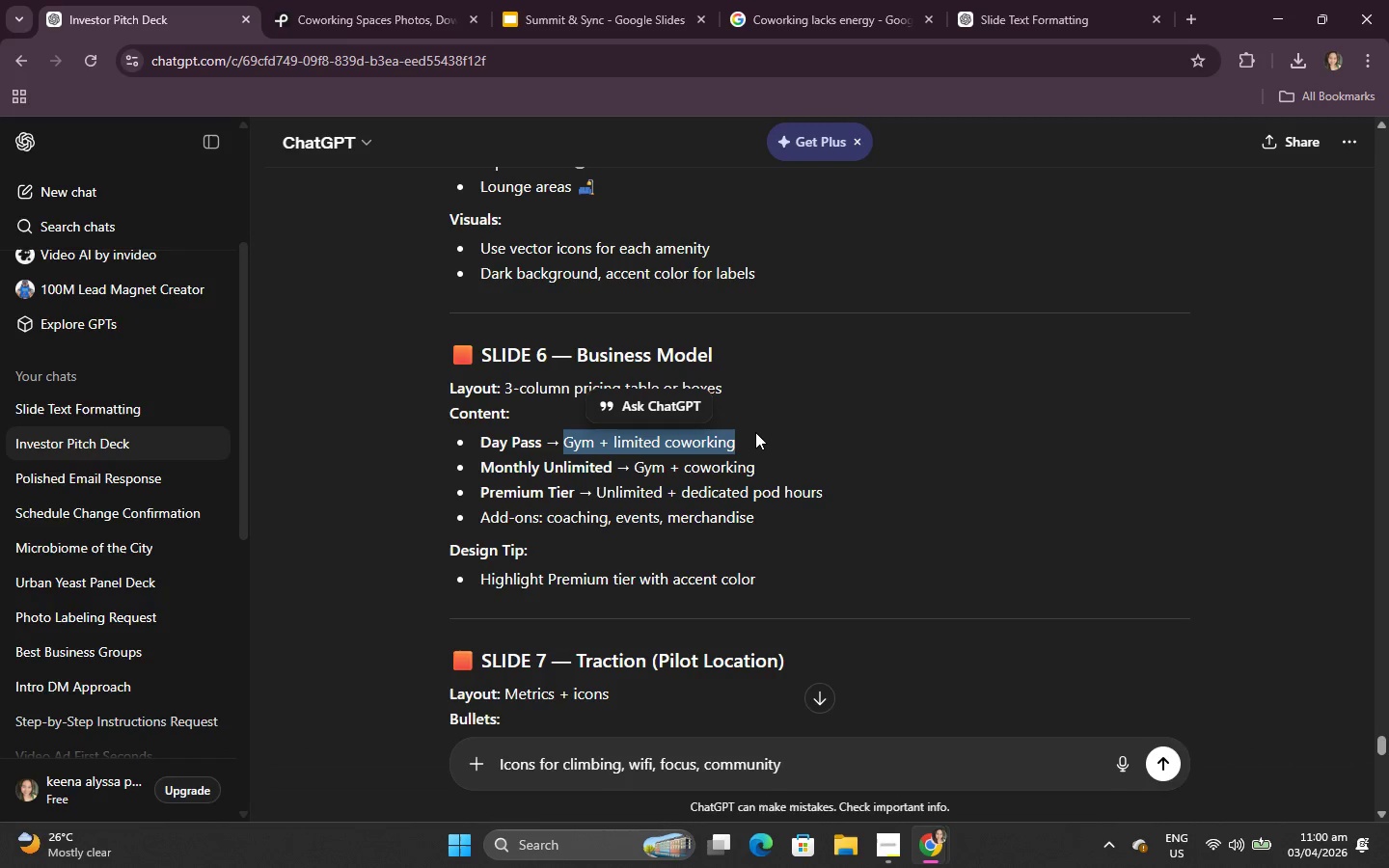 
key(Control+C)
 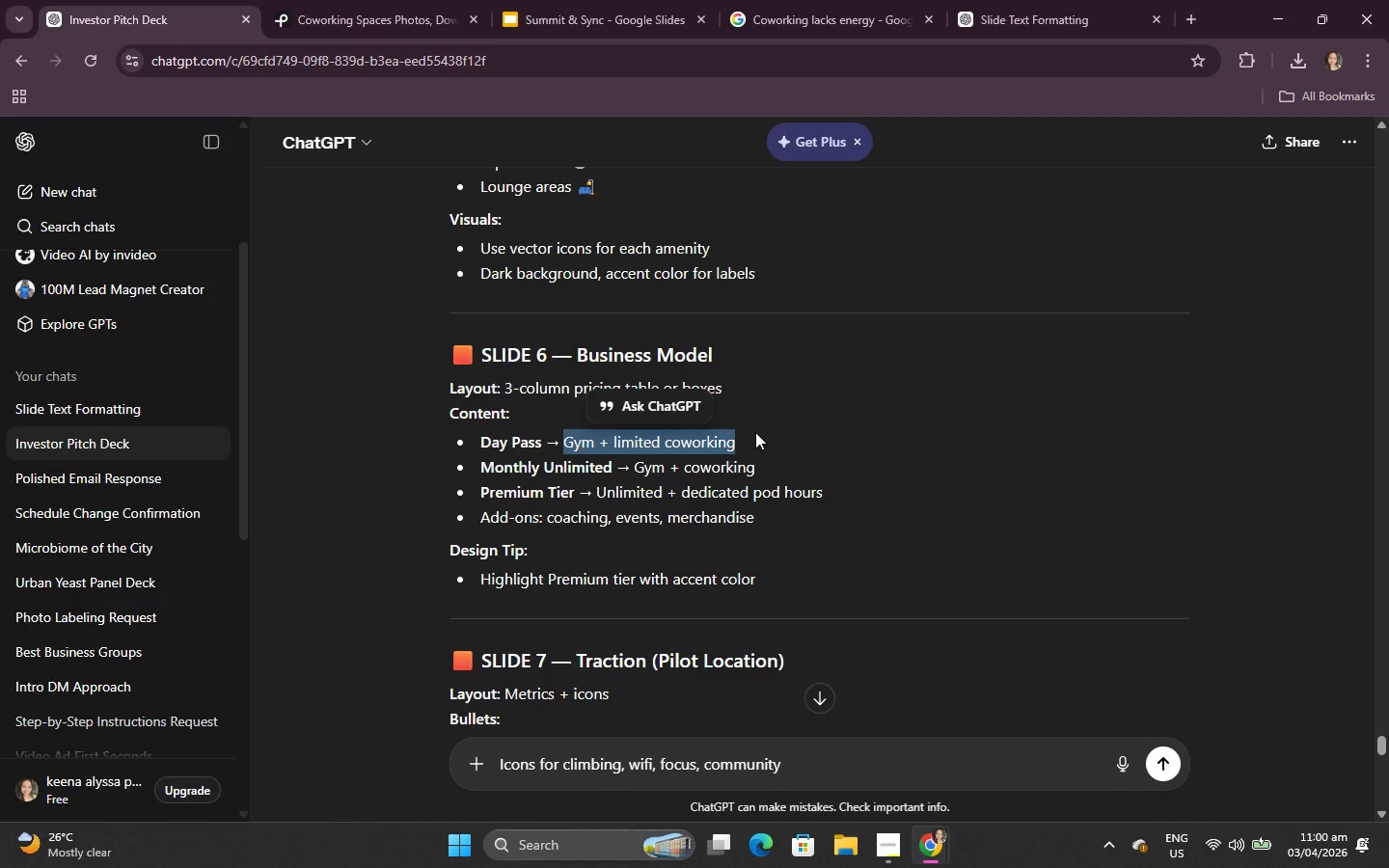 
left_click([755, 432])
 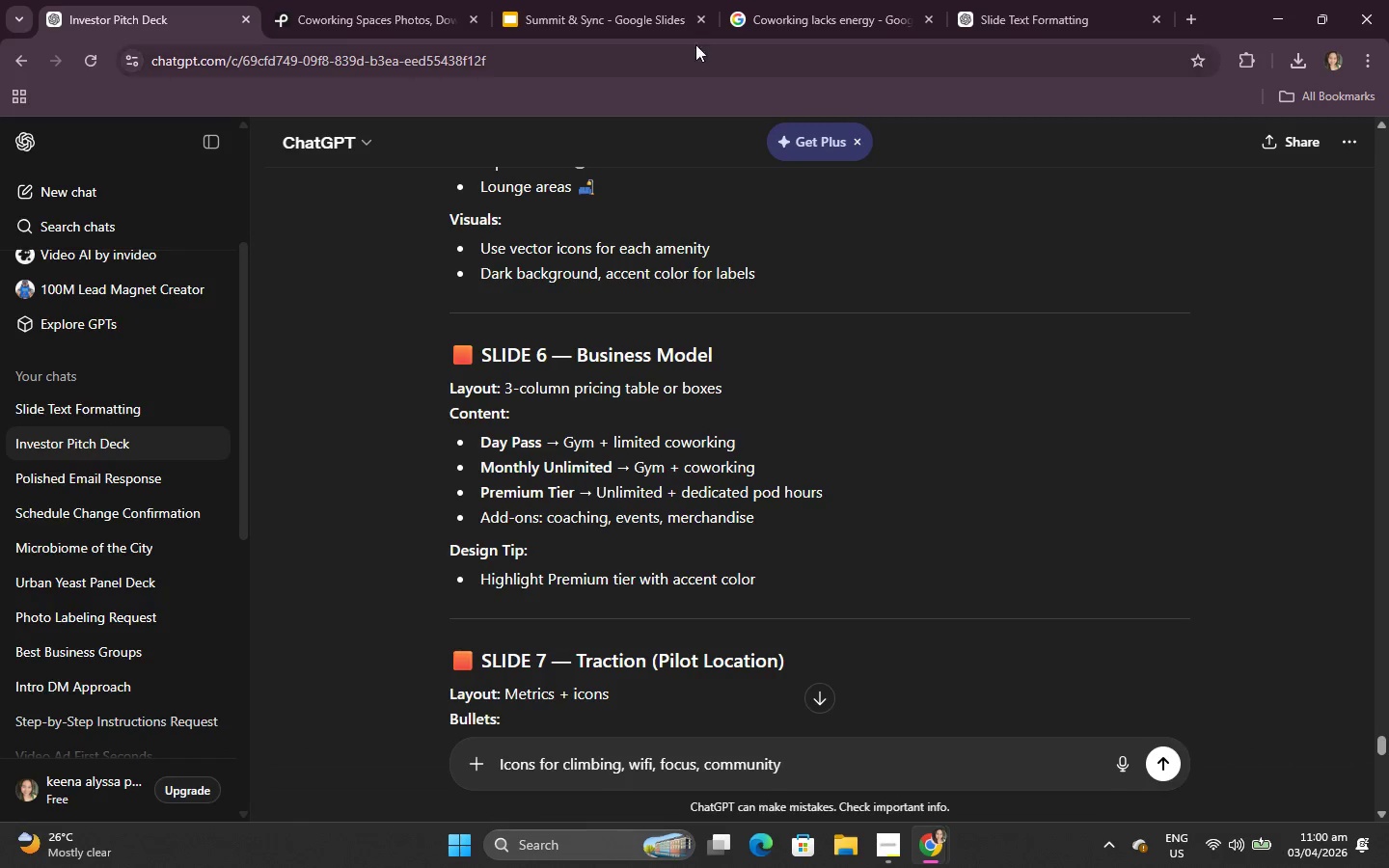 
double_click([693, 40])
 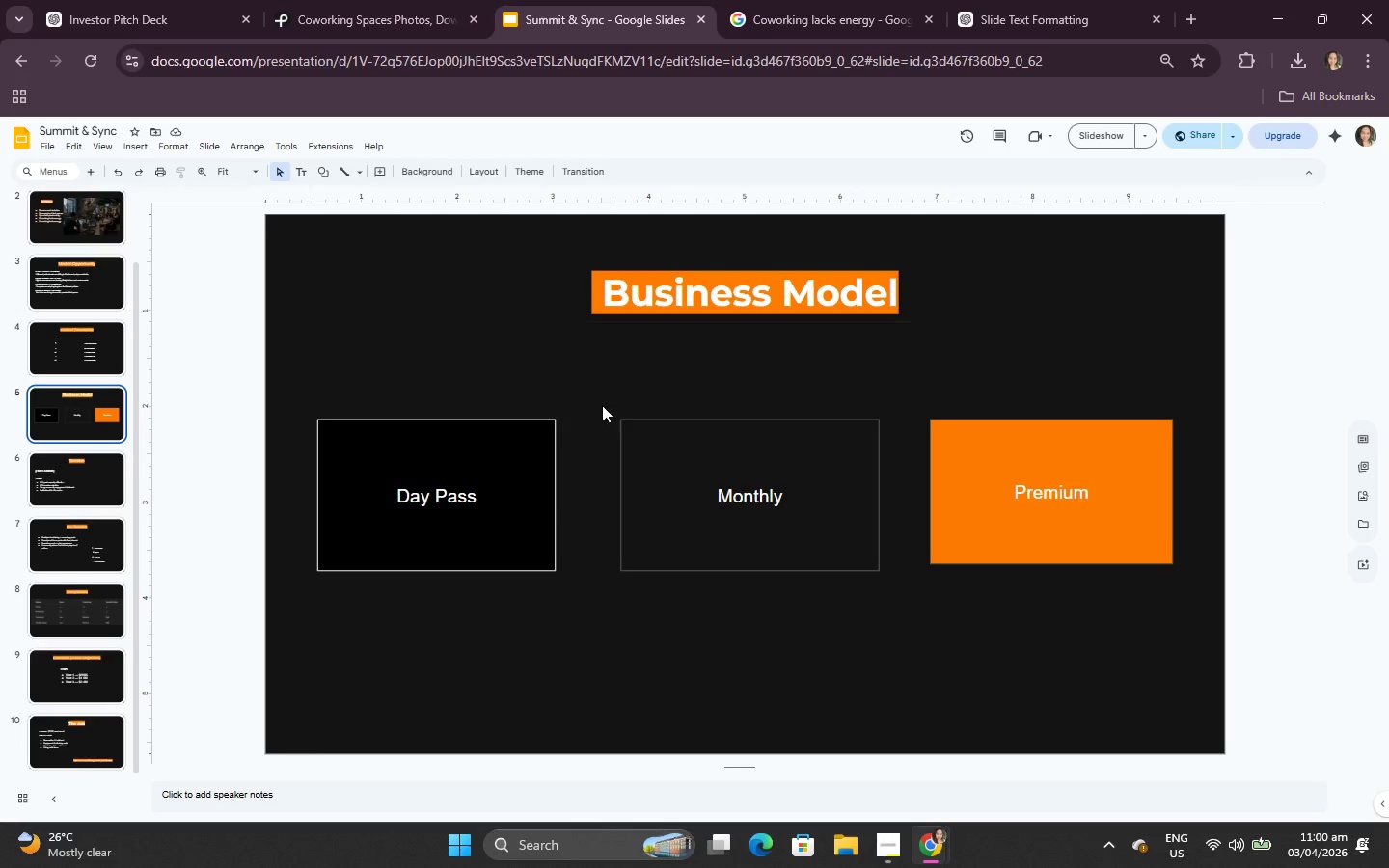 
left_click([449, 637])
 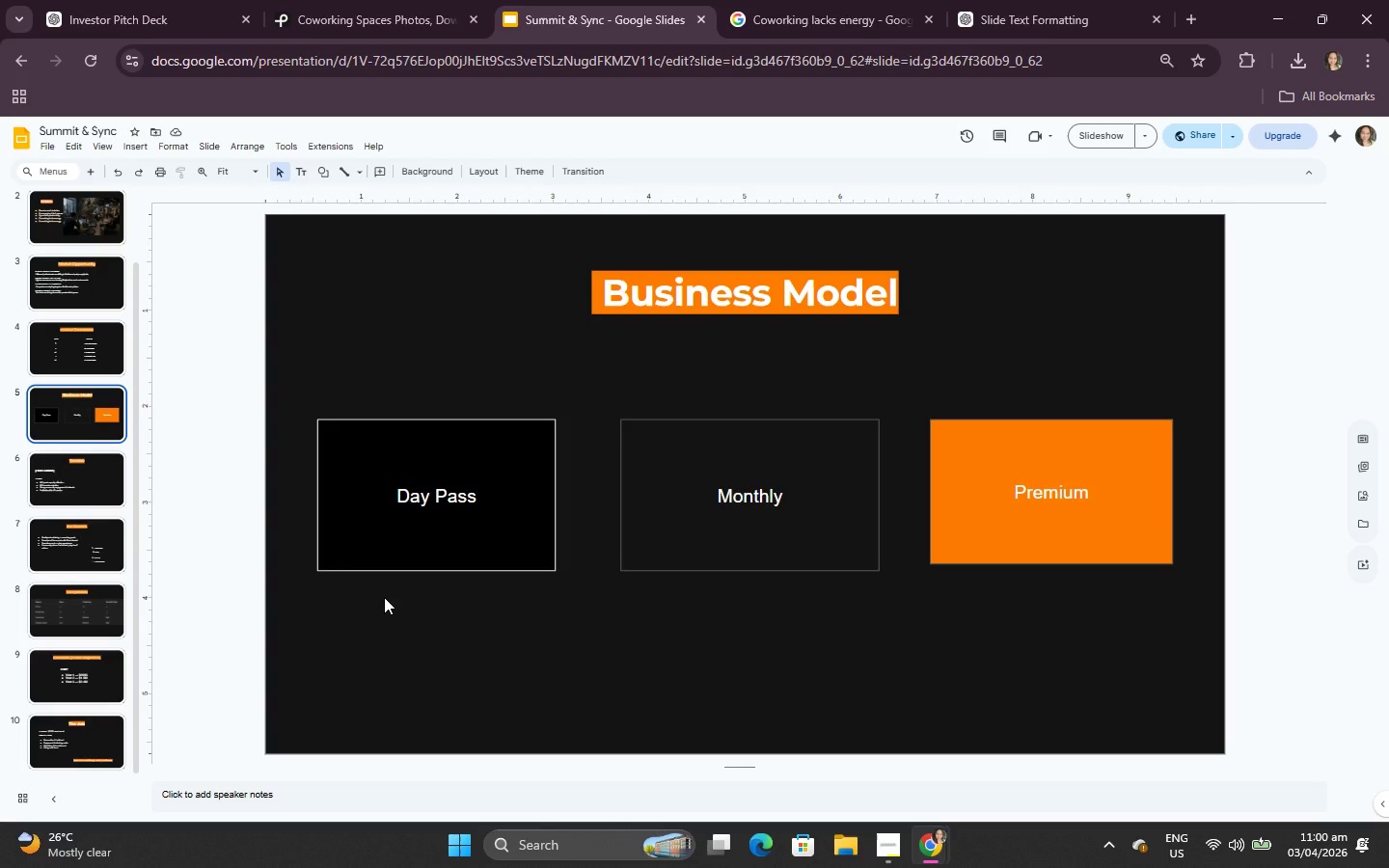 
right_click([384, 597])
 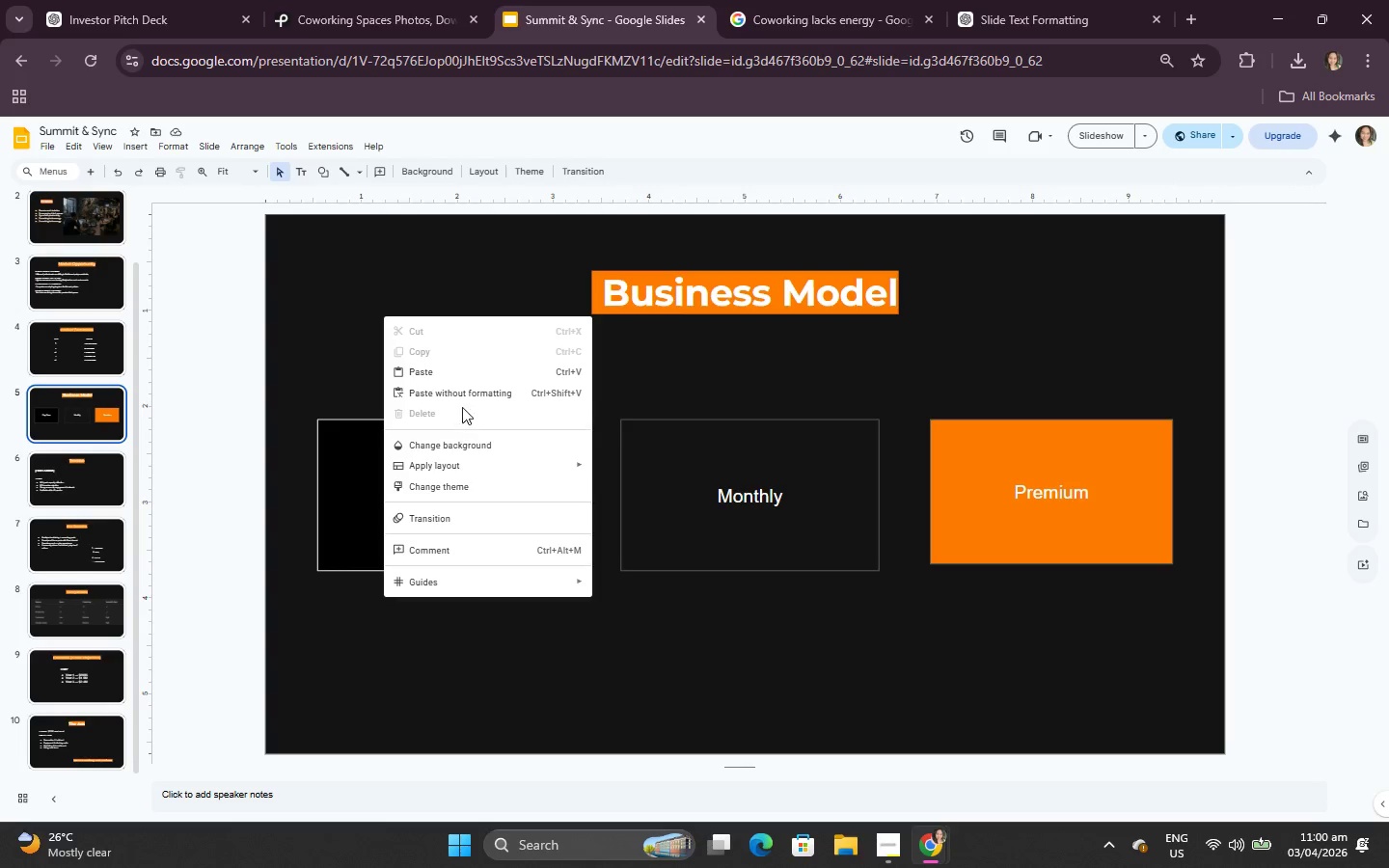 
left_click([454, 370])
 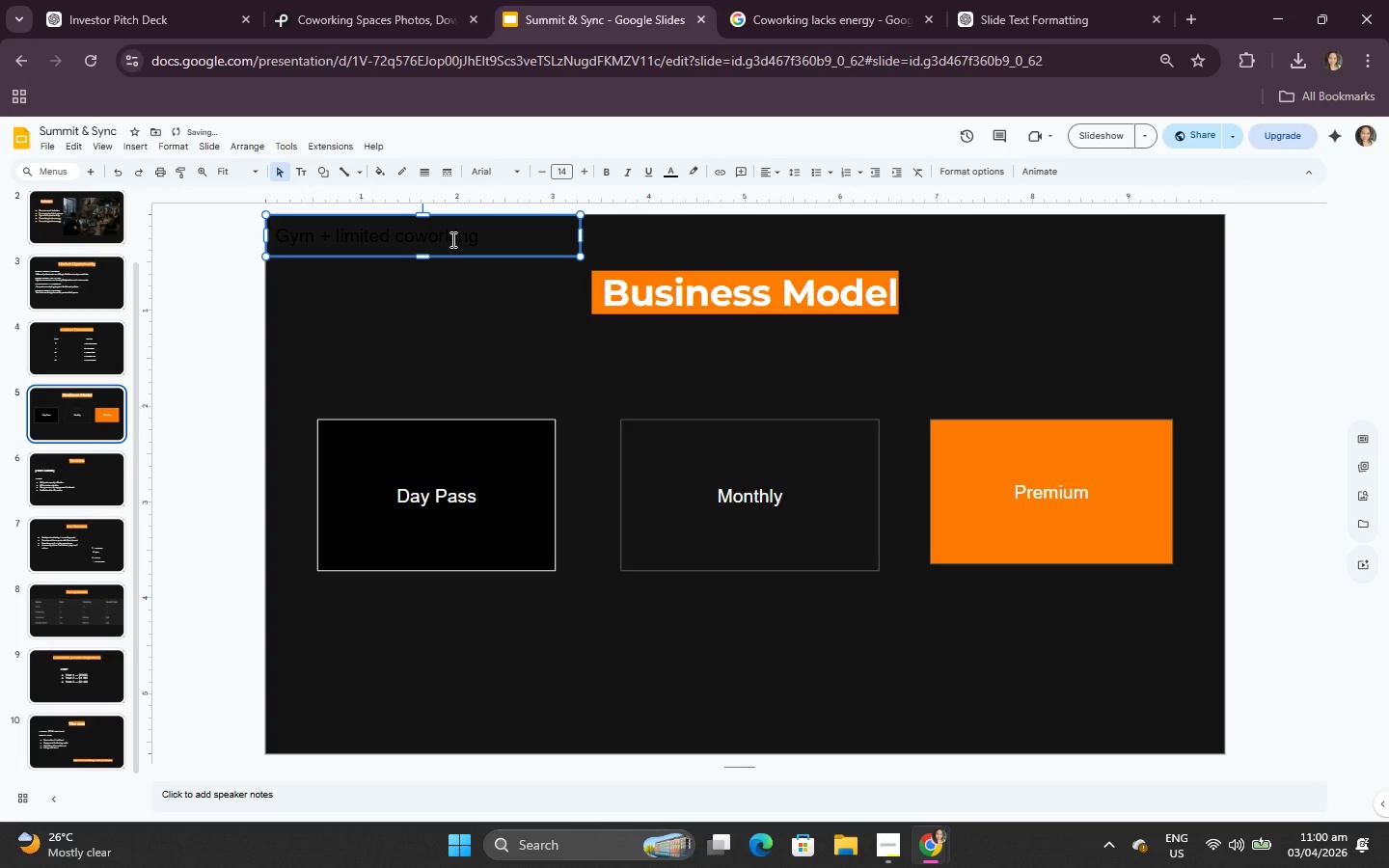 
key(Control+A)
 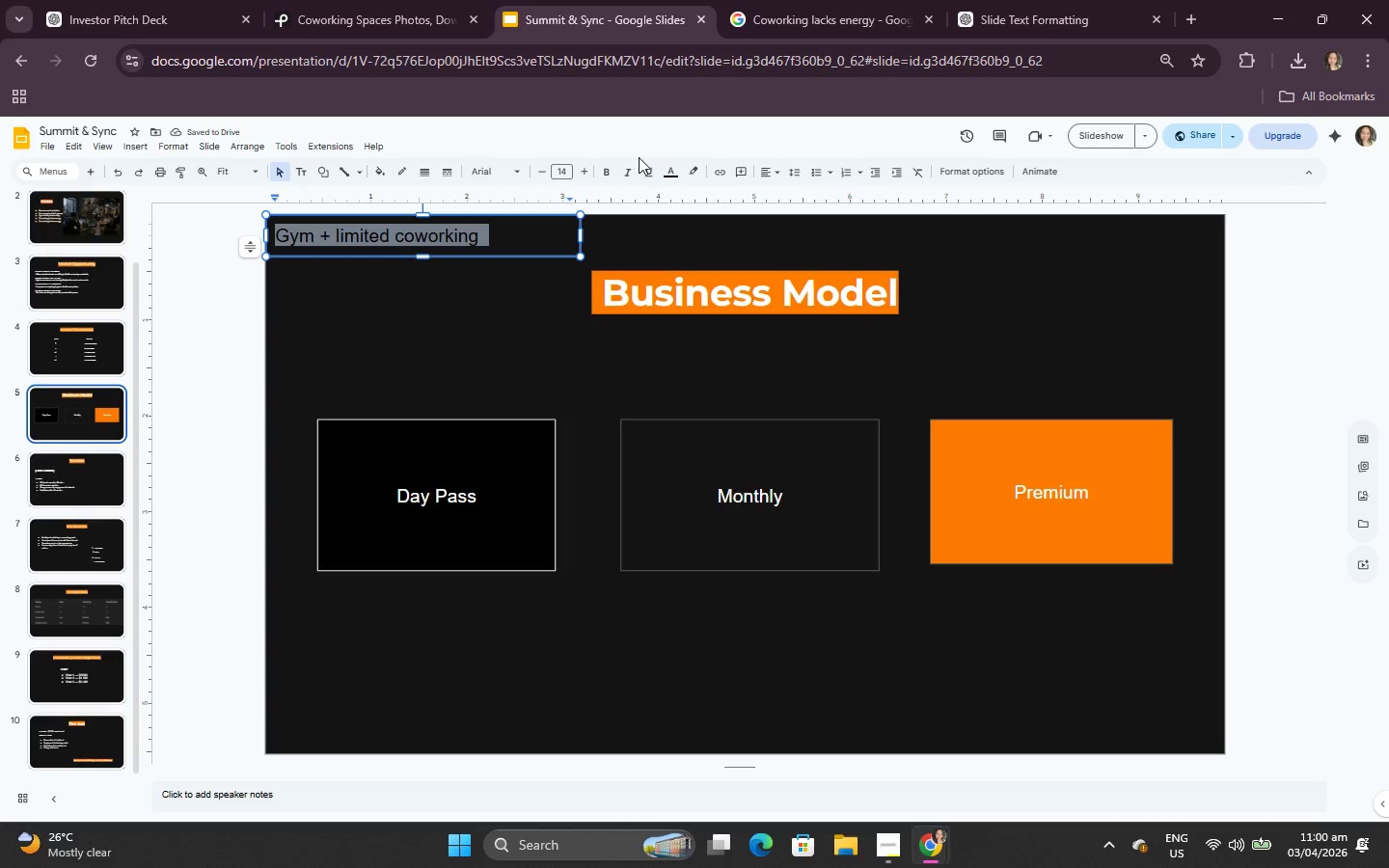 
left_click([667, 168])
 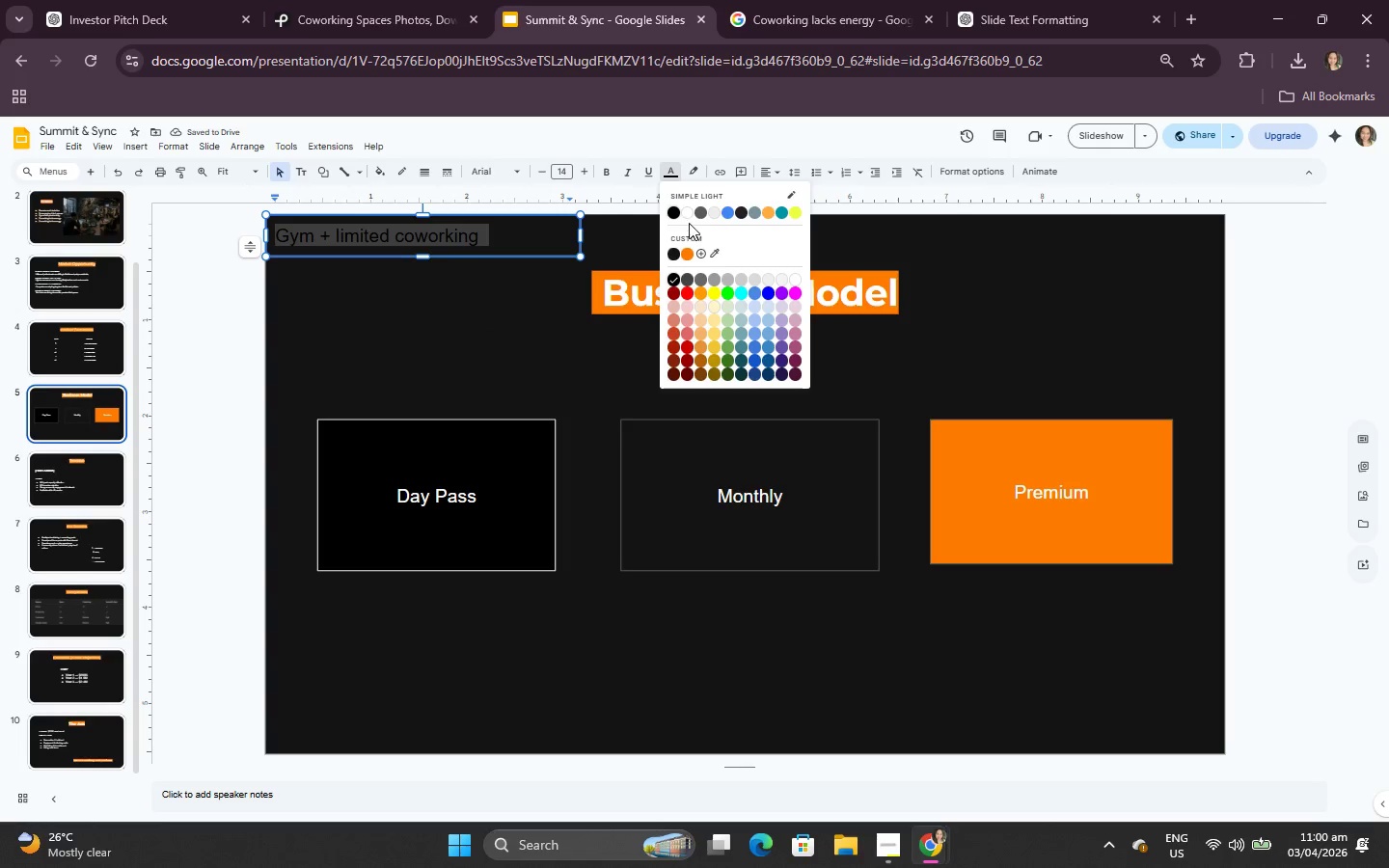 
left_click([689, 216])
 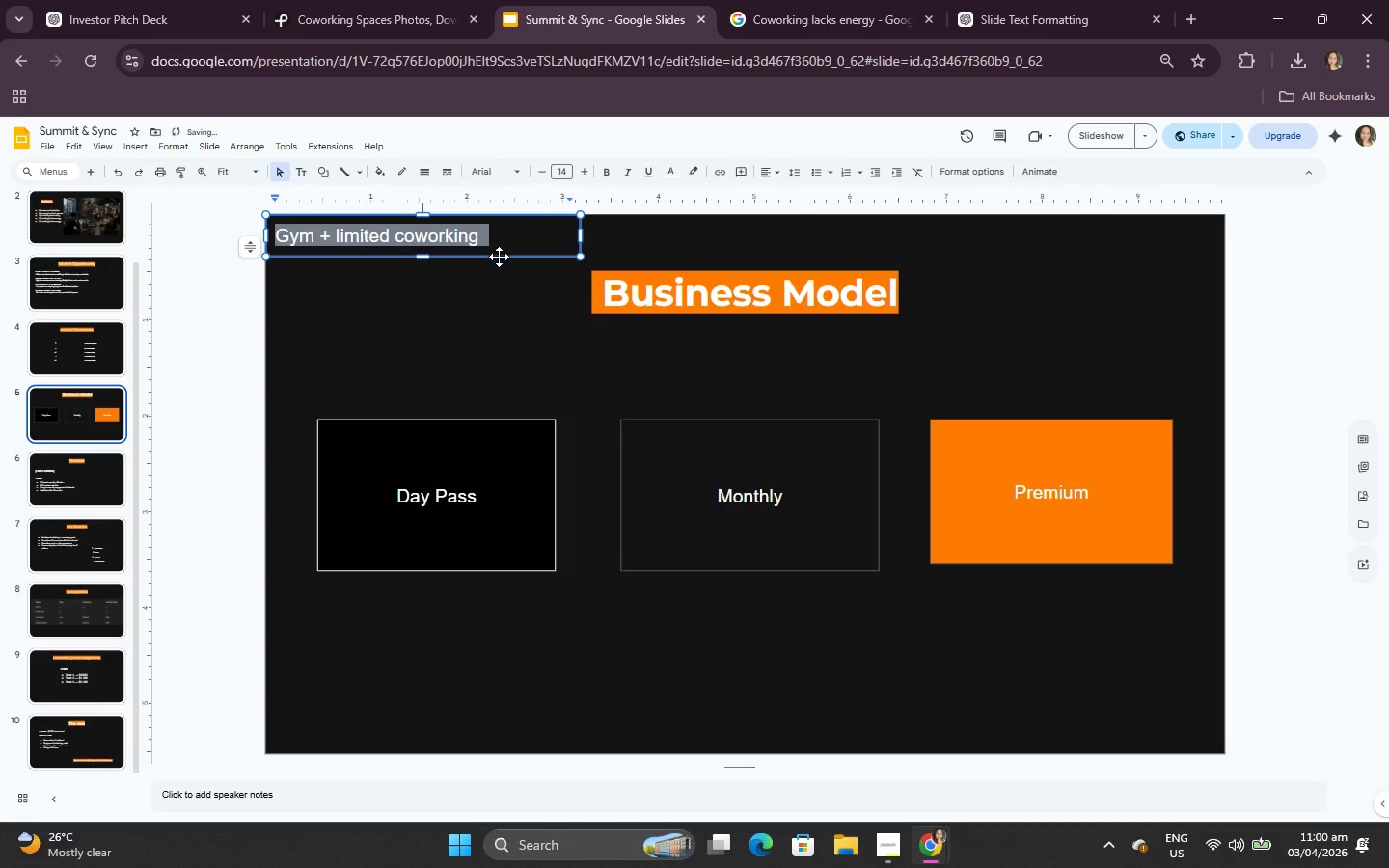 
left_click_drag(start_coordinate=[499, 257], to_coordinate=[528, 624])
 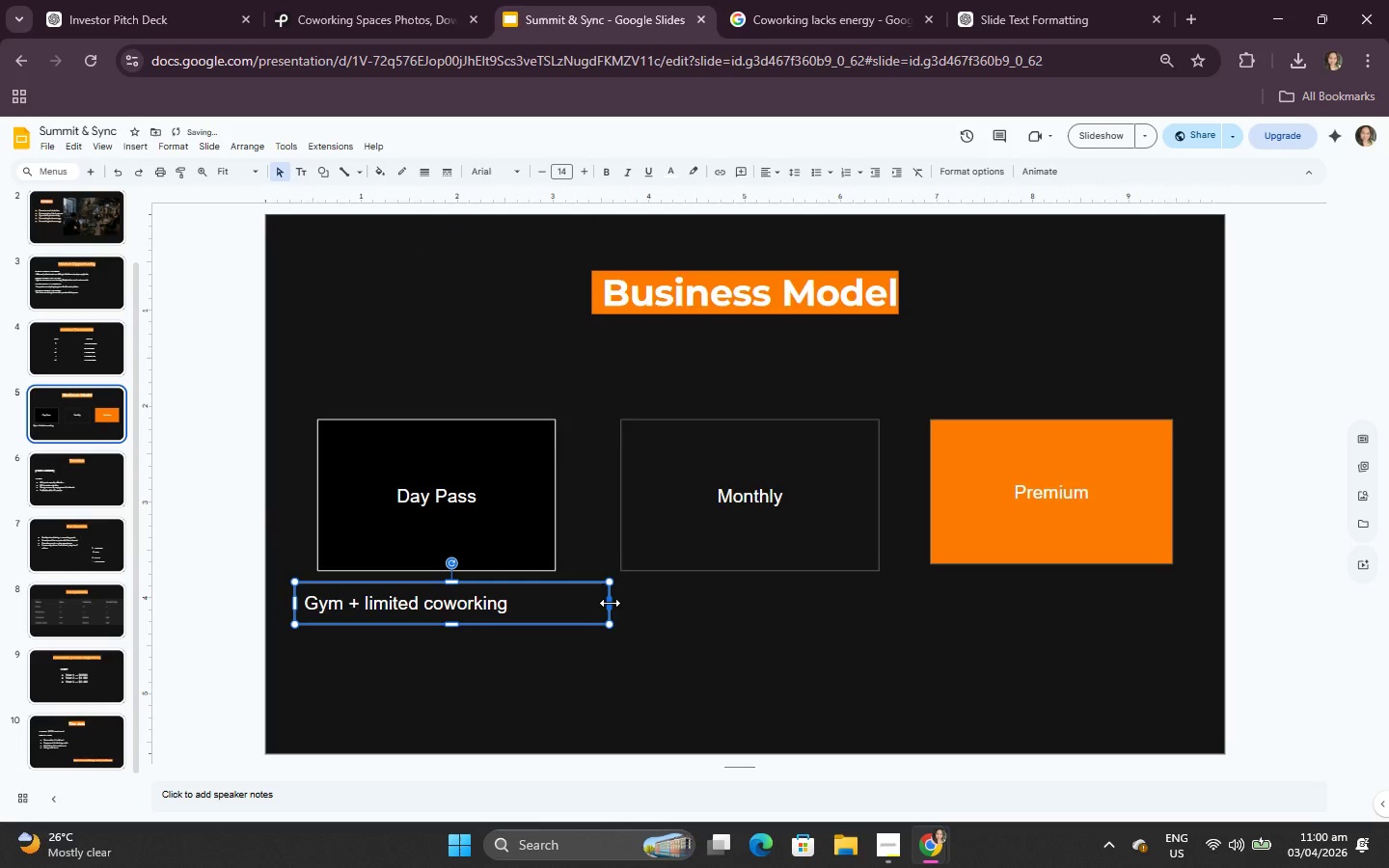 
left_click_drag(start_coordinate=[610, 603], to_coordinate=[524, 605])
 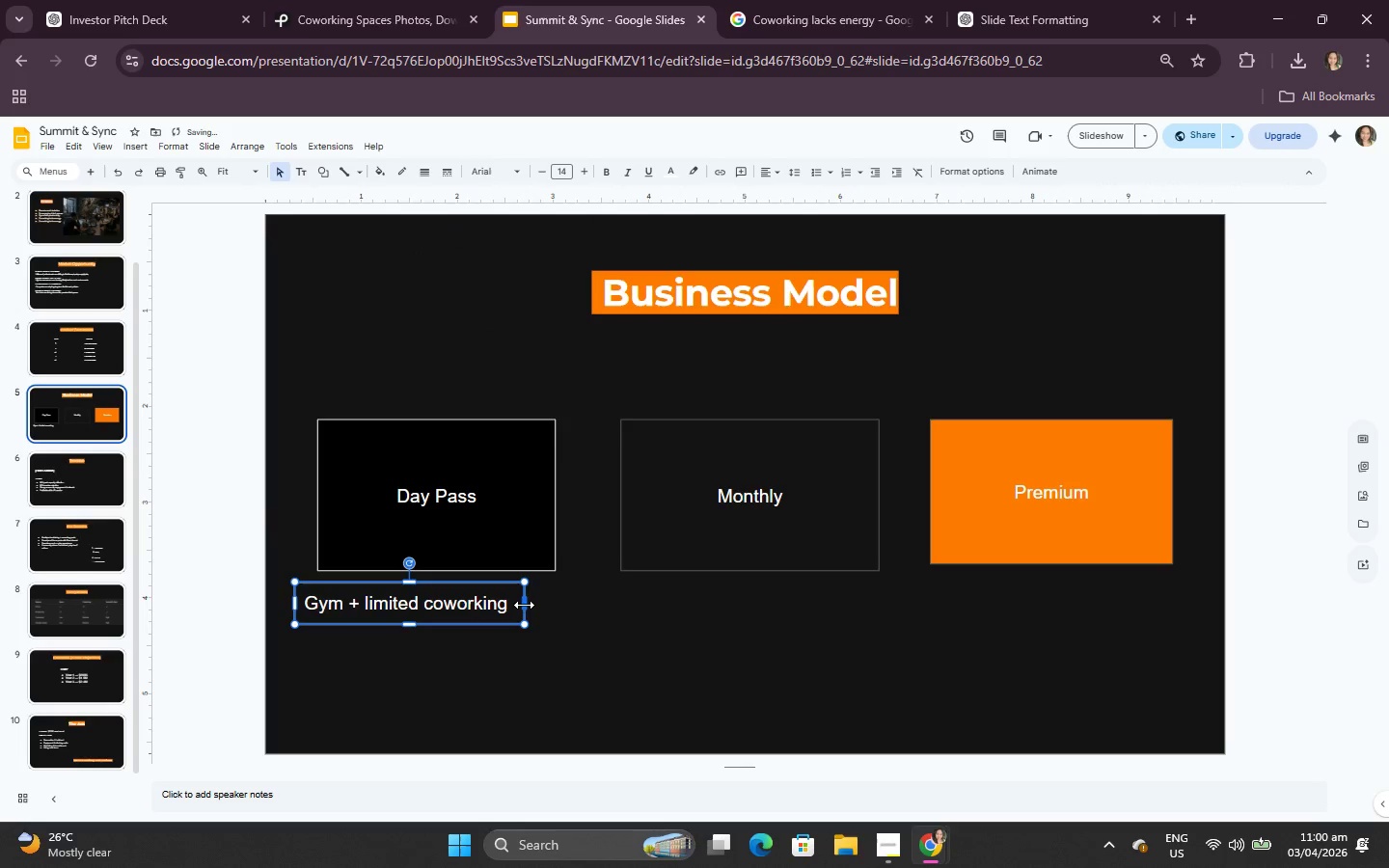 
left_click([524, 605])
 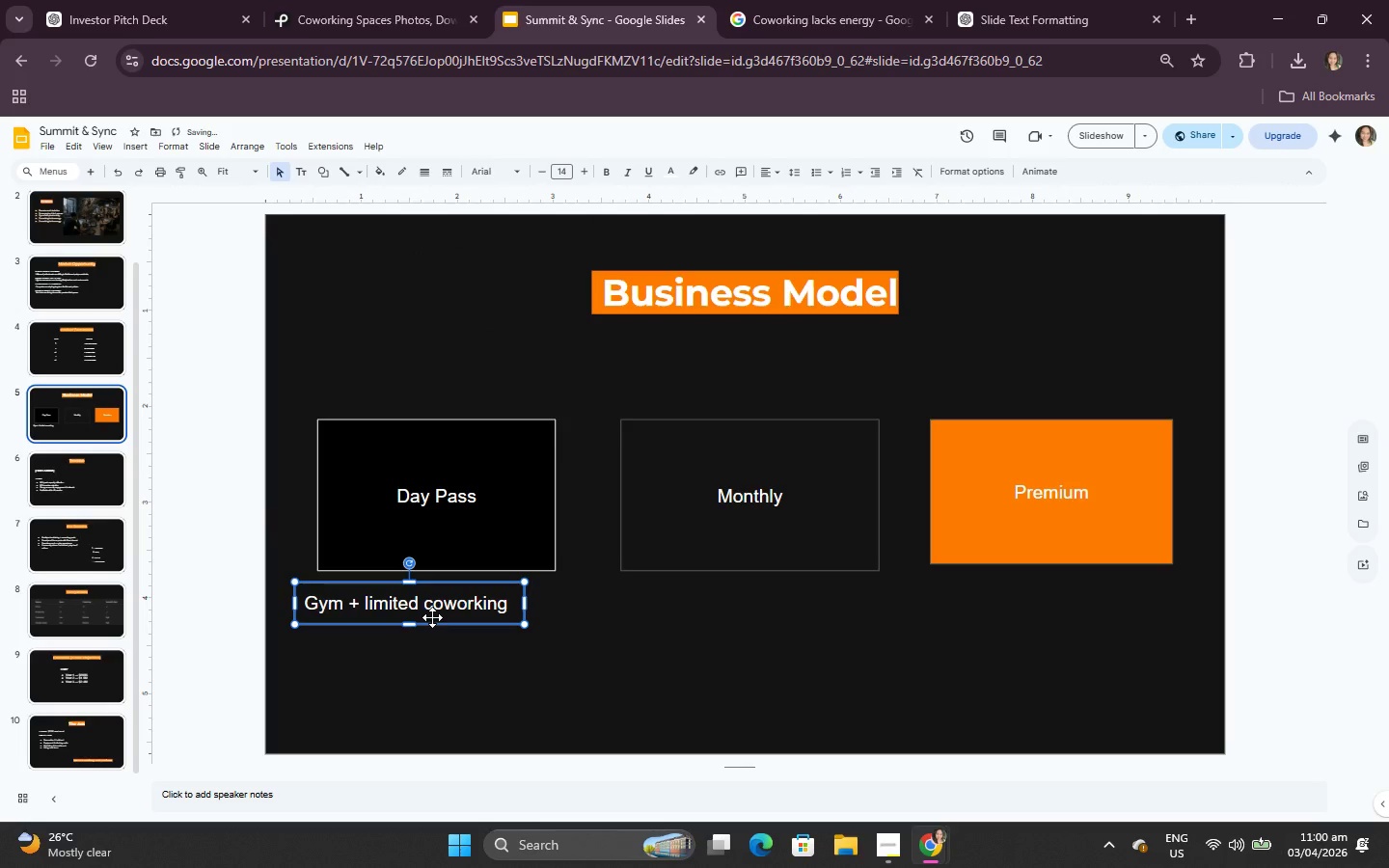 
left_click_drag(start_coordinate=[432, 623], to_coordinate=[453, 620])
 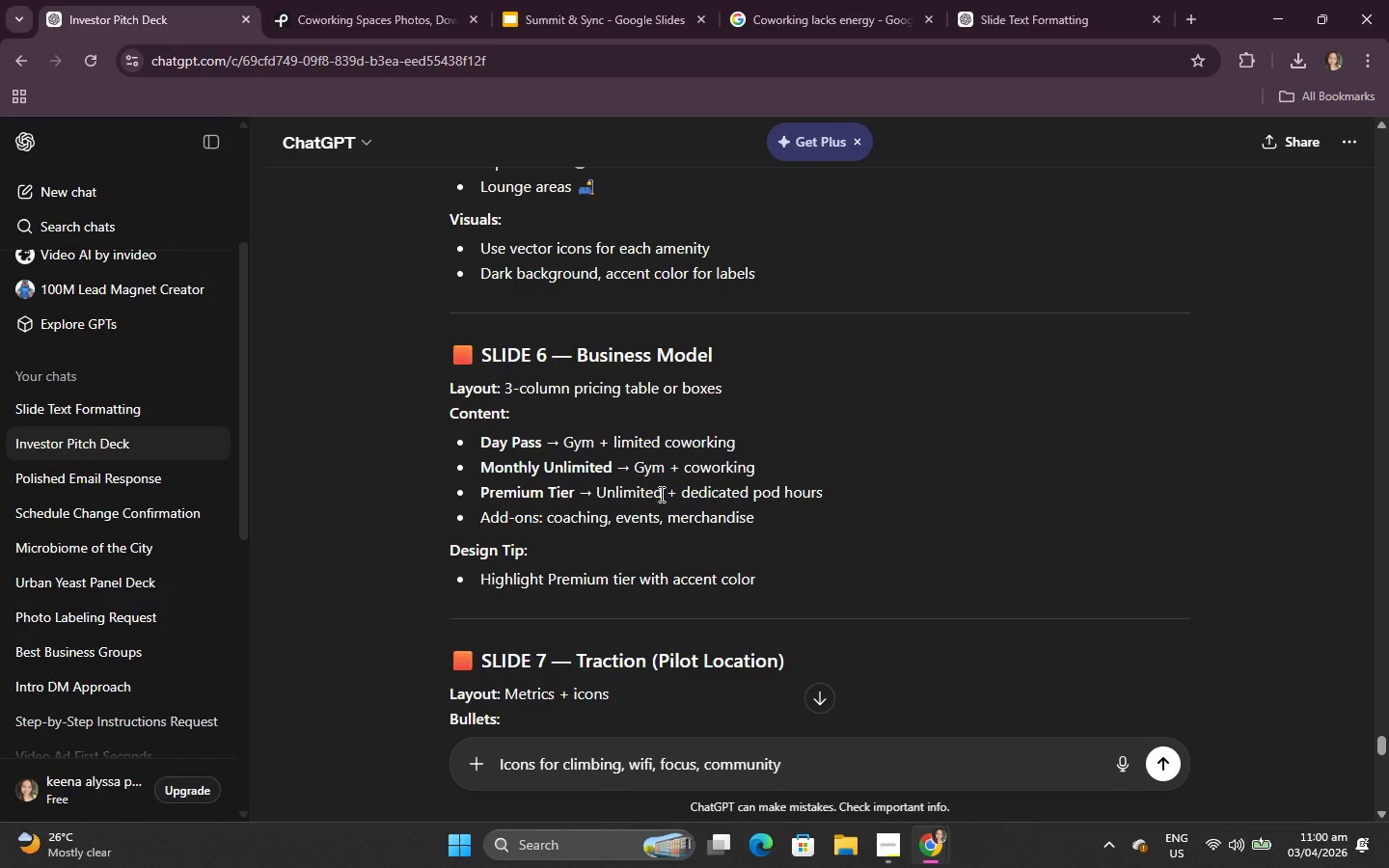 
left_click_drag(start_coordinate=[631, 462], to_coordinate=[760, 460])
 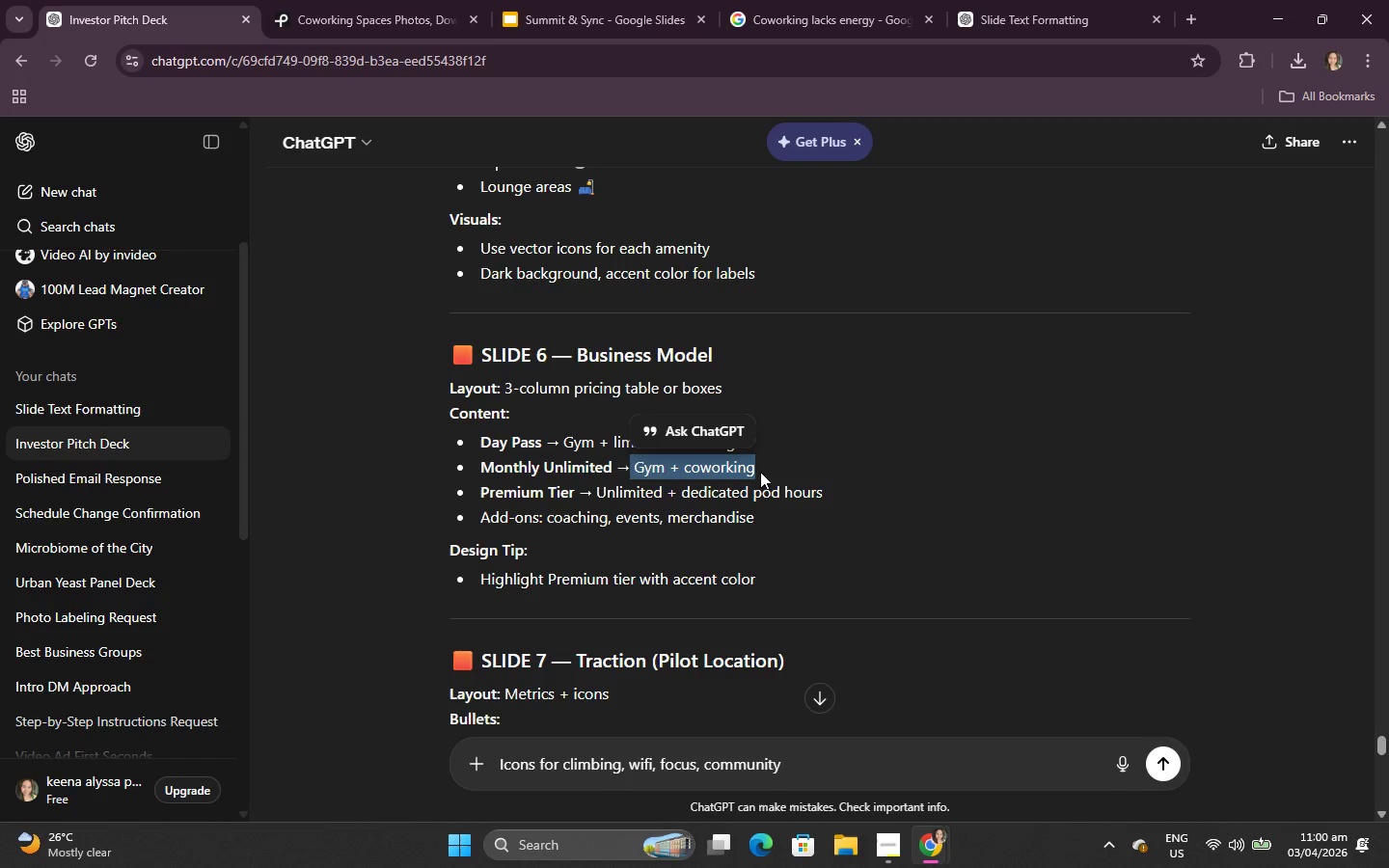 
key(Control+C)
 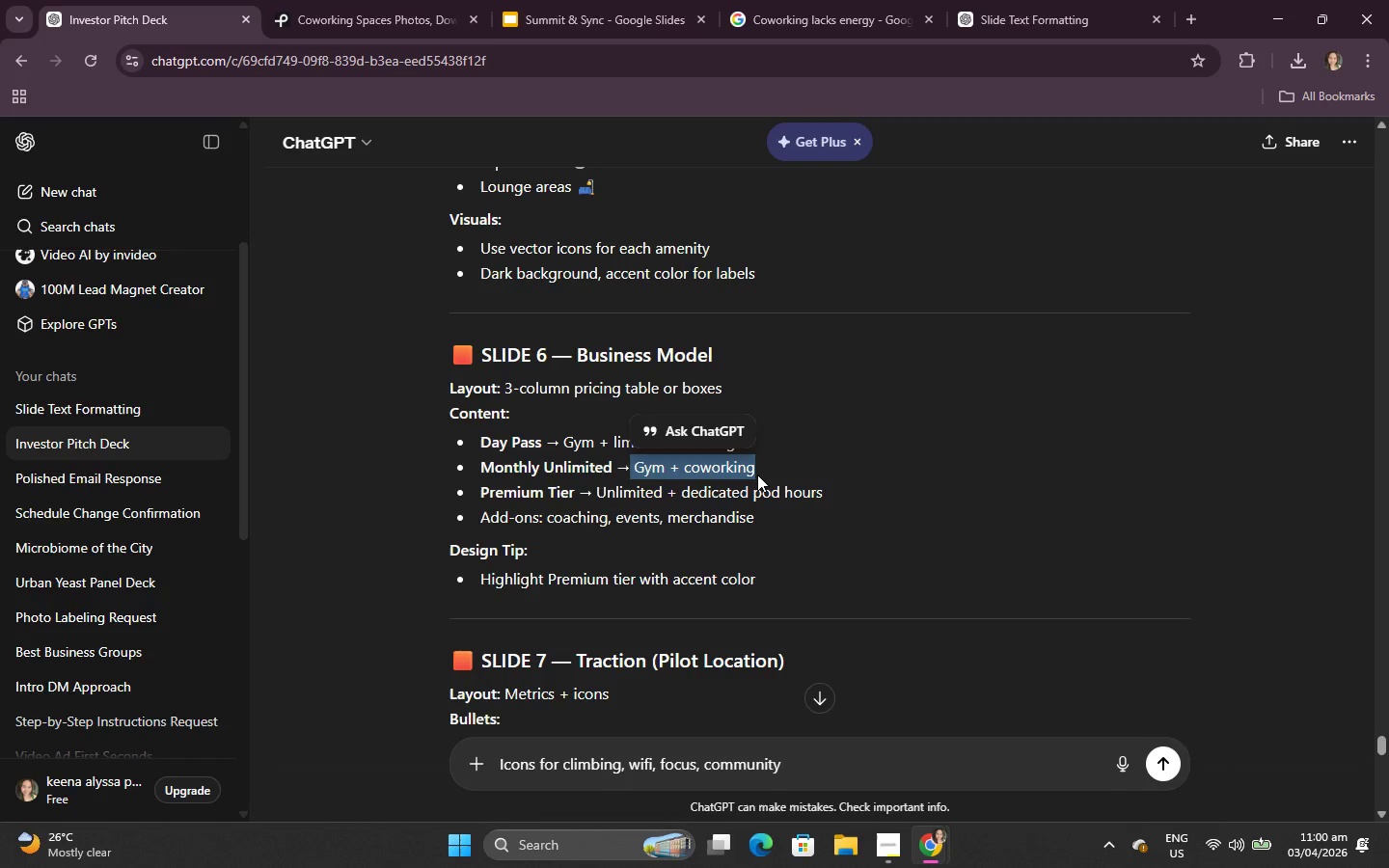 
left_click([757, 475])
 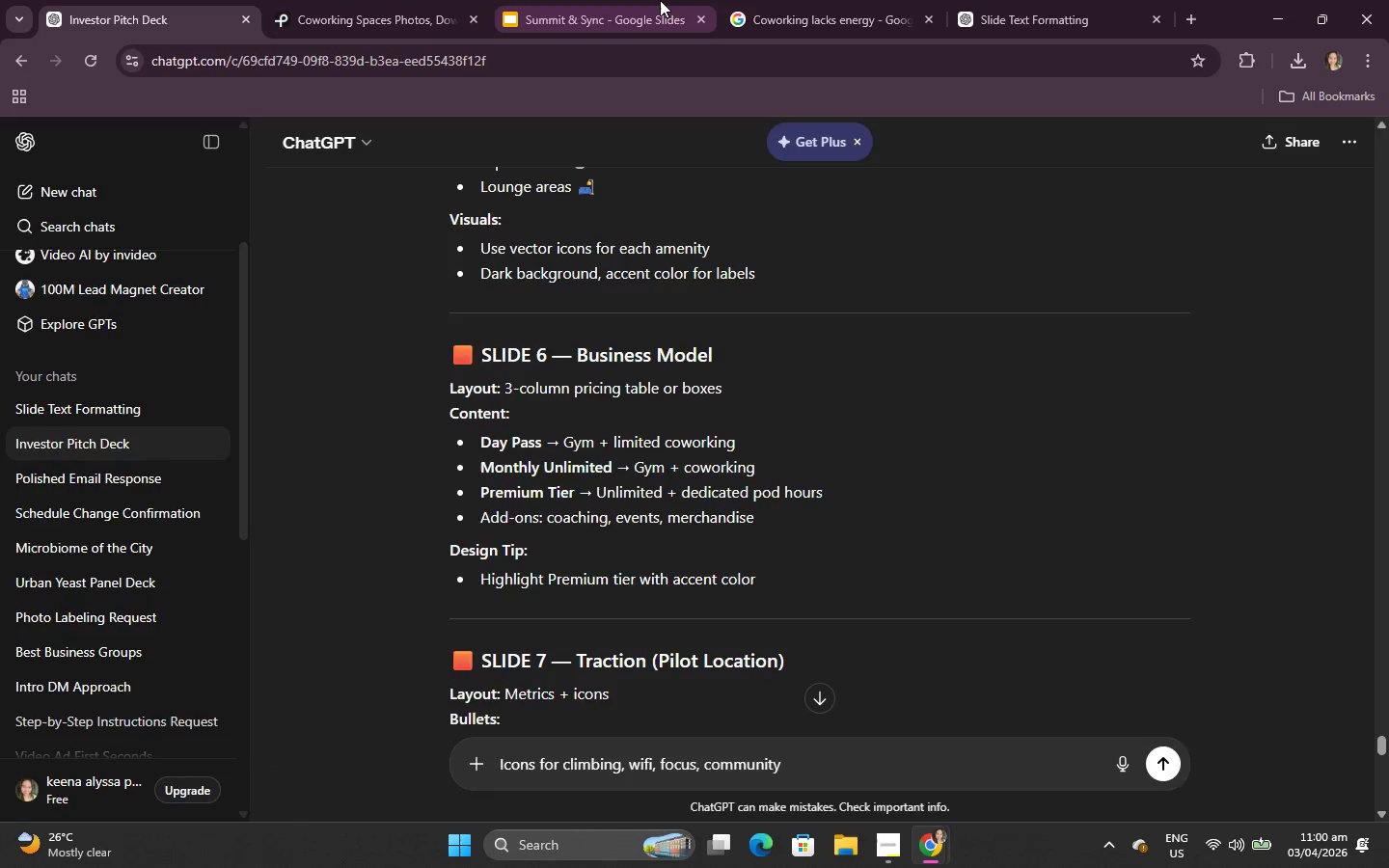 
double_click([660, 0])
 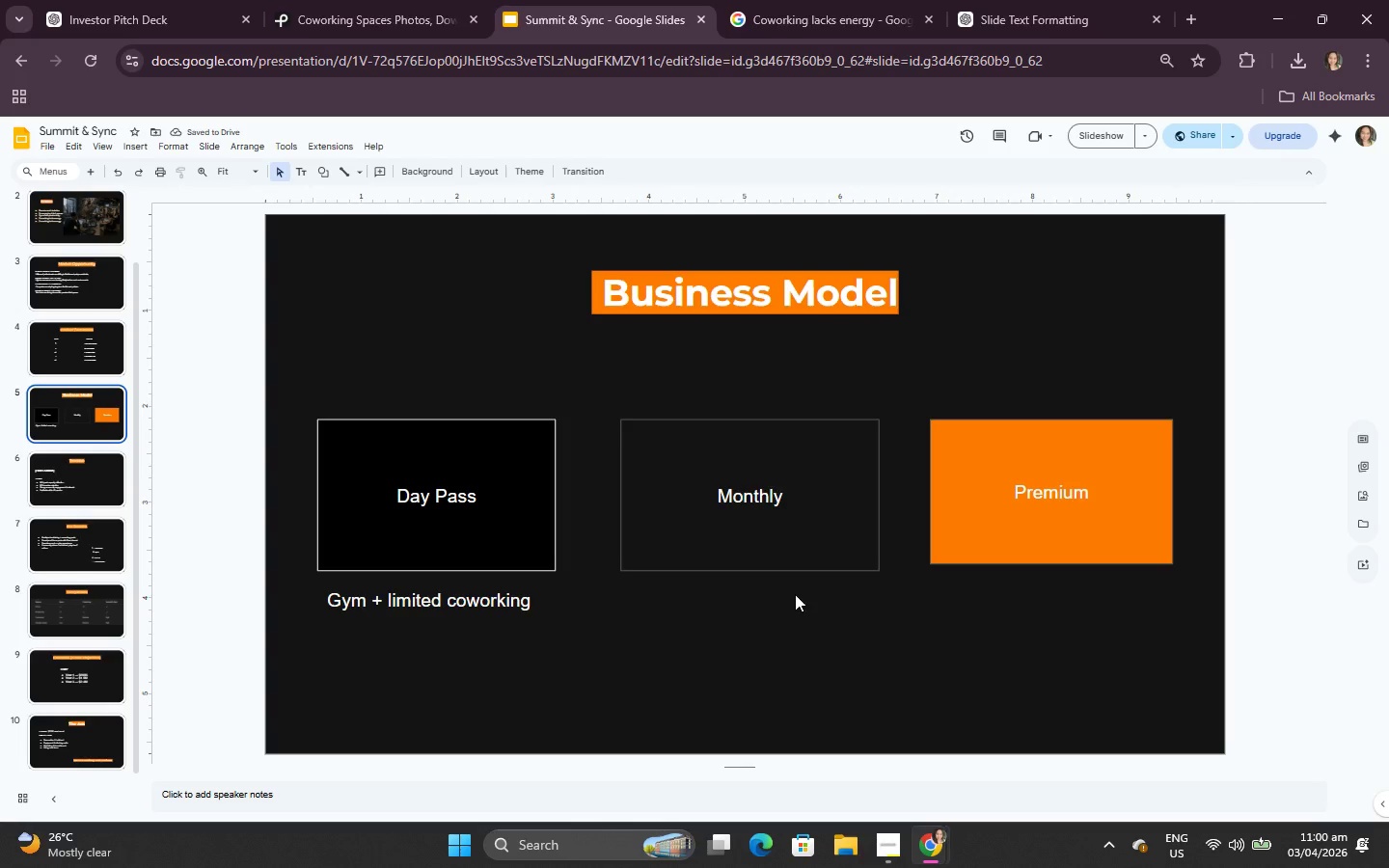 
key(Control+V)
 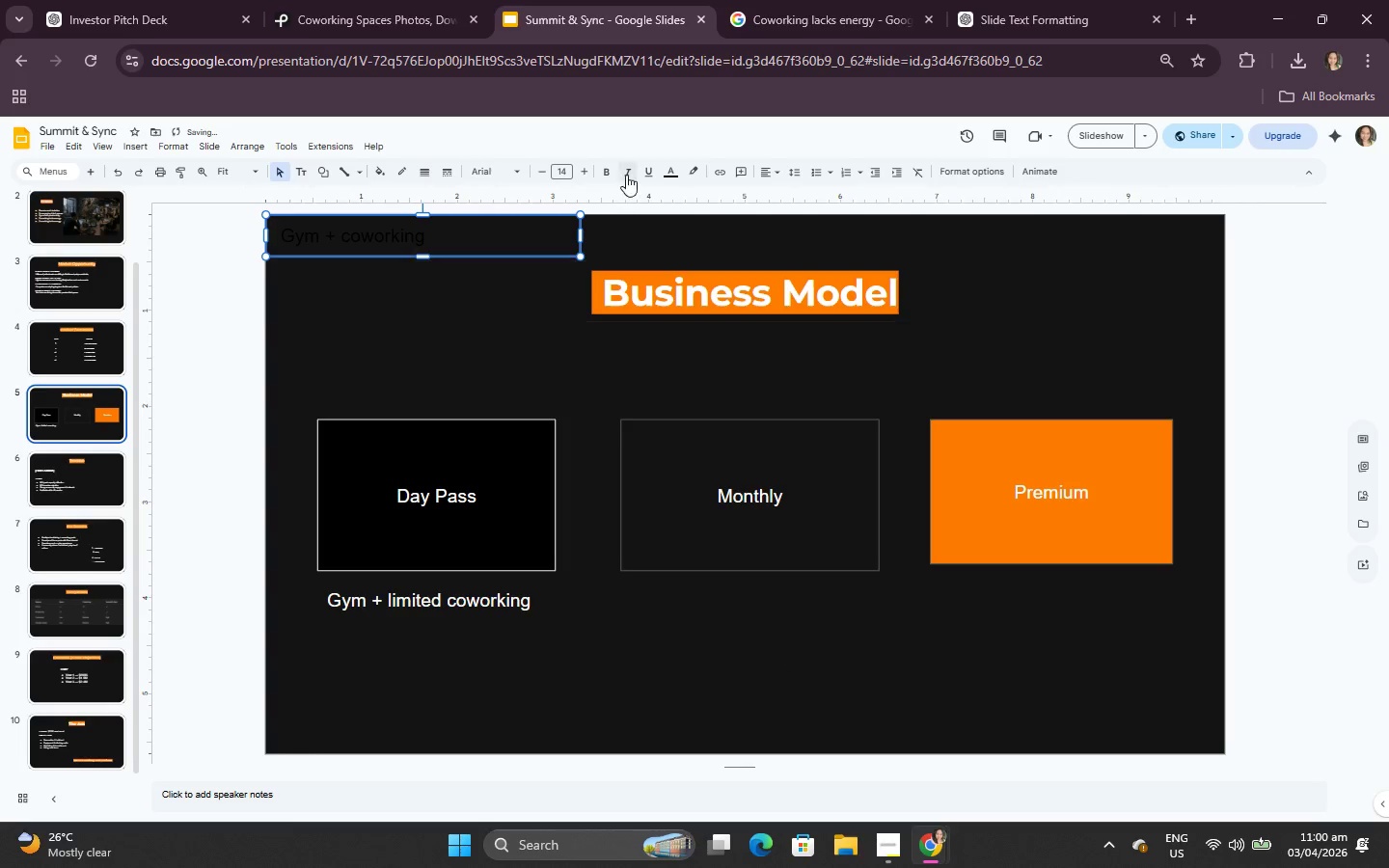 
key(Control+A)
 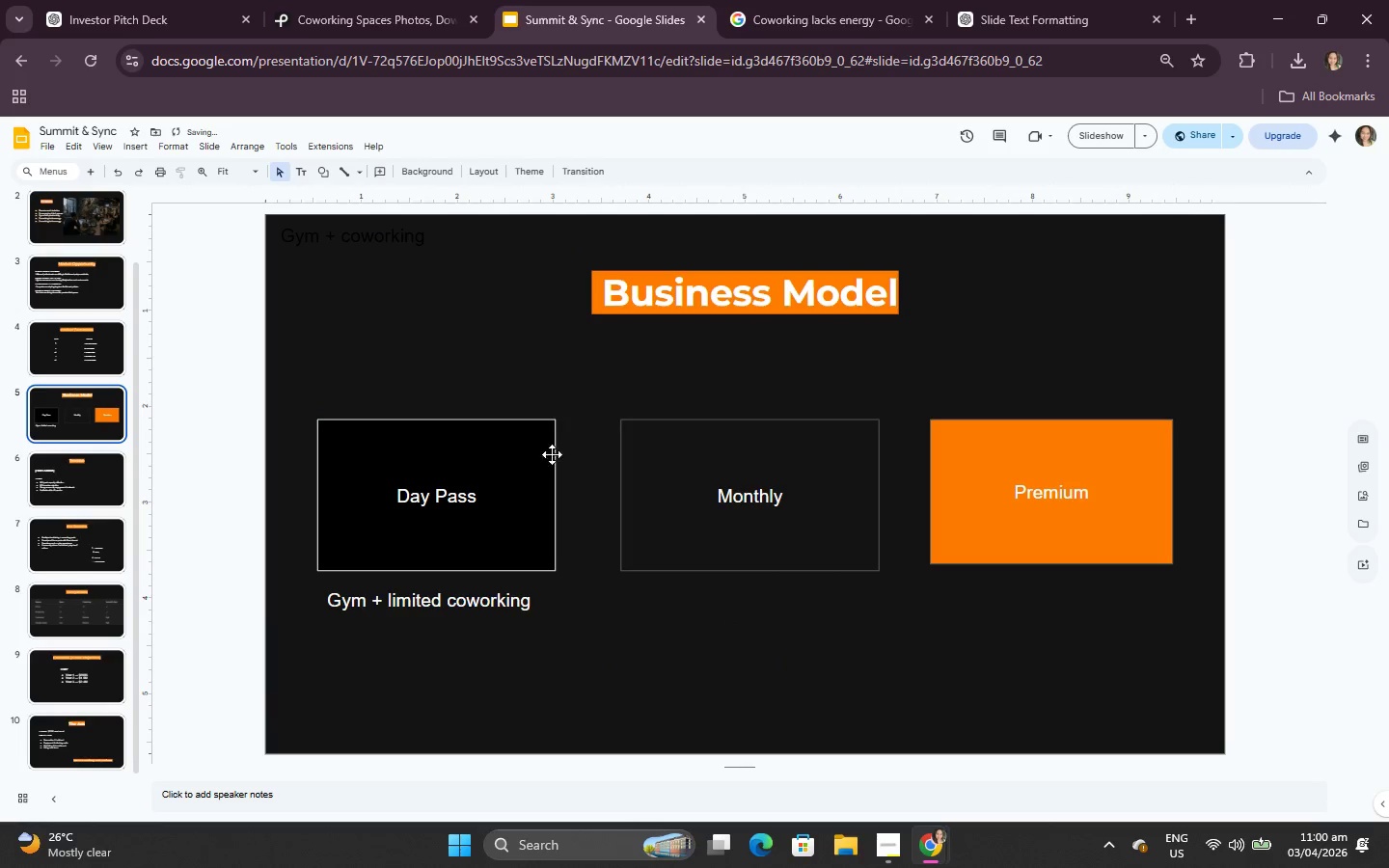 
left_click([420, 229])
 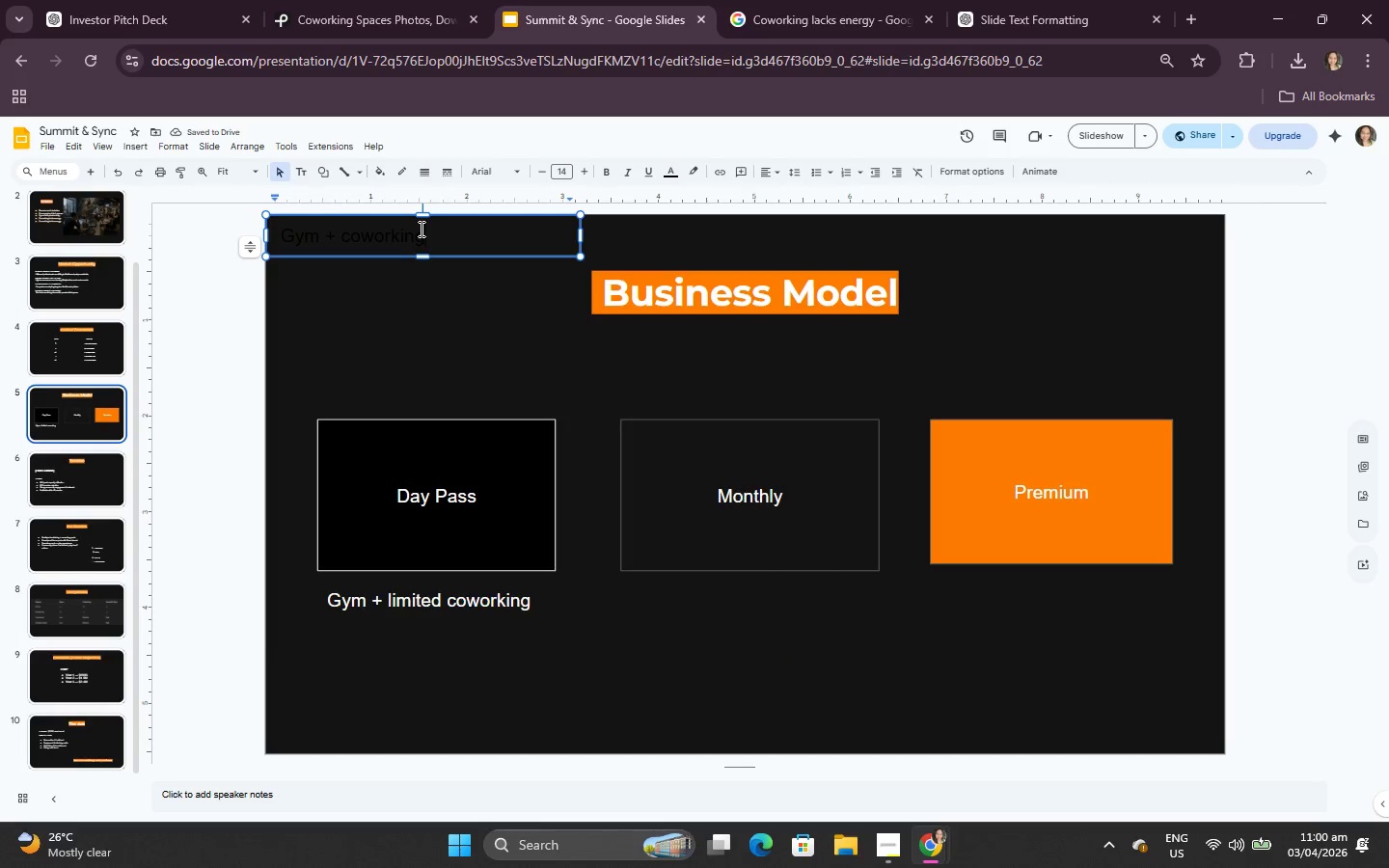 
key(Control+A)
 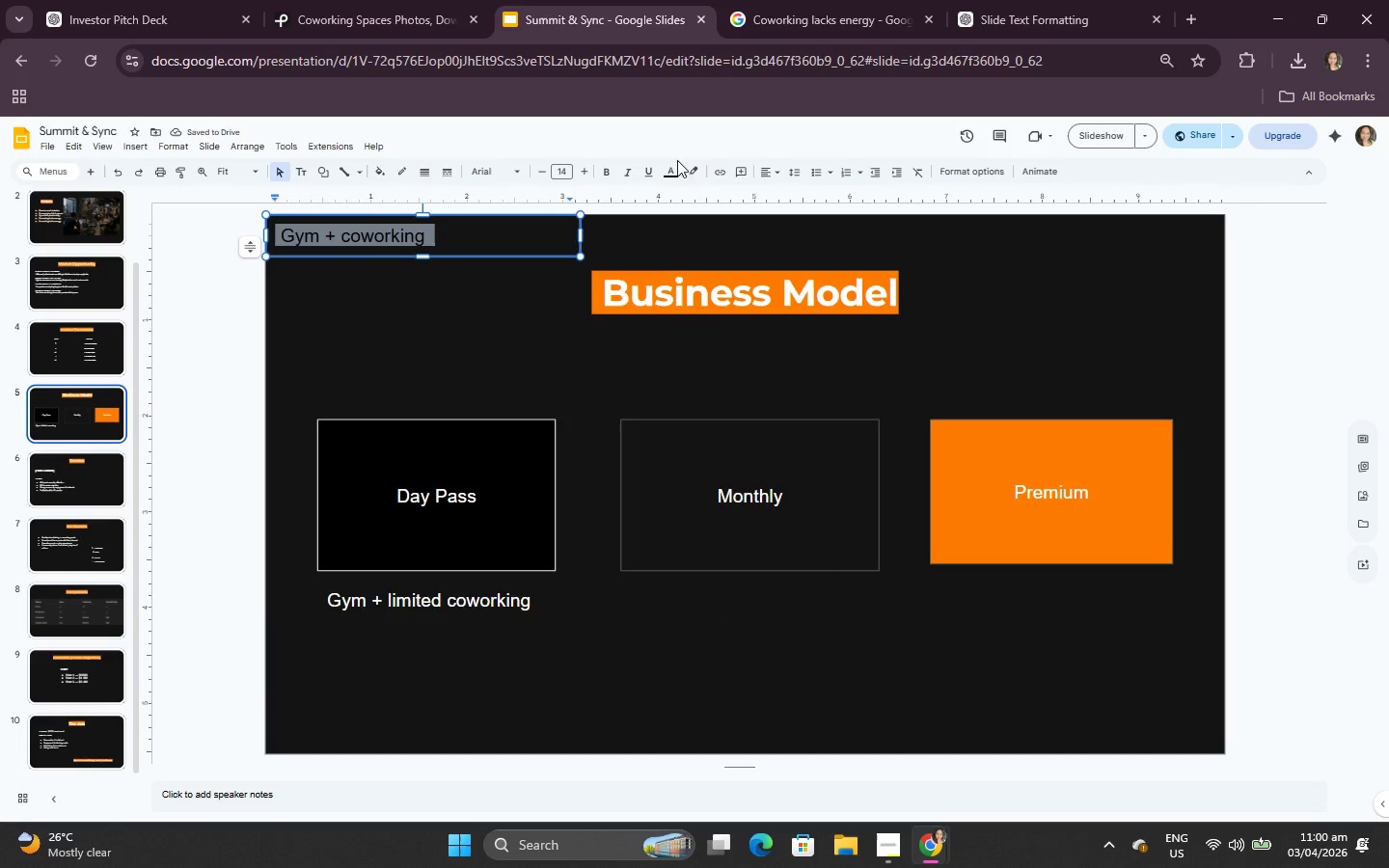 
left_click([670, 172])
 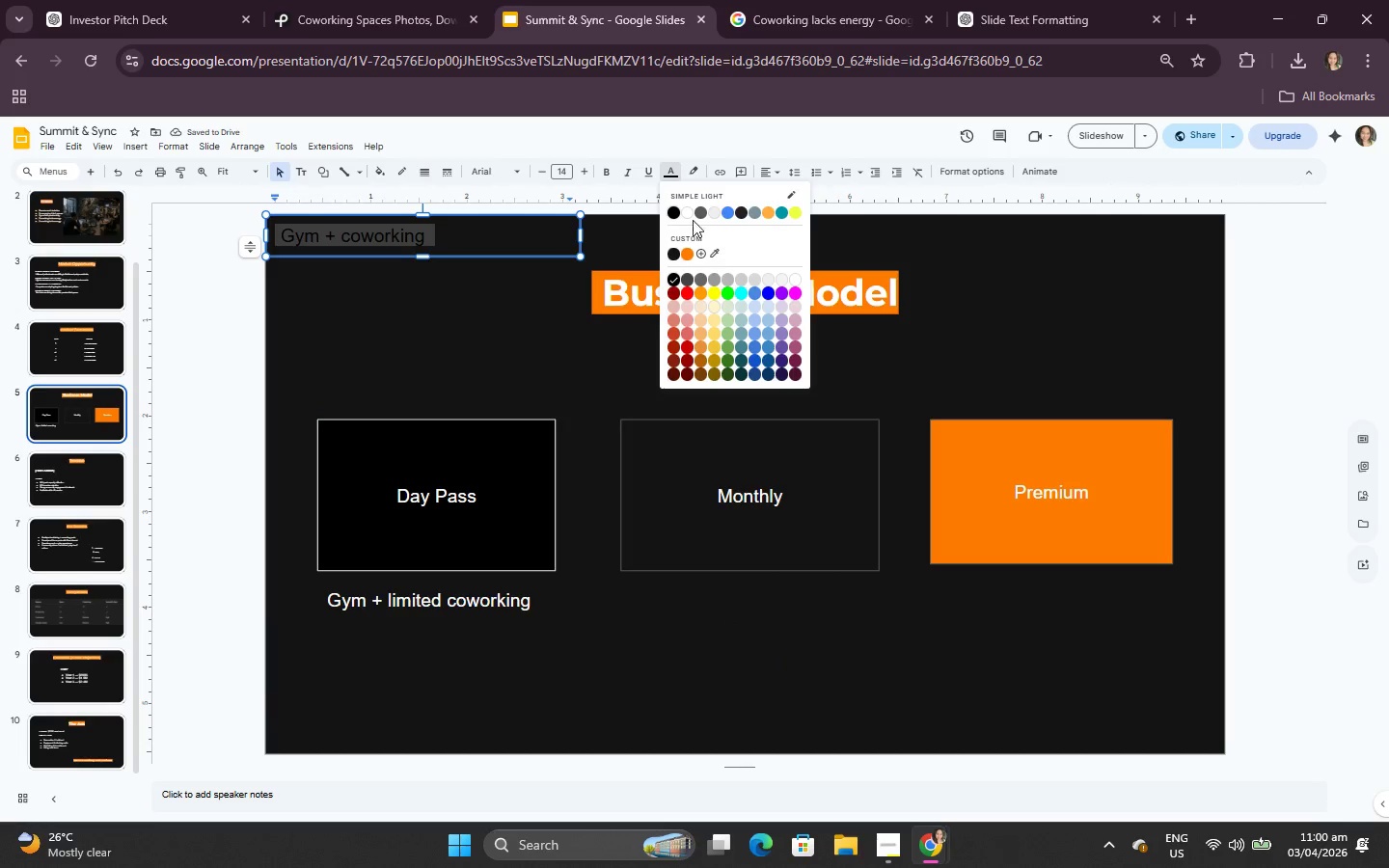 
left_click([689, 211])
 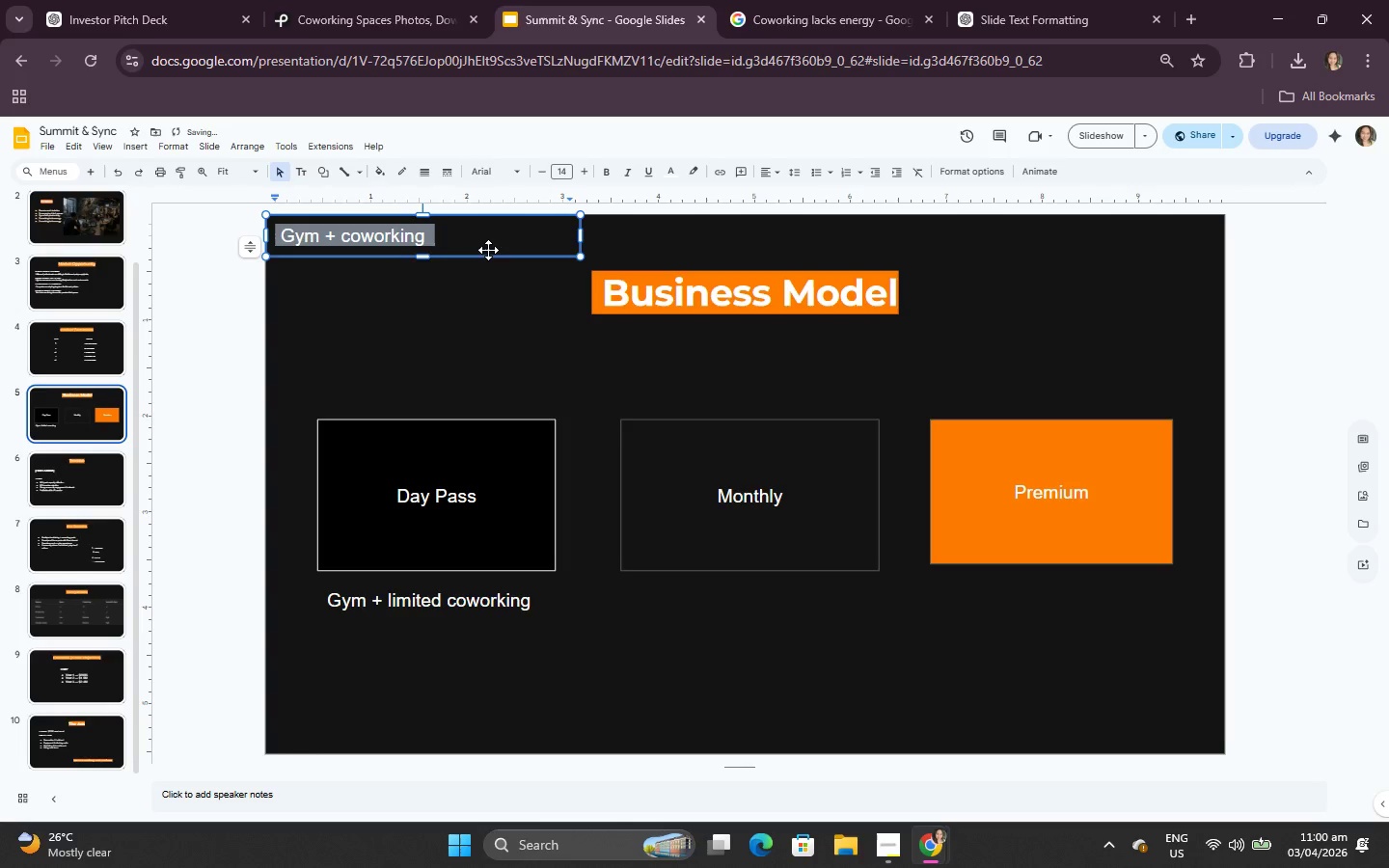 
left_click_drag(start_coordinate=[488, 255], to_coordinate=[819, 619])
 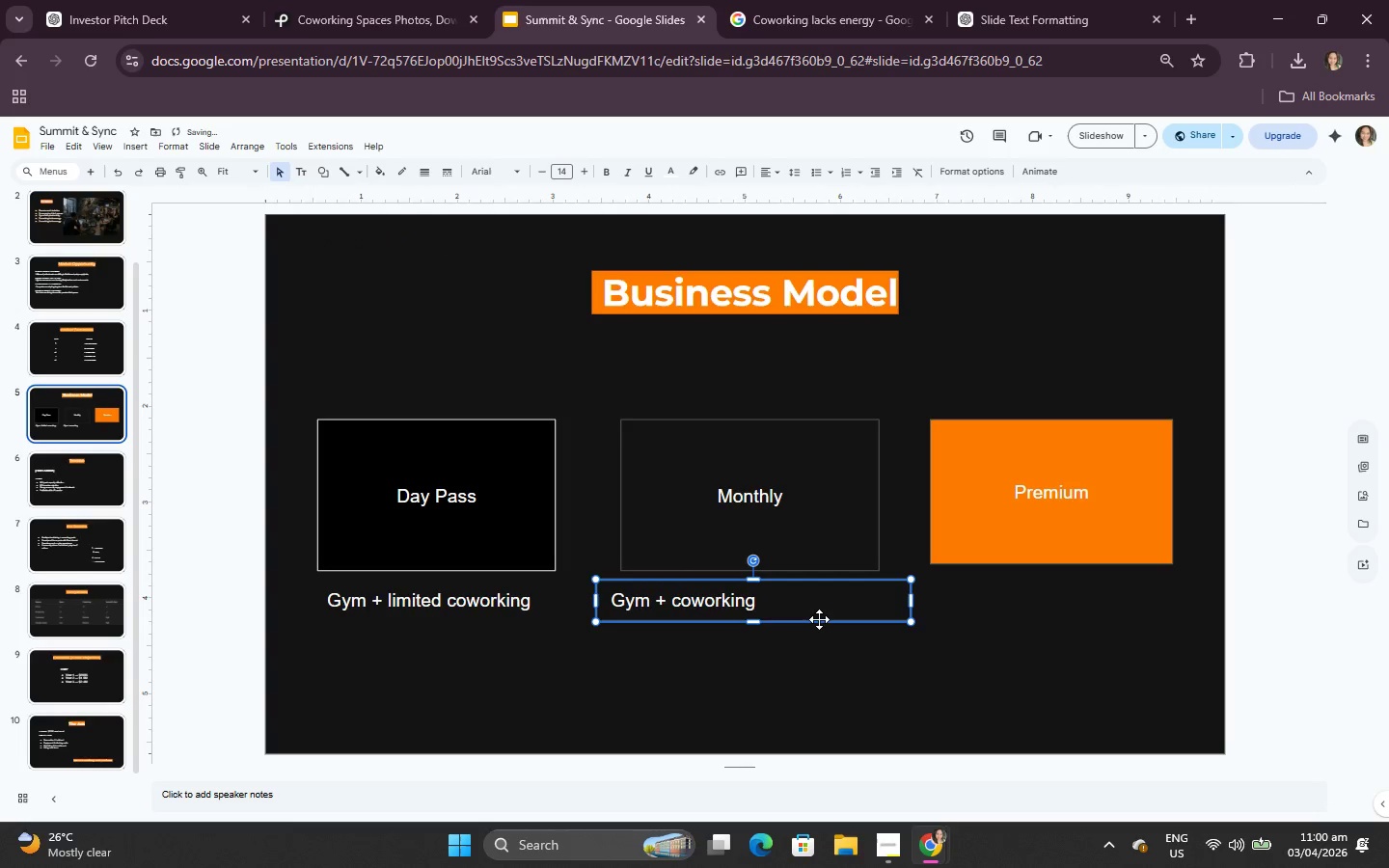 
left_click([819, 619])
 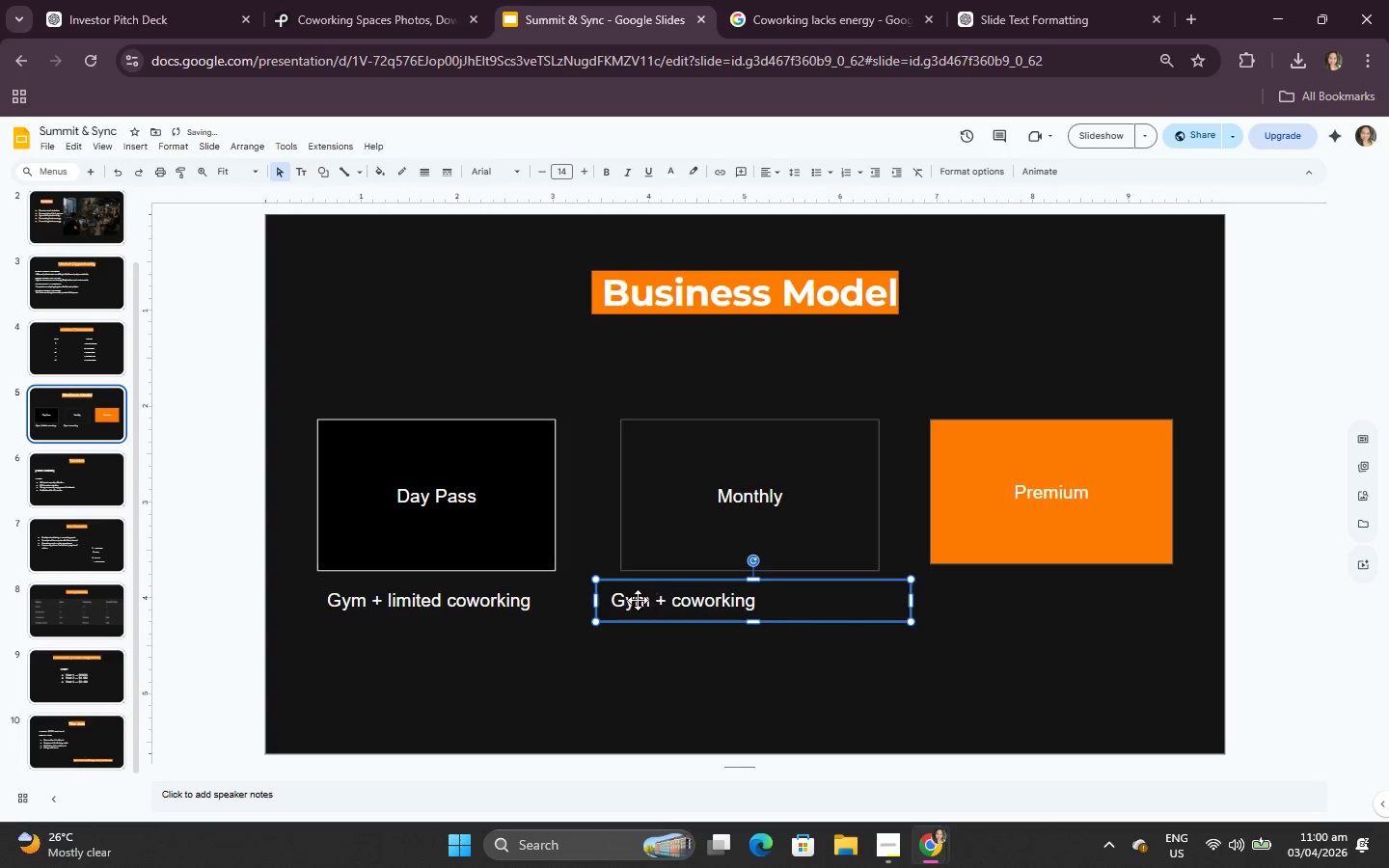 
left_click([638, 600])
 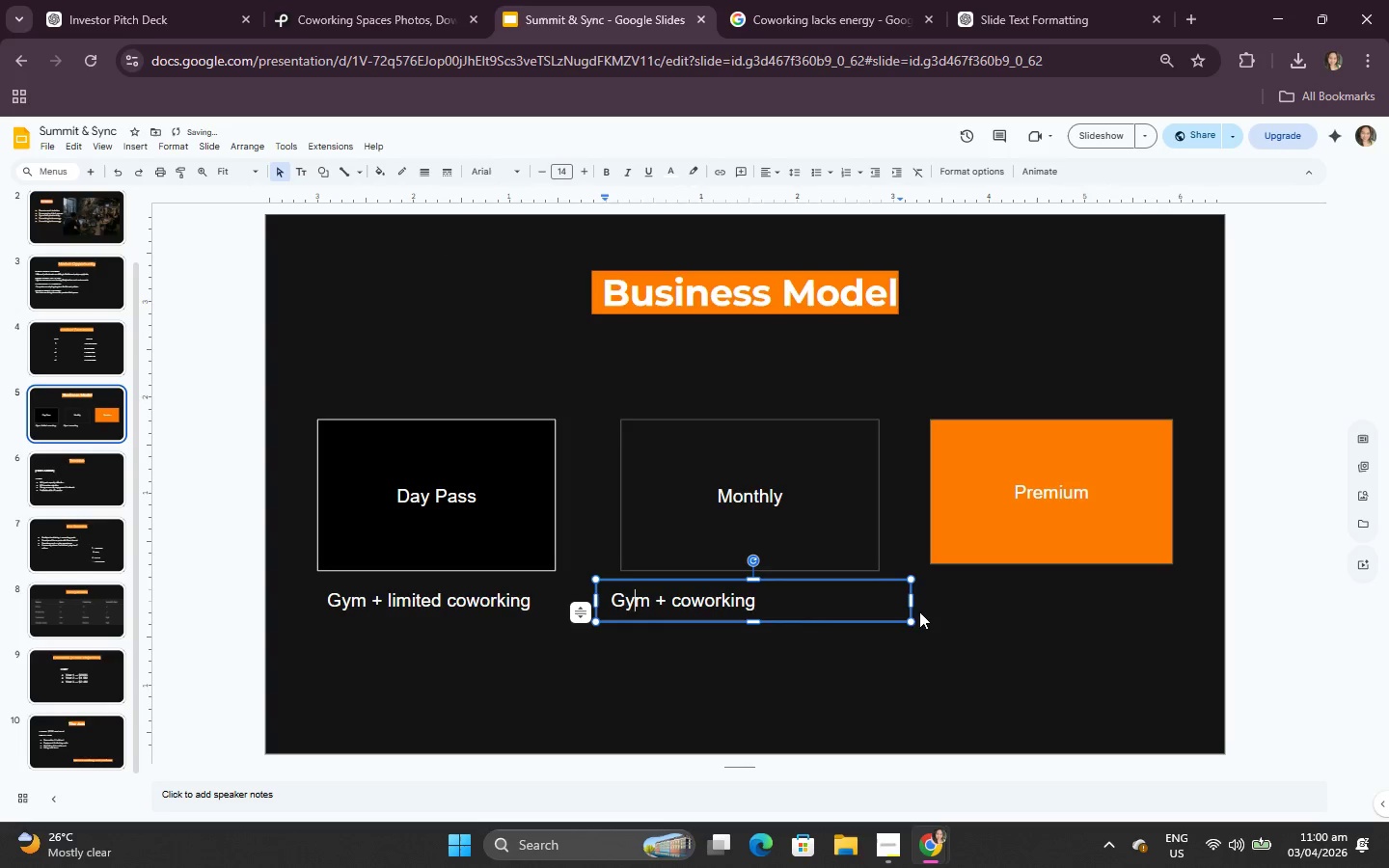 
left_click_drag(start_coordinate=[909, 607], to_coordinate=[791, 624])
 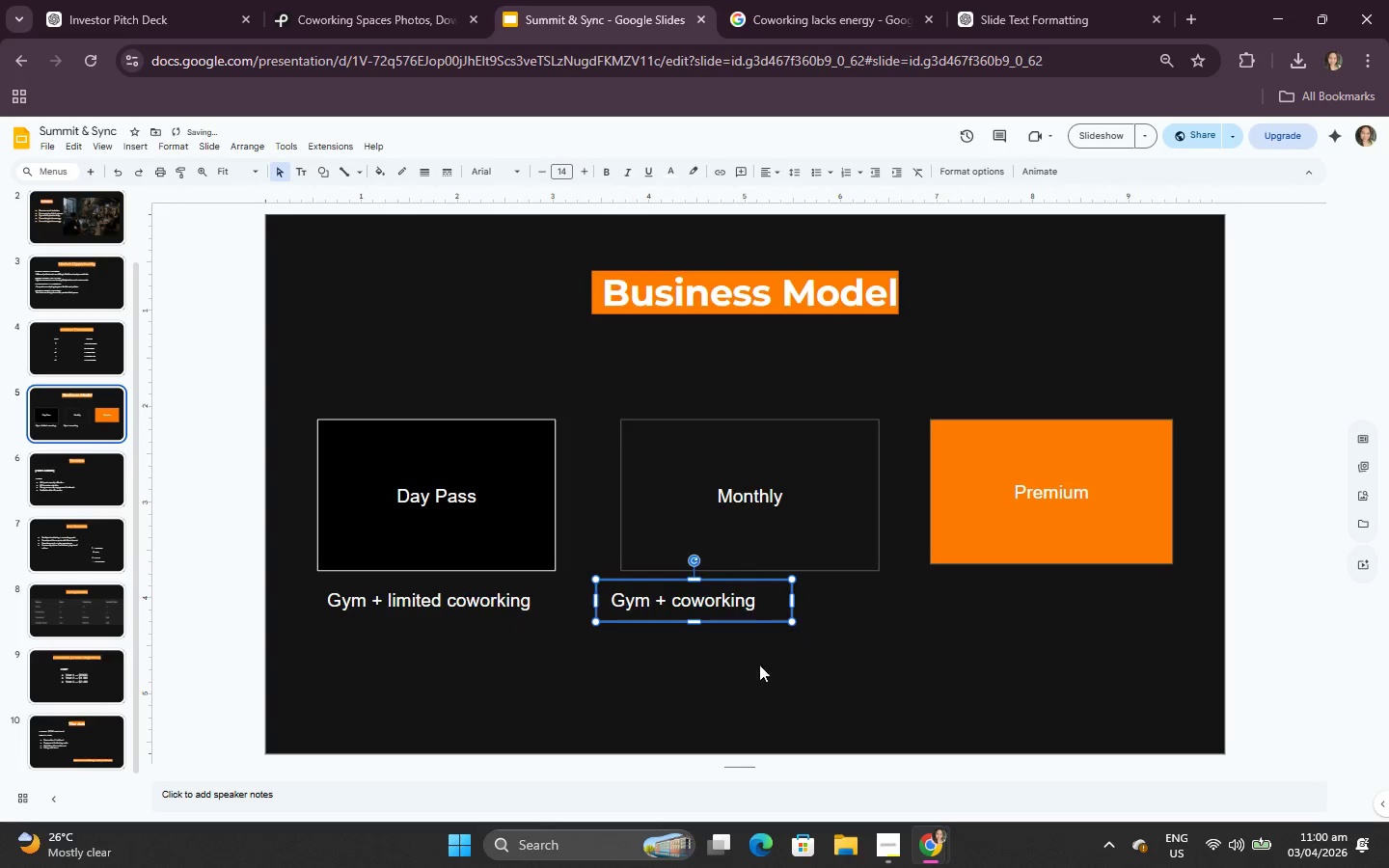 
left_click([750, 680])
 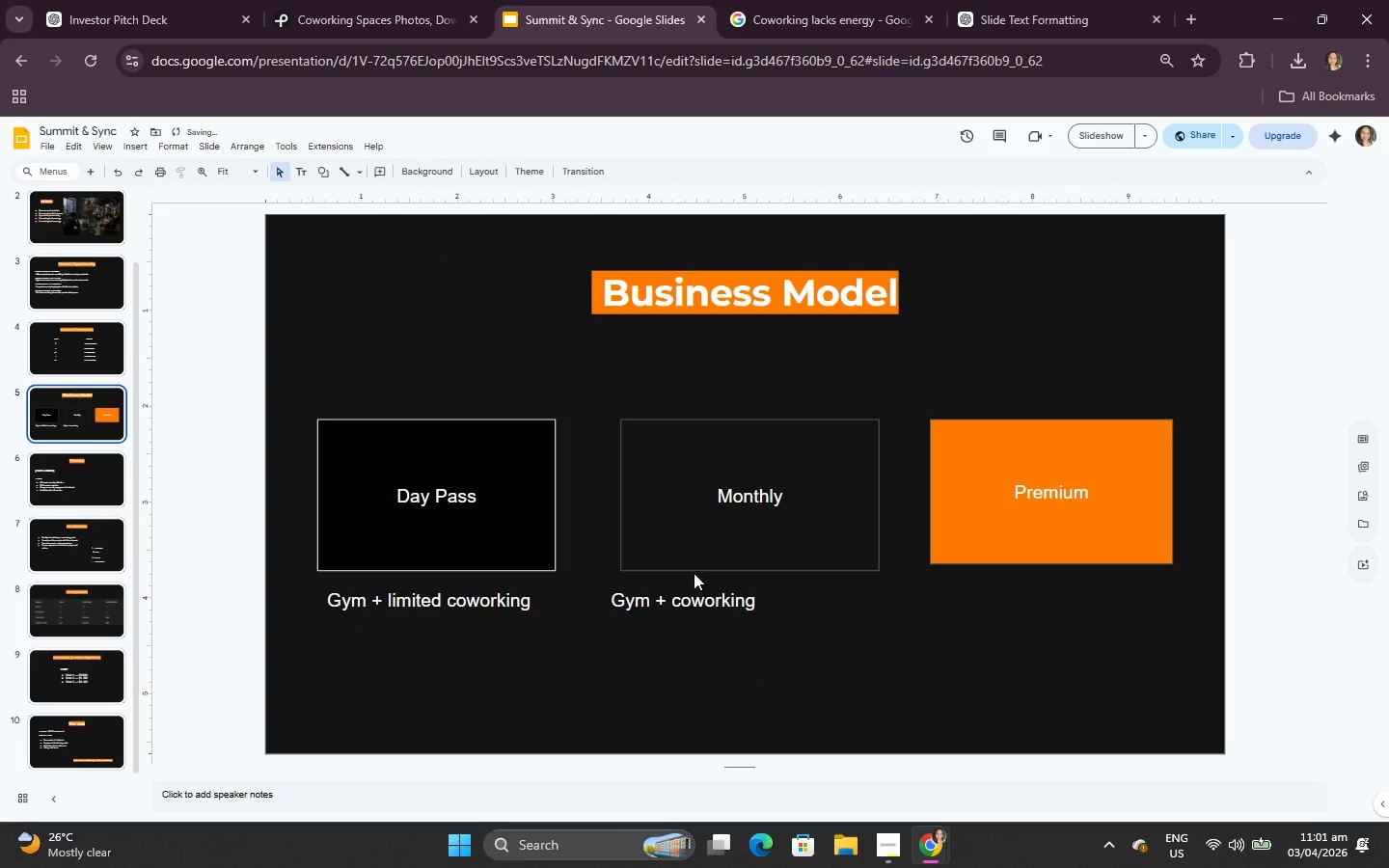 
left_click([687, 592])
 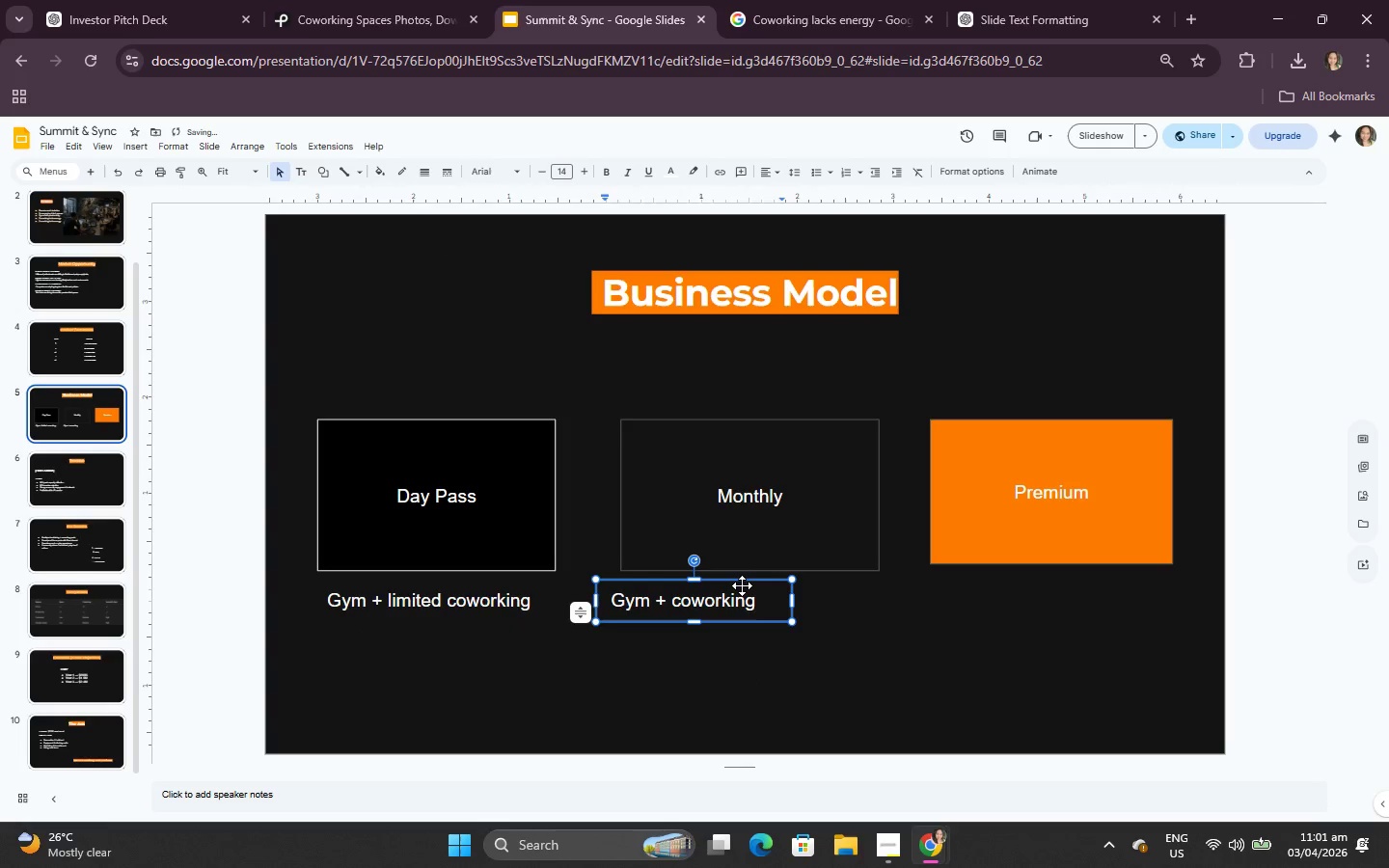 
left_click_drag(start_coordinate=[742, 585], to_coordinate=[801, 587])
 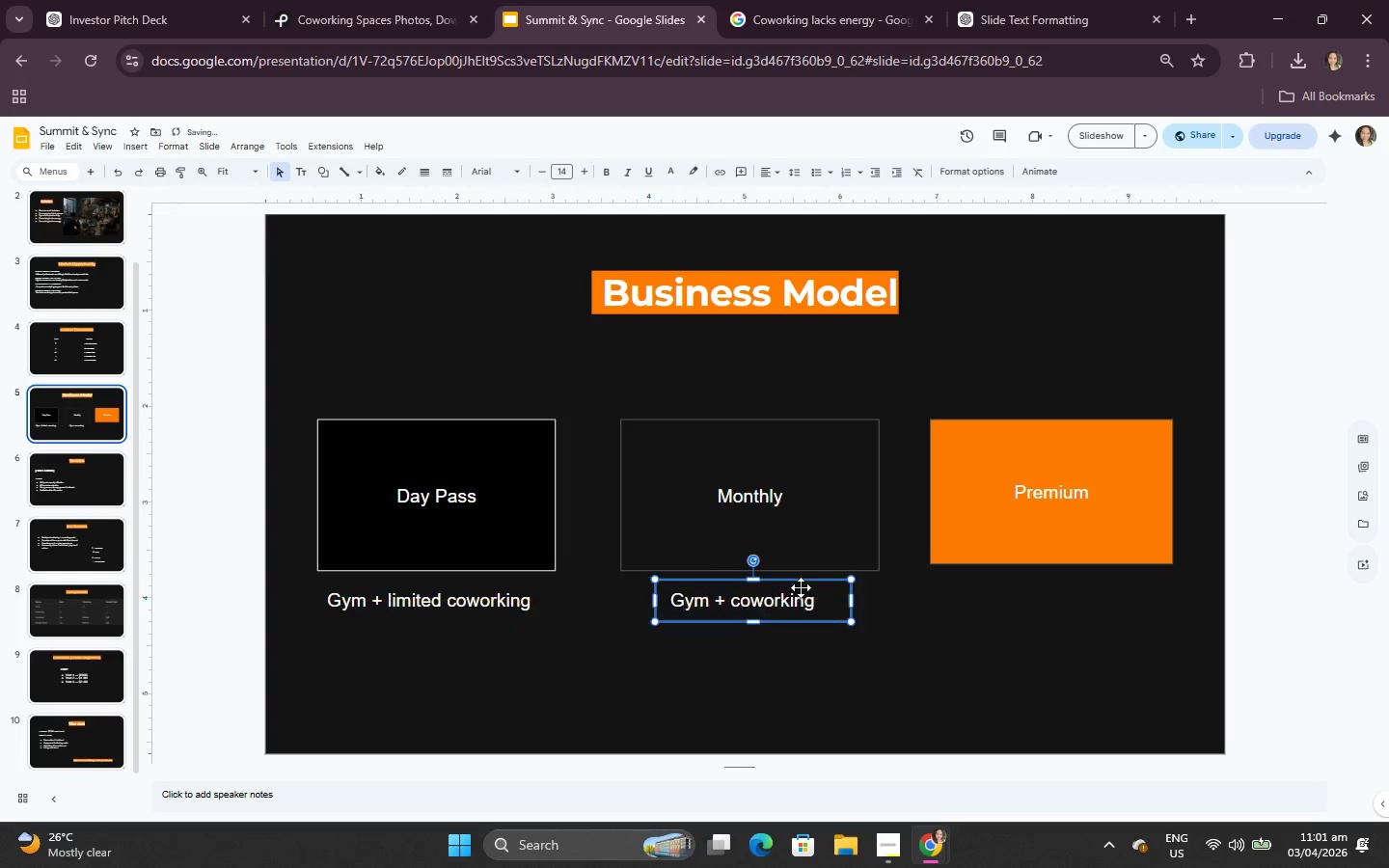 
left_click([801, 587])
 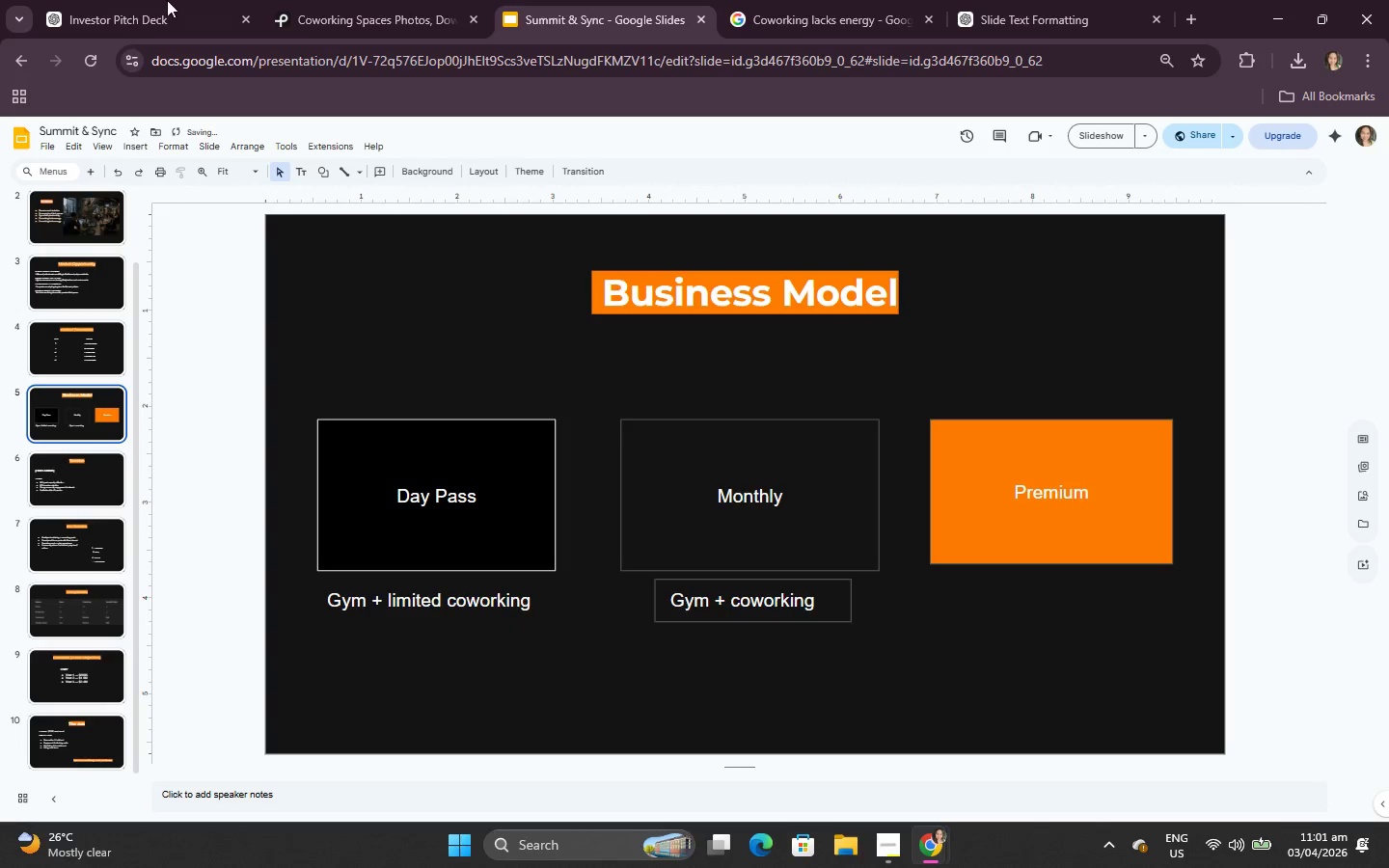 
left_click([88, 0])
 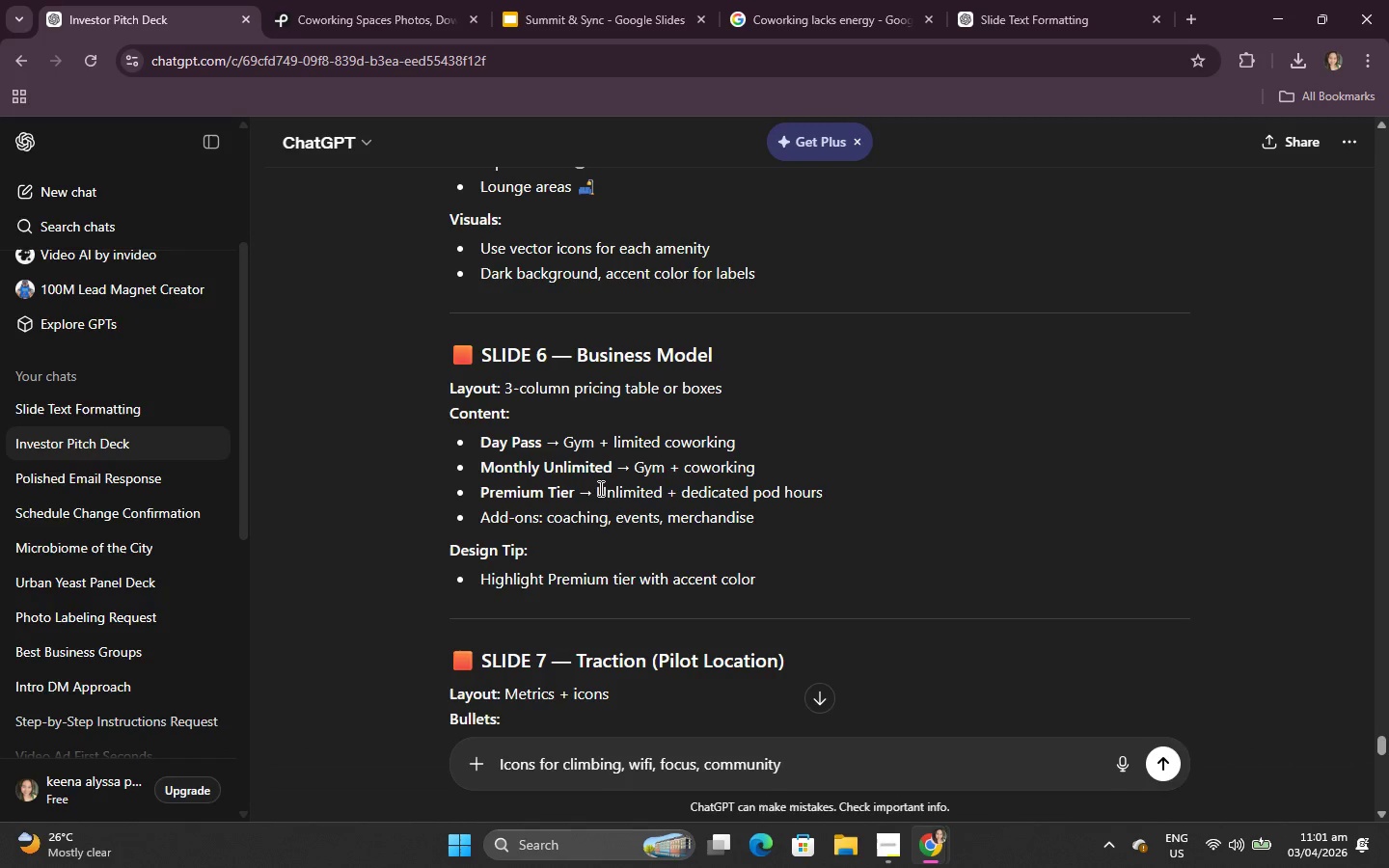 
left_click_drag(start_coordinate=[595, 485], to_coordinate=[858, 481])
 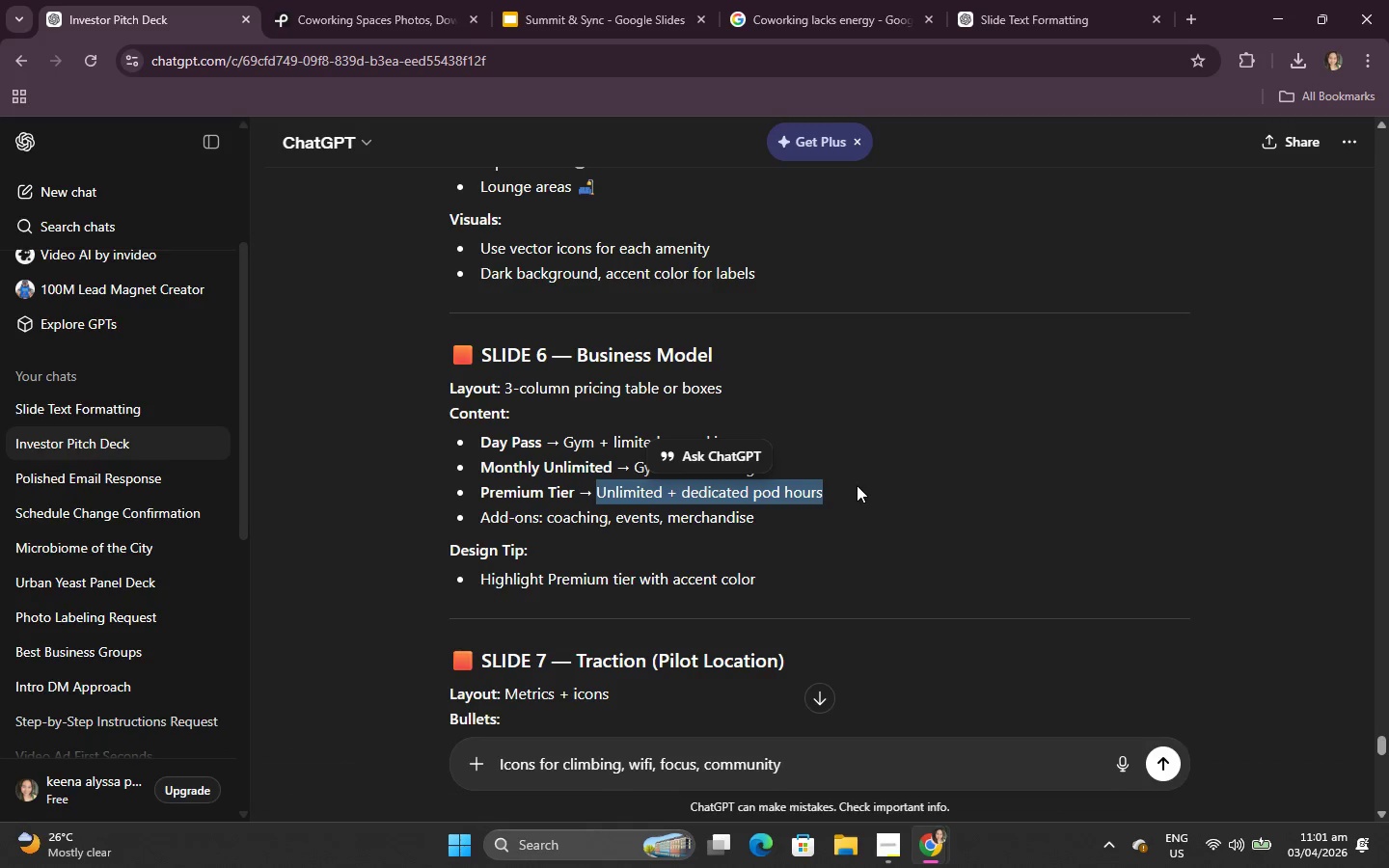 
key(Control+C)
 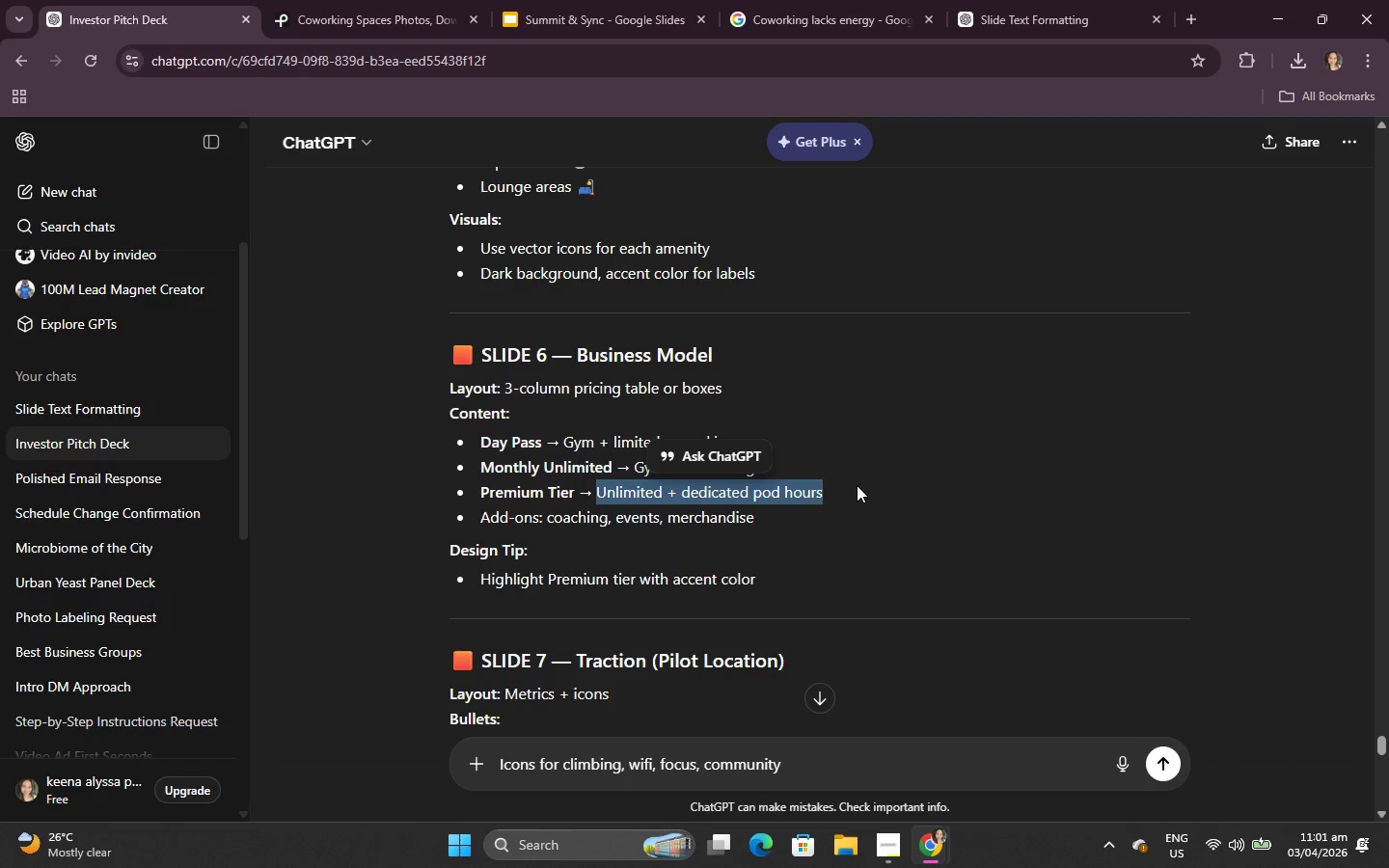 
left_click([857, 485])
 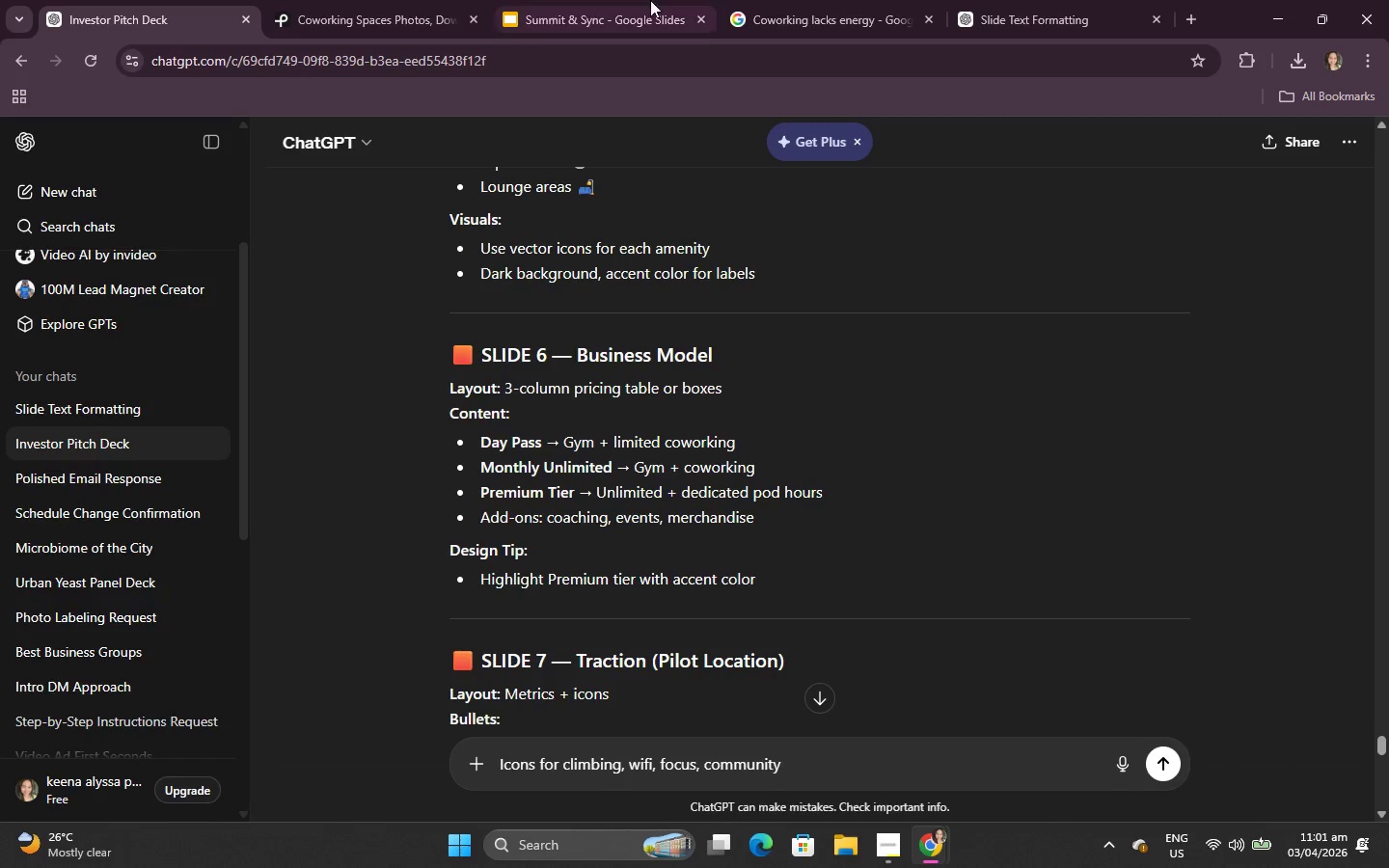 
double_click([630, 0])
 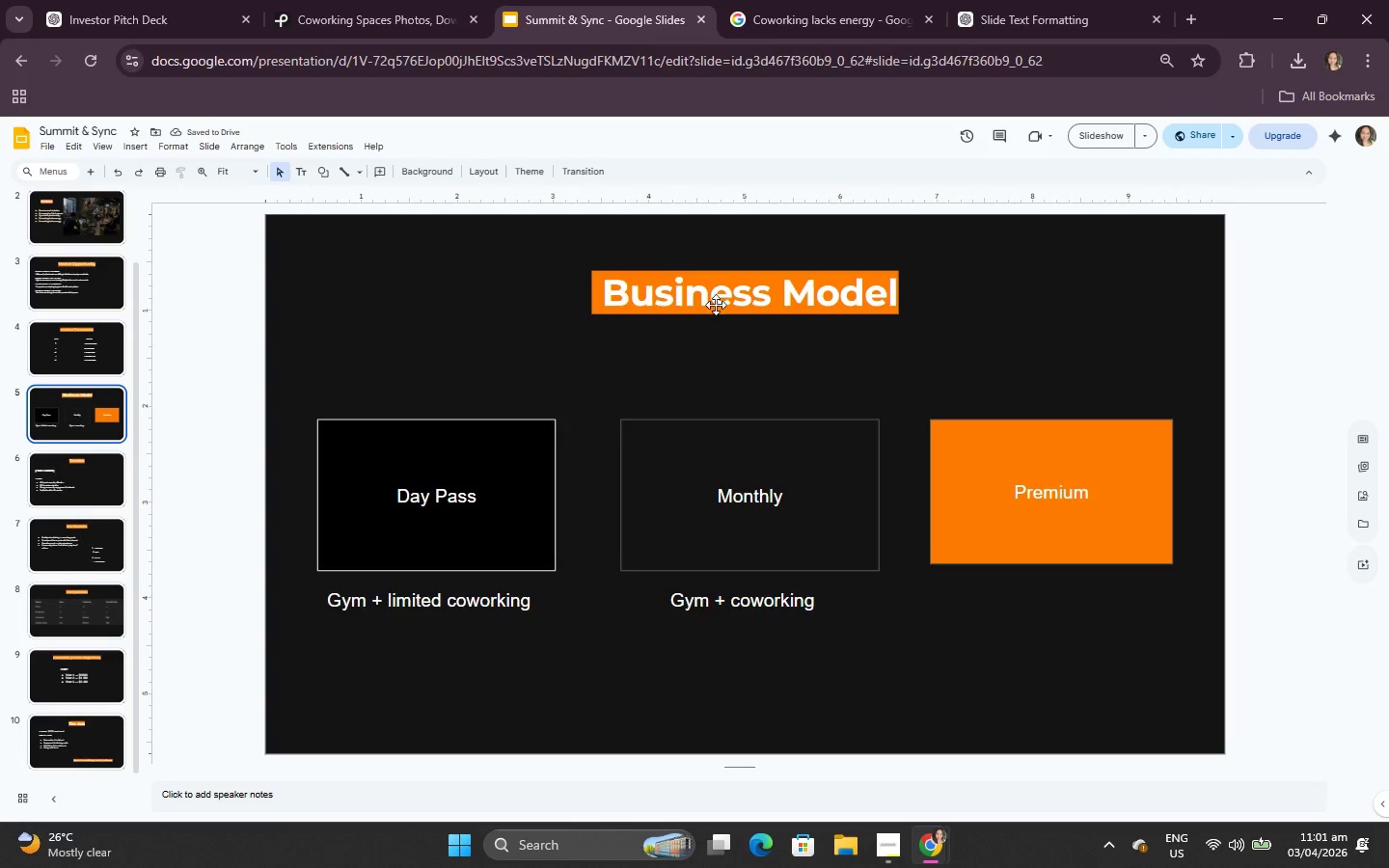 
key(Control+V)
 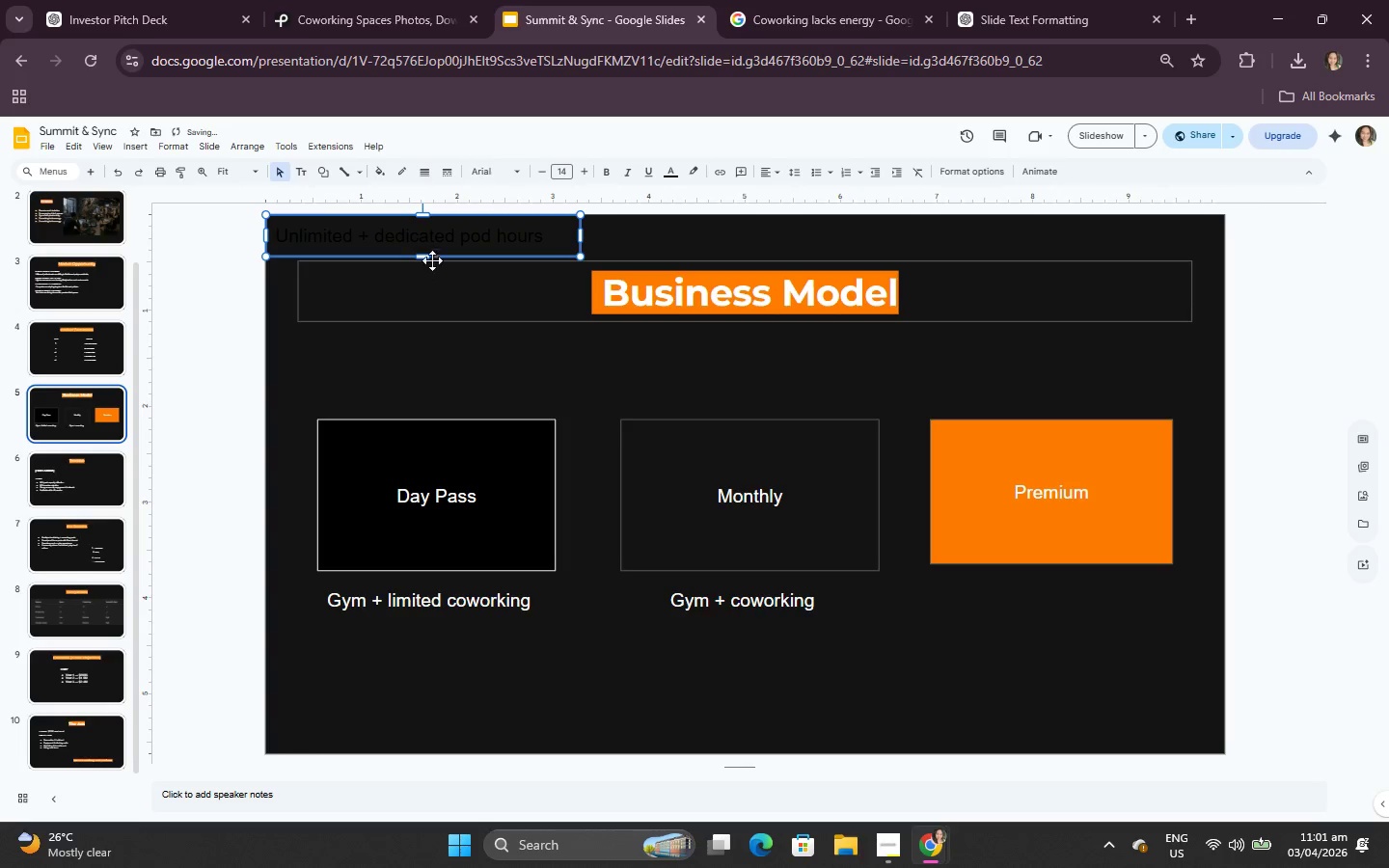 
left_click([430, 250])
 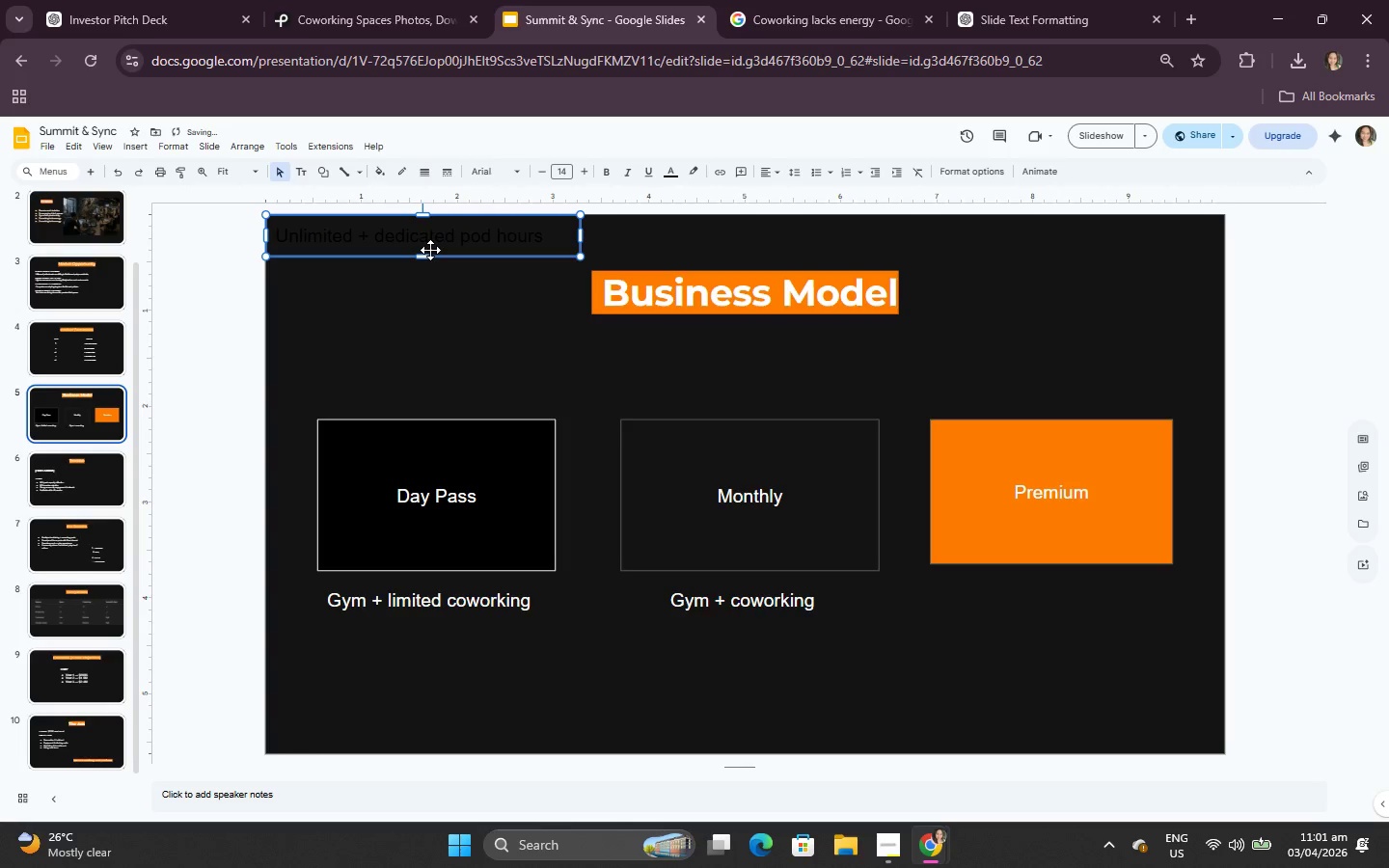 
key(Control+A)
 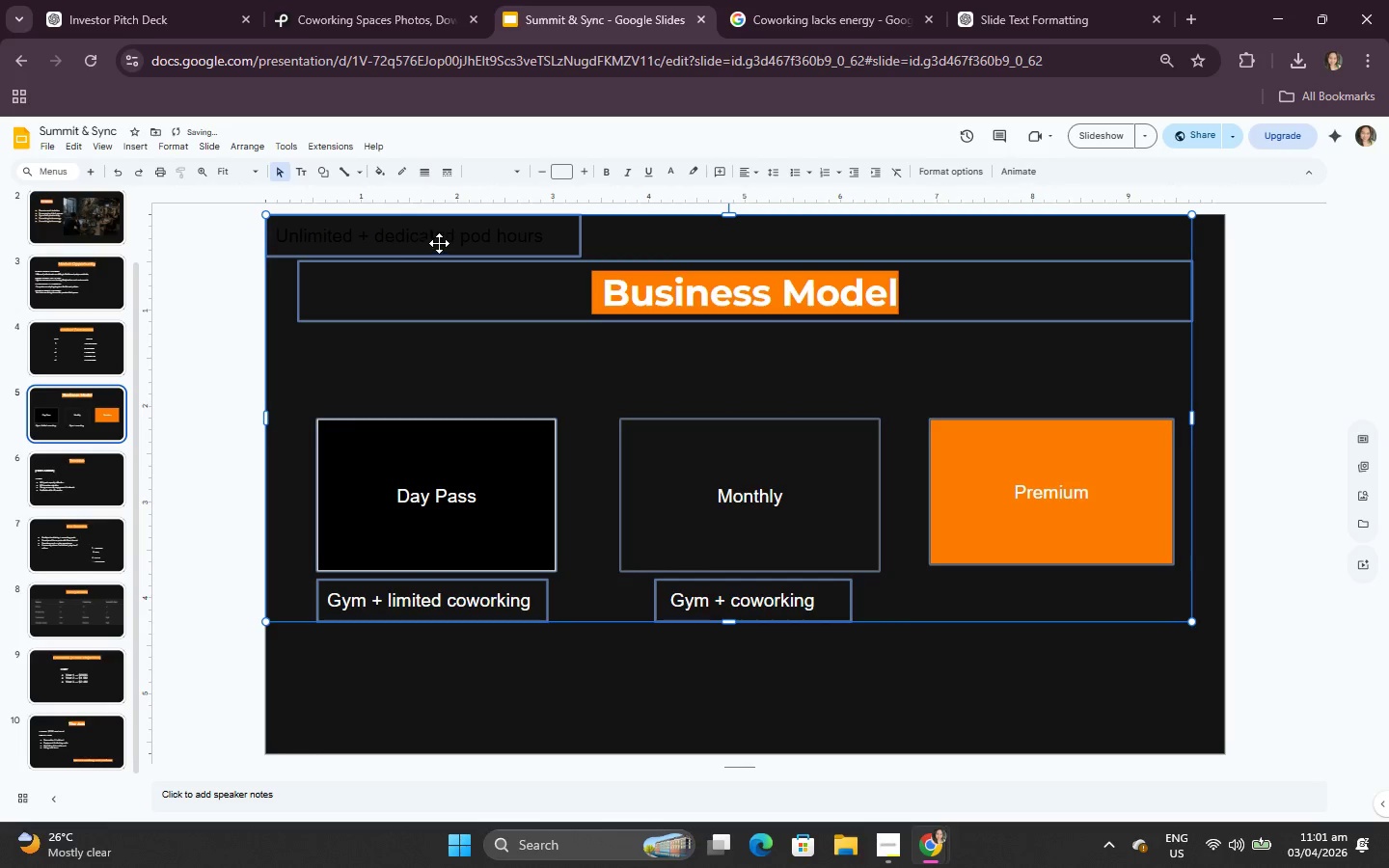 
left_click([439, 243])
 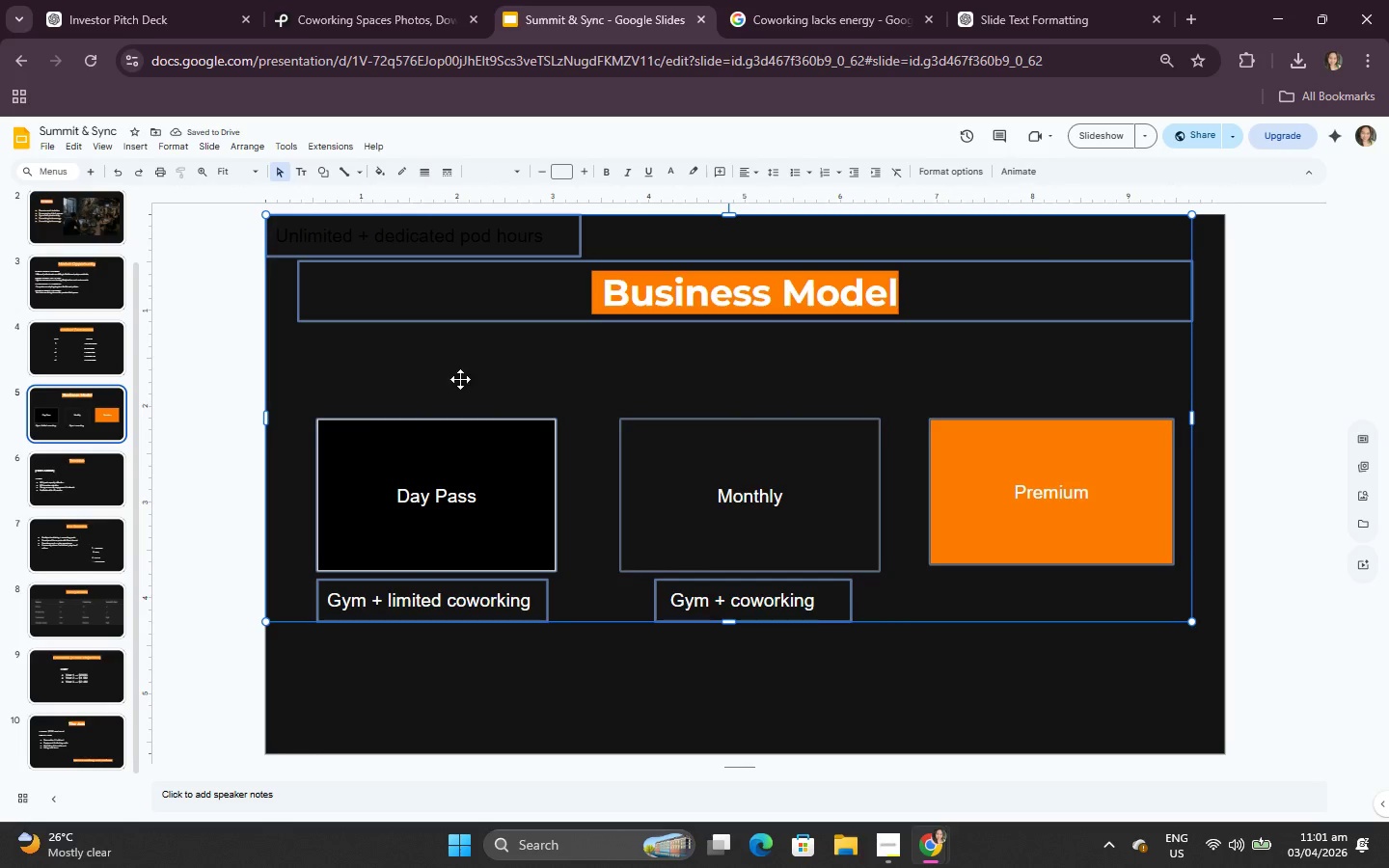 
double_click([460, 379])
 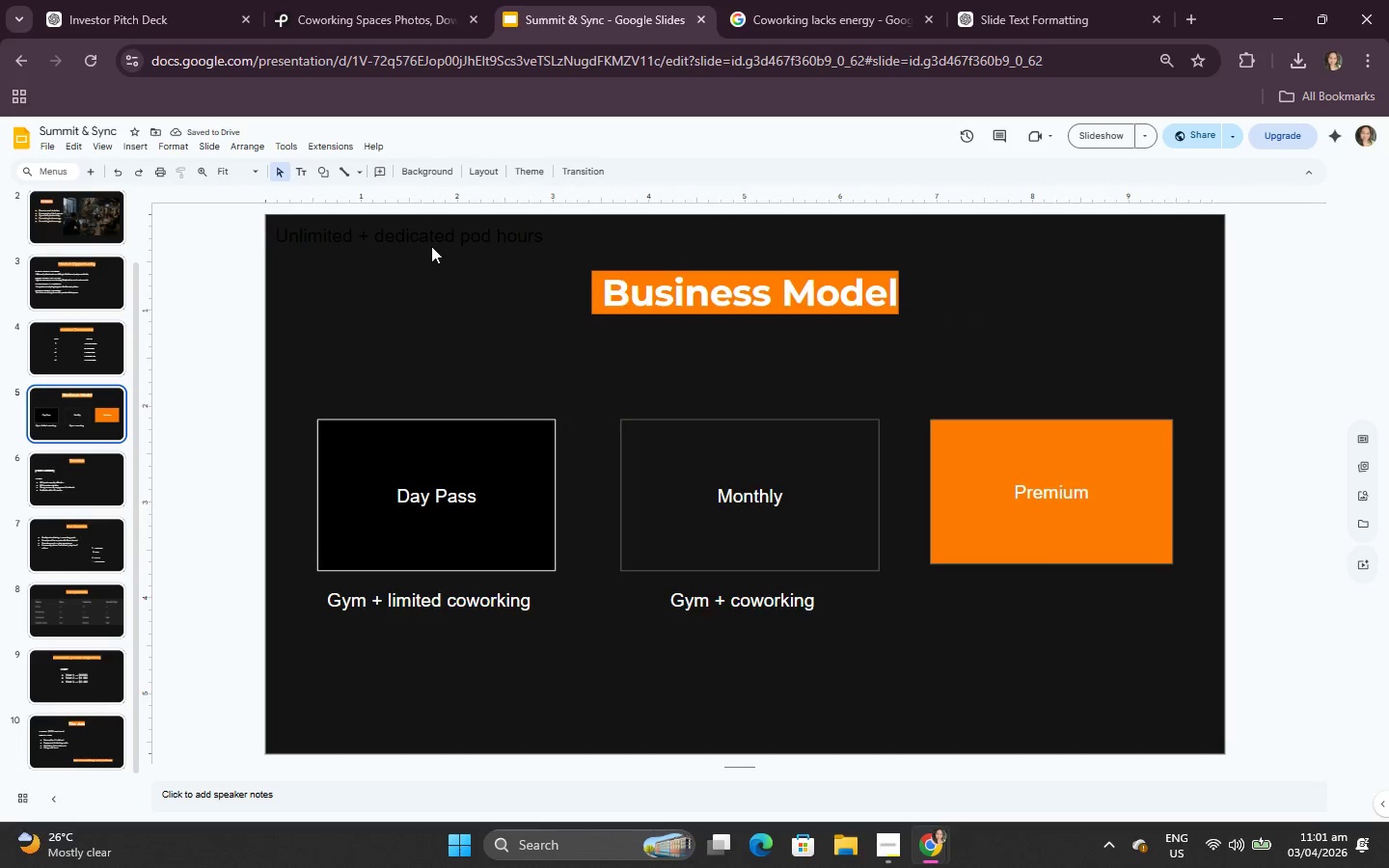 
left_click([432, 235])
 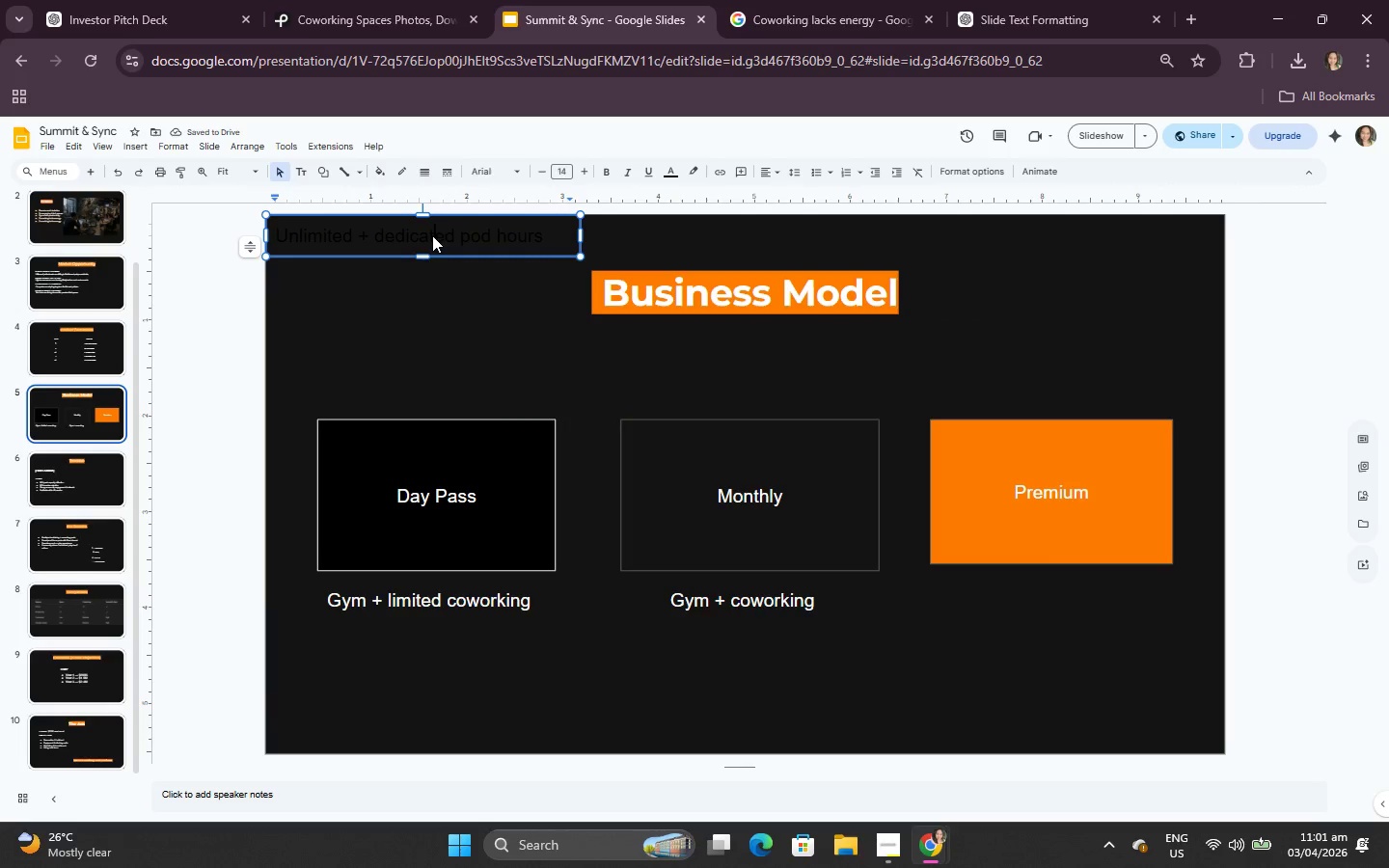 
key(Control+A)
 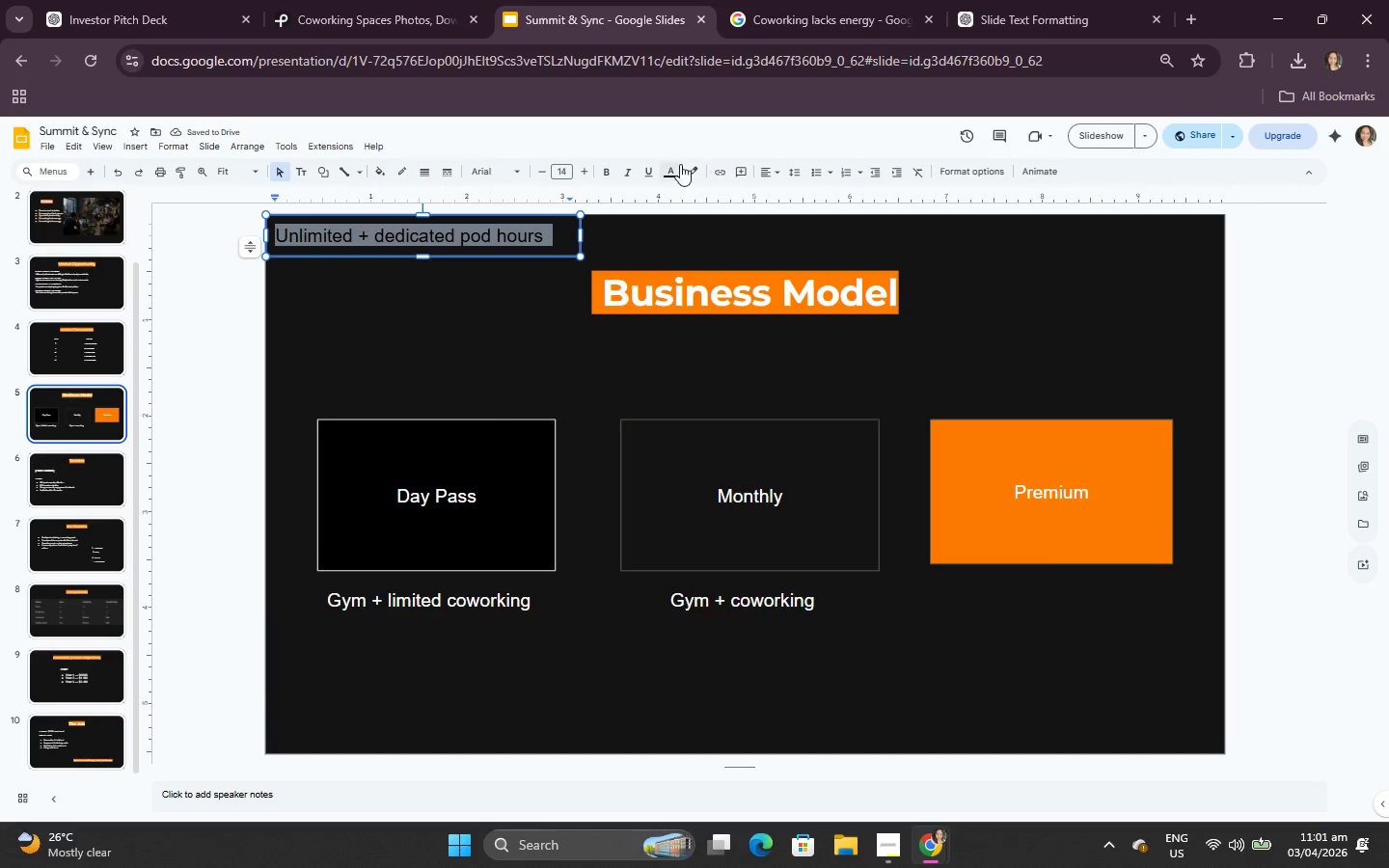 
left_click([668, 168])
 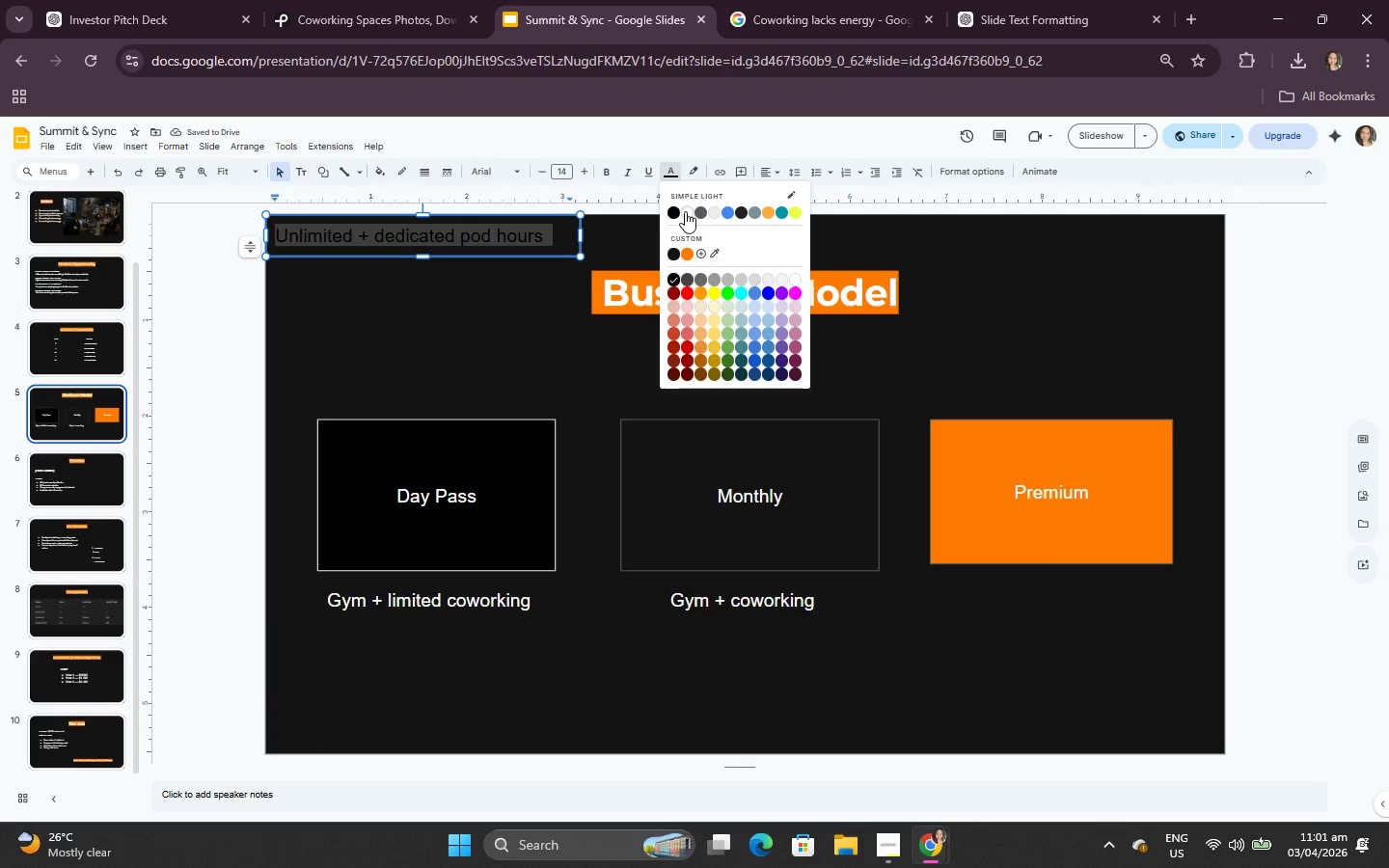 
left_click([685, 211])
 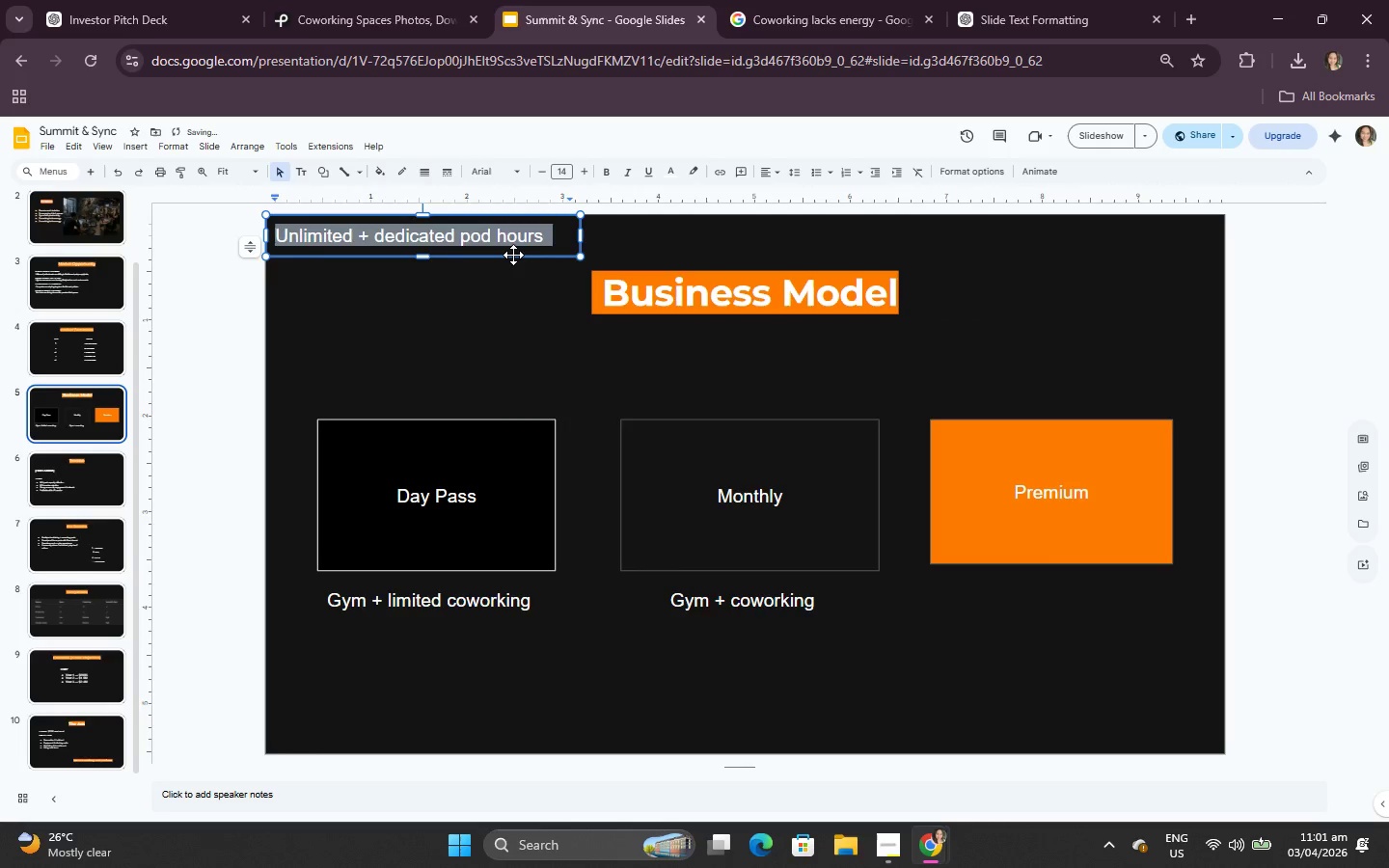 
left_click_drag(start_coordinate=[513, 255], to_coordinate=[1139, 624])
 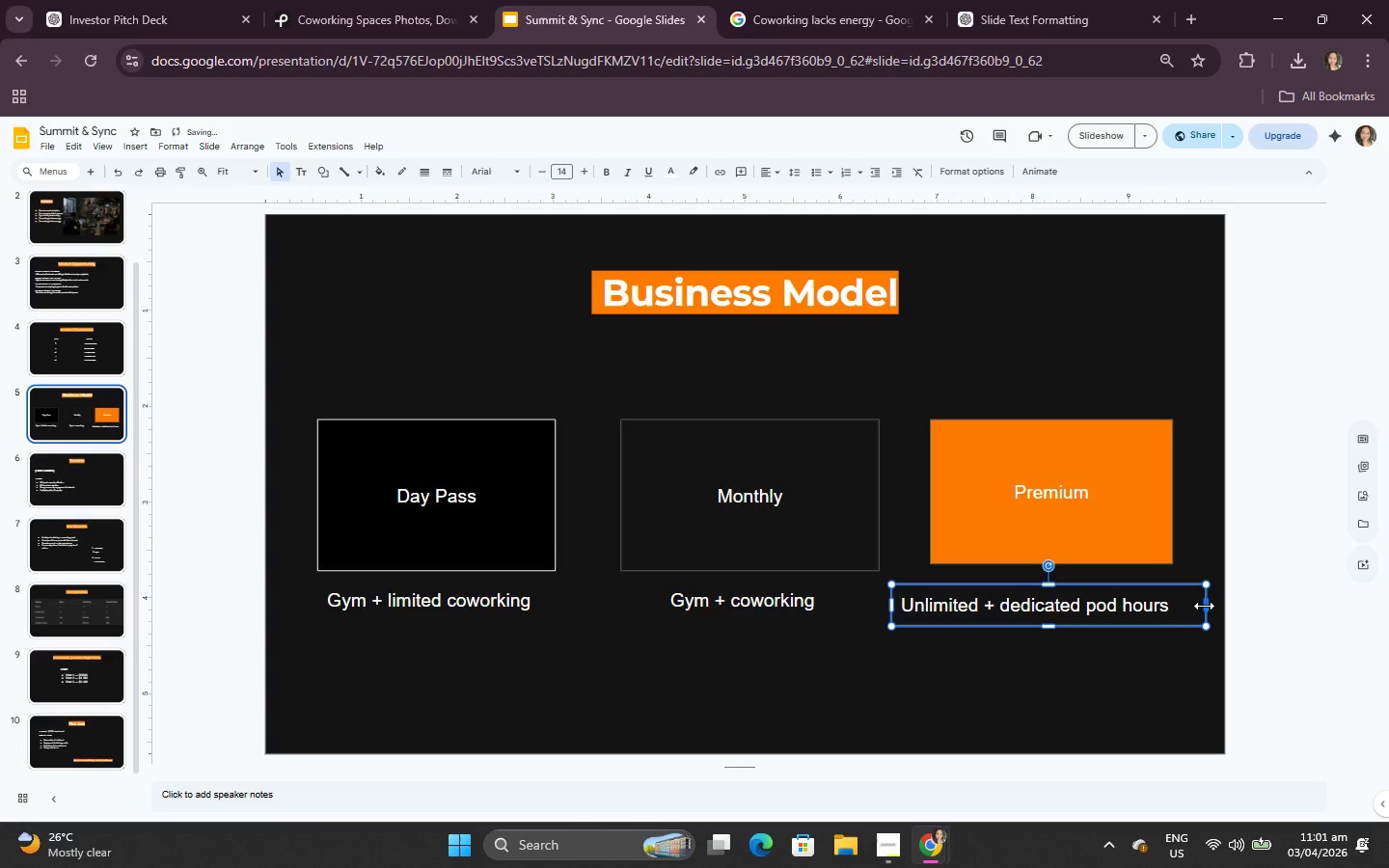 
left_click_drag(start_coordinate=[1208, 608], to_coordinate=[1176, 612])
 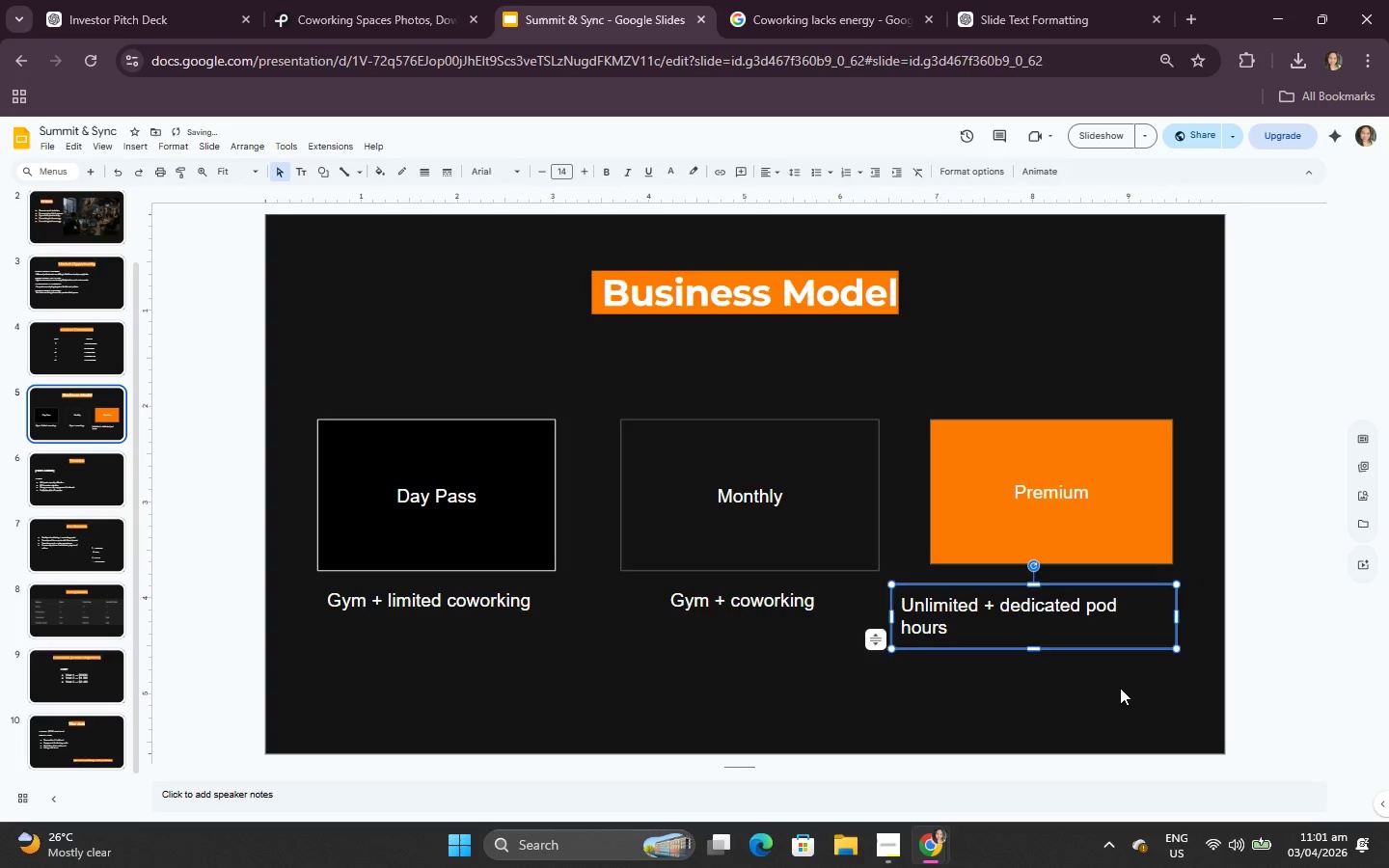 
left_click([1120, 688])
 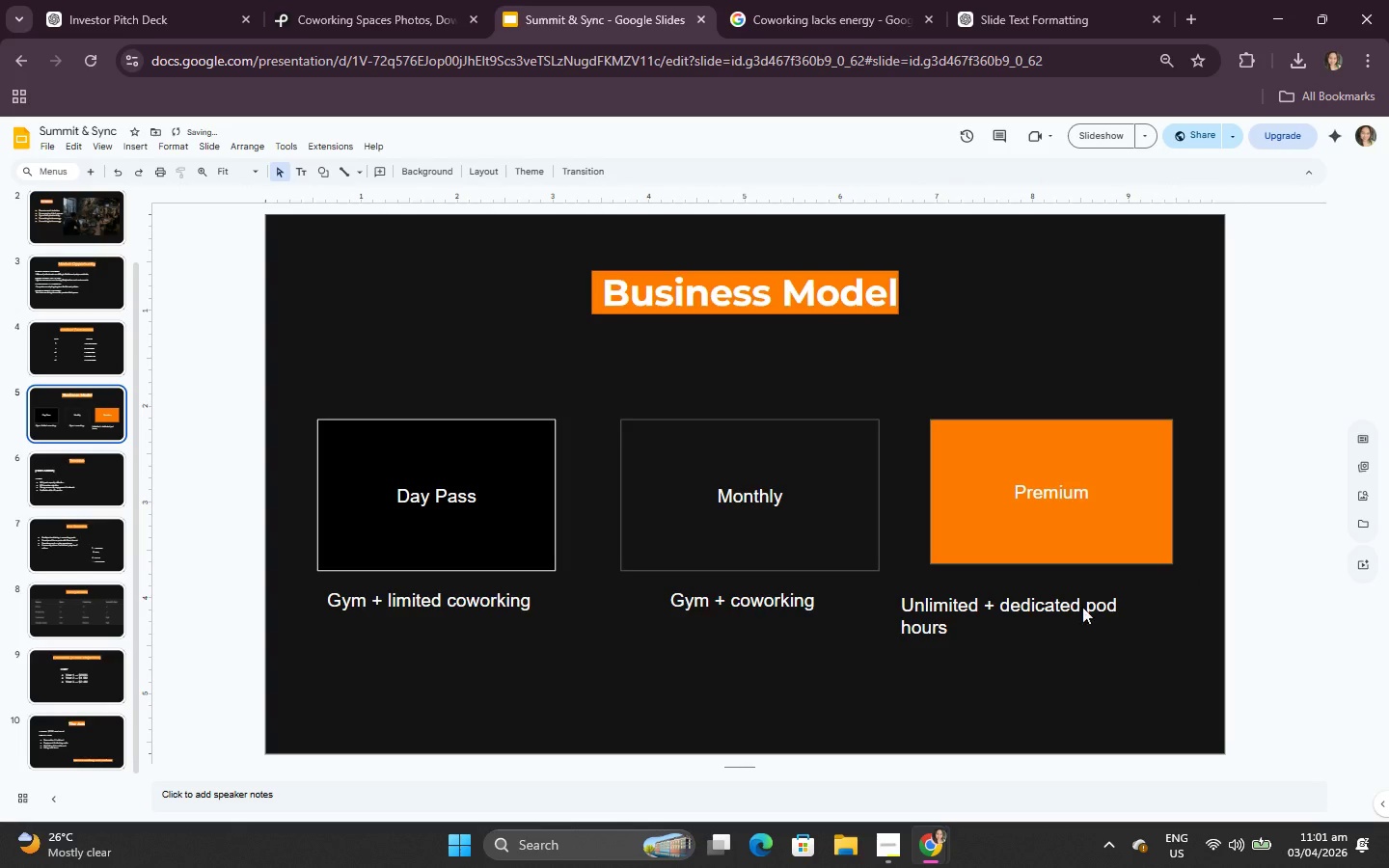 
left_click([1074, 606])
 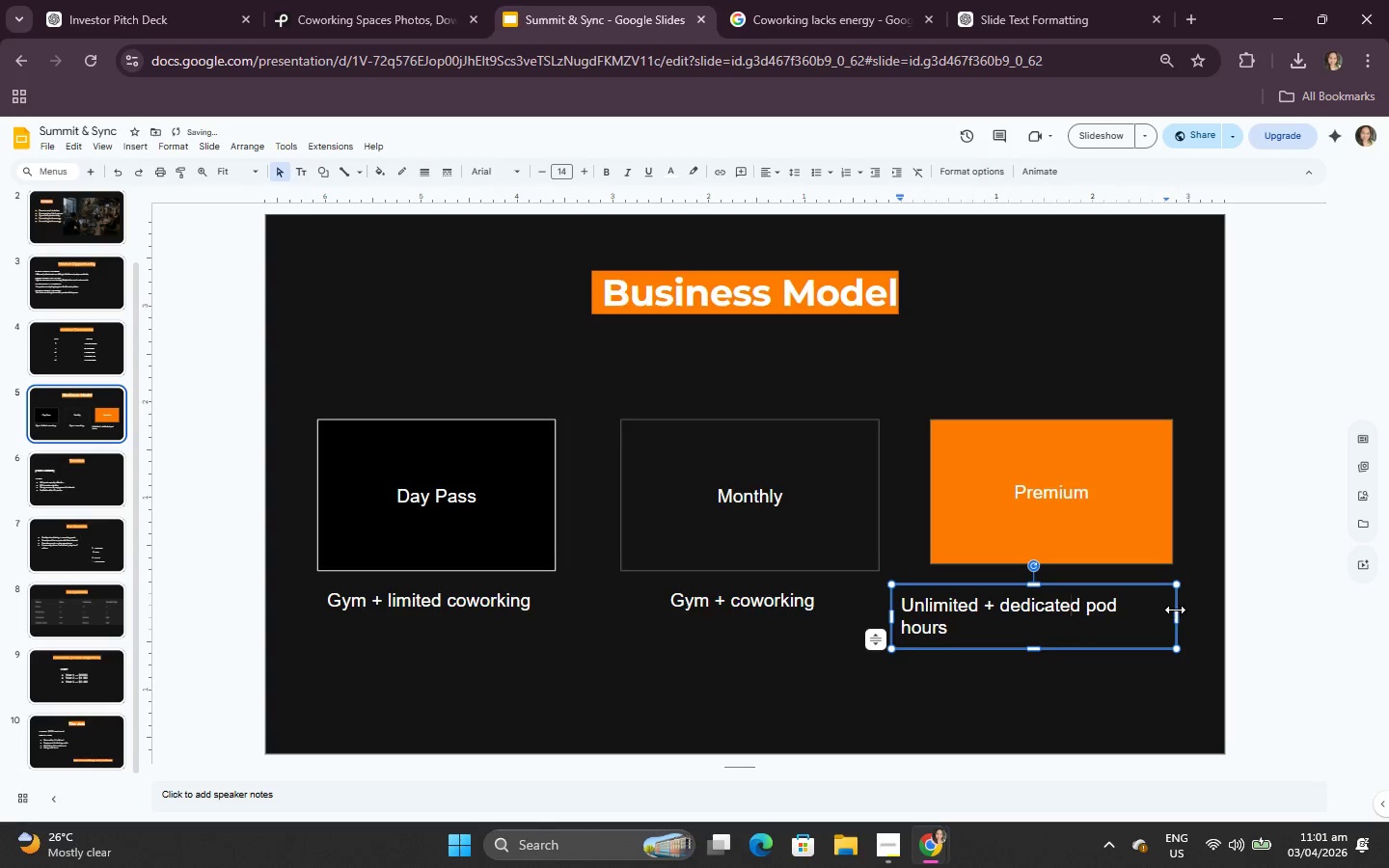 
left_click_drag(start_coordinate=[1178, 618], to_coordinate=[1188, 615])
 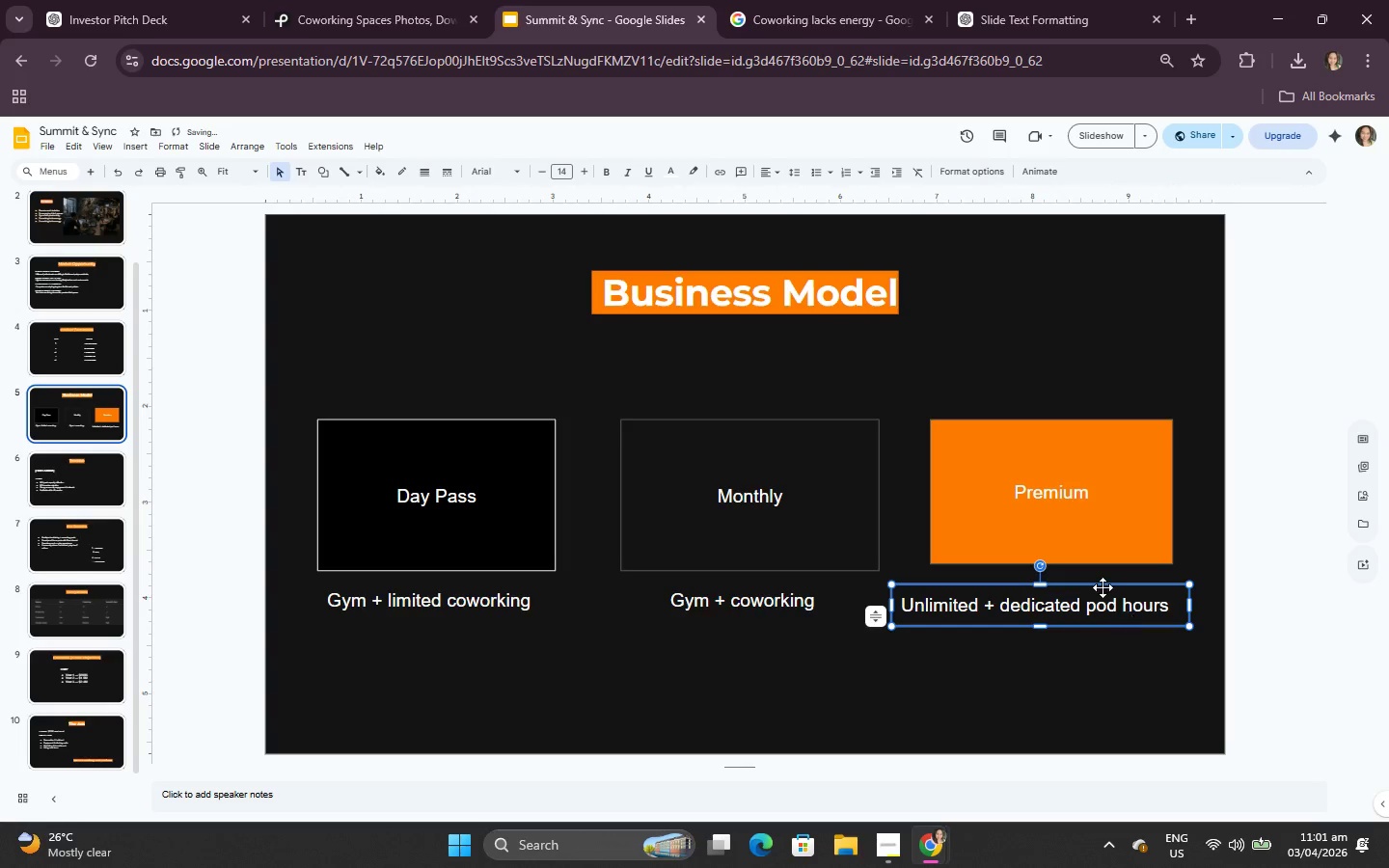 
left_click_drag(start_coordinate=[1103, 587], to_coordinate=[1116, 577])
 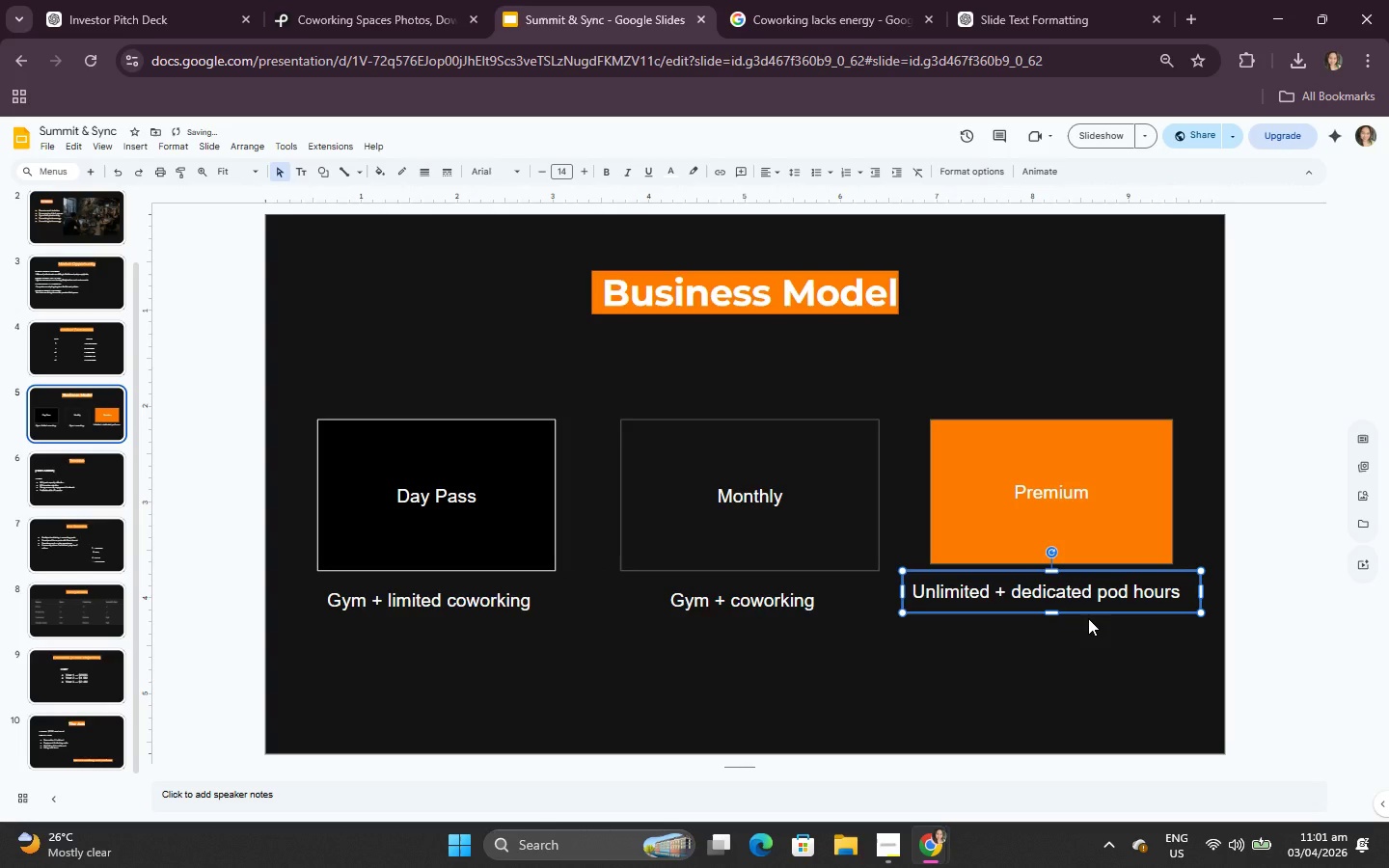 
key(ArrowDown)
 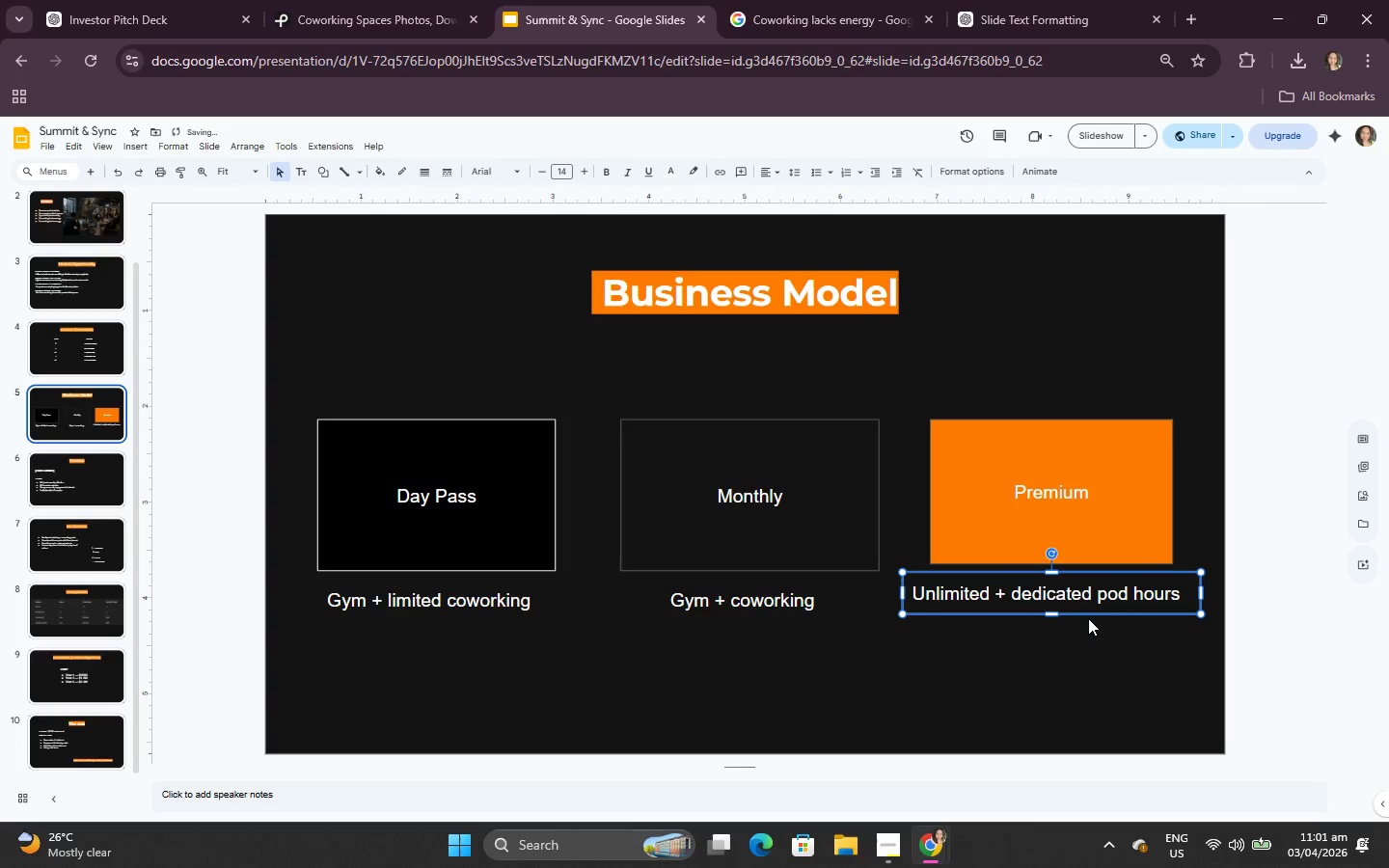 
key(ArrowDown)
 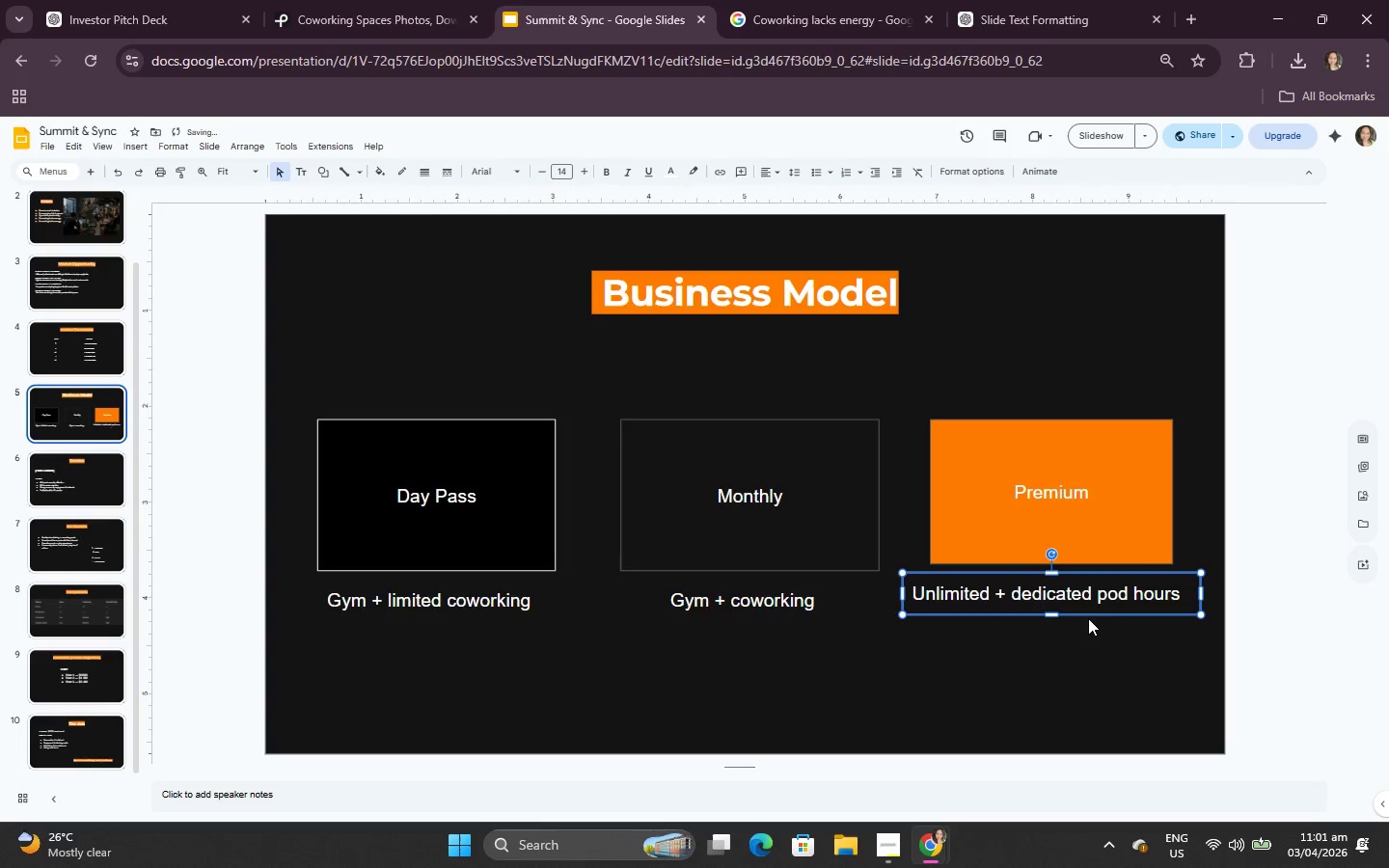 
key(ArrowDown)
 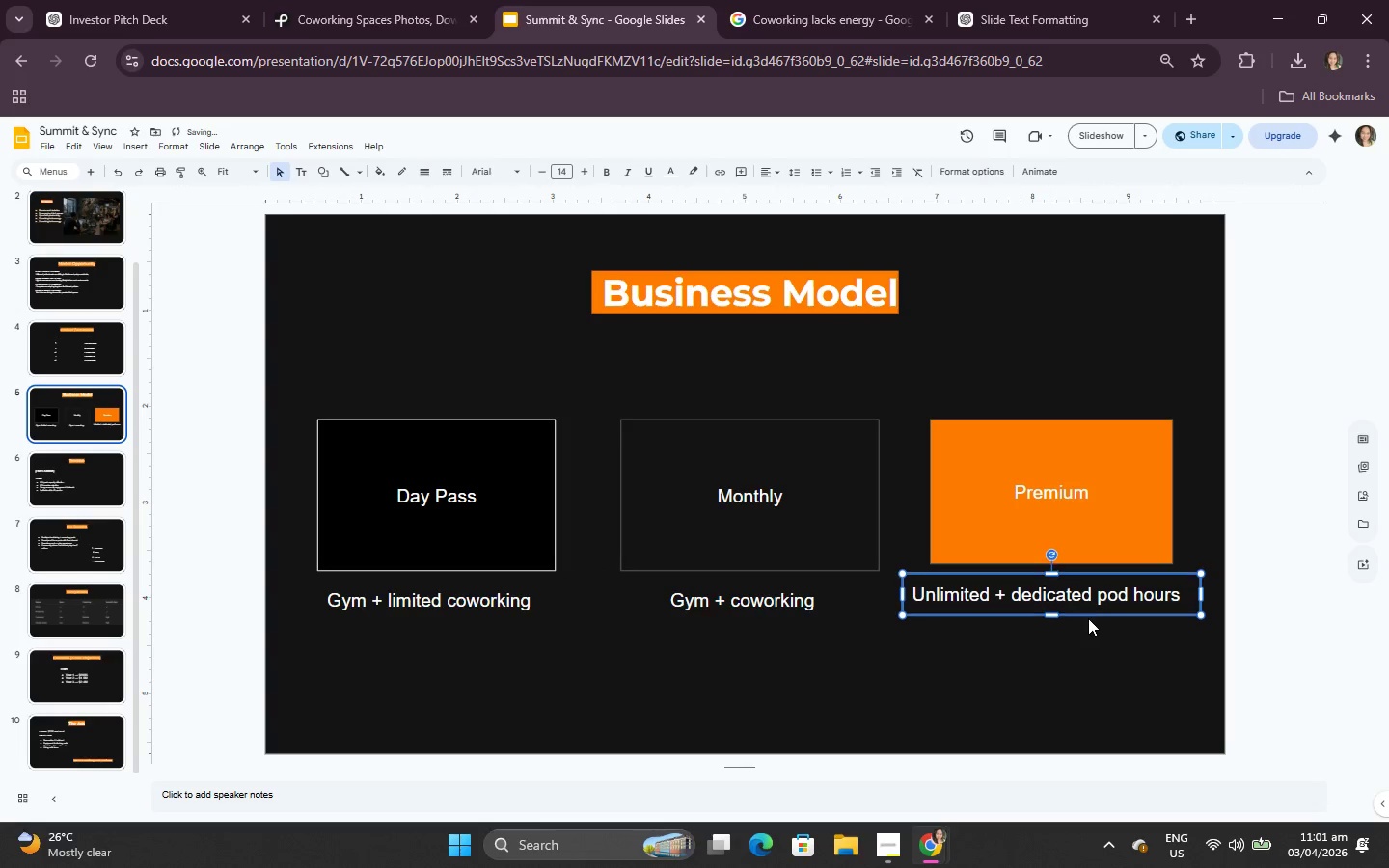 
key(ArrowDown)
 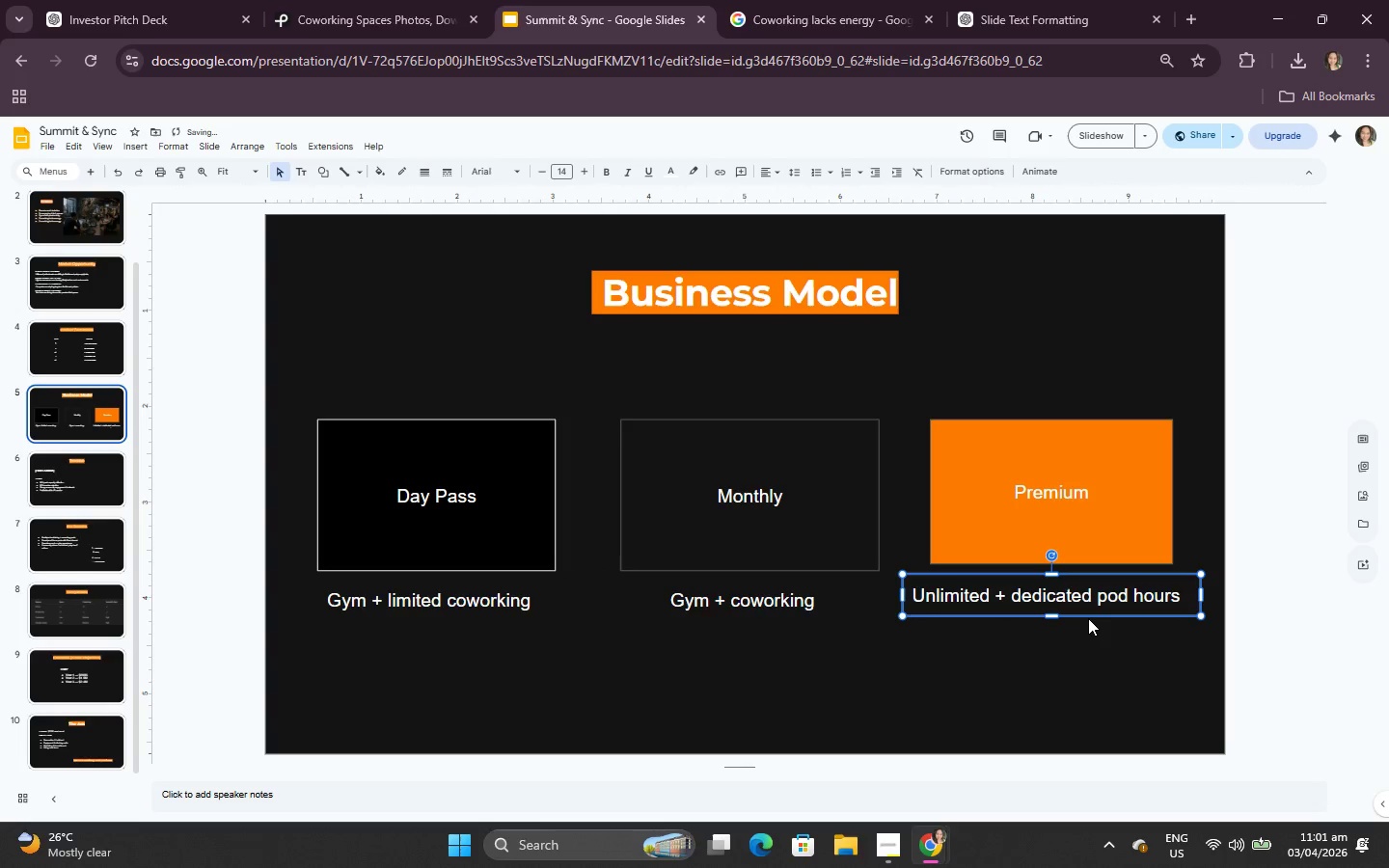 
key(ArrowDown)
 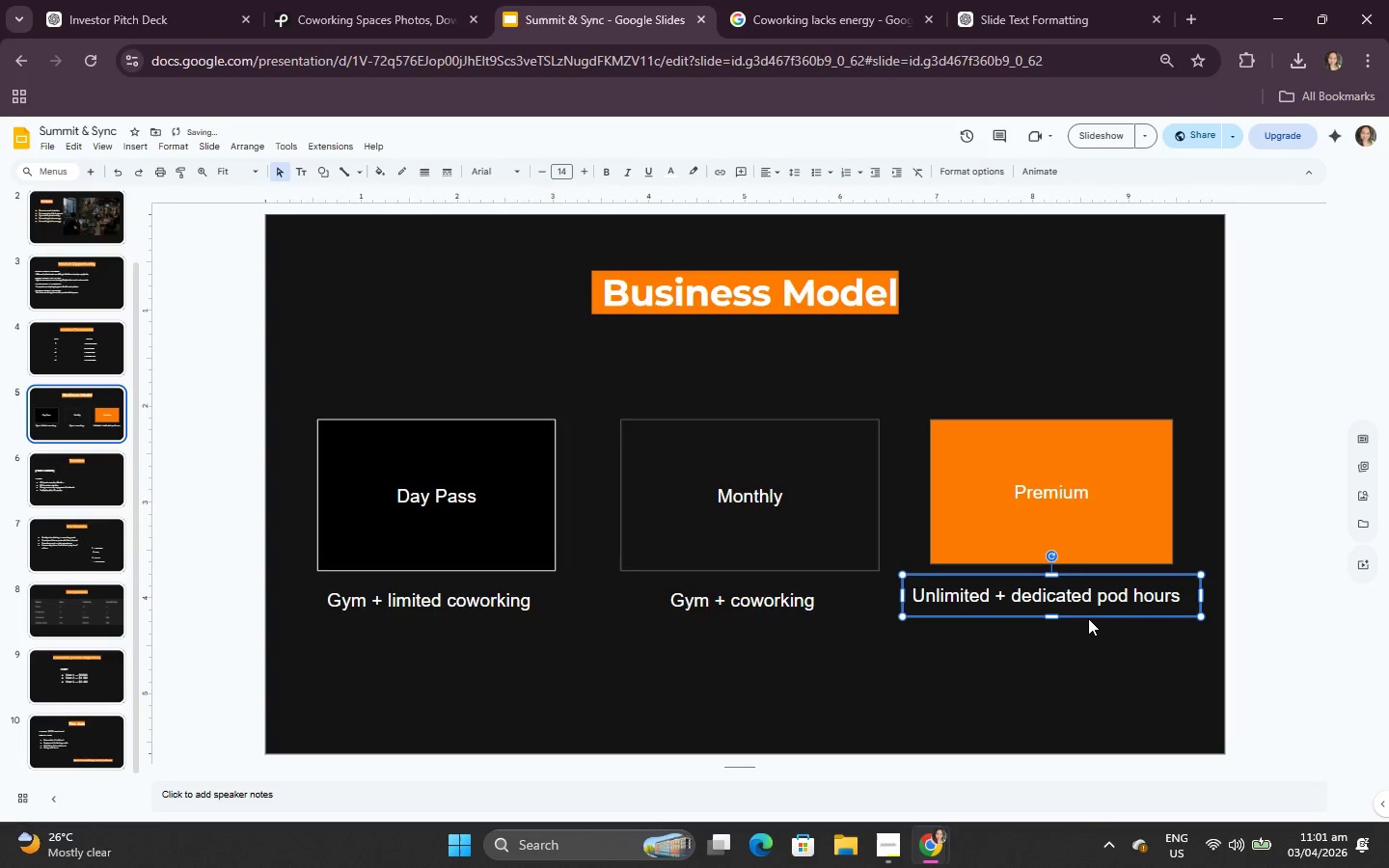 
key(ArrowDown)
 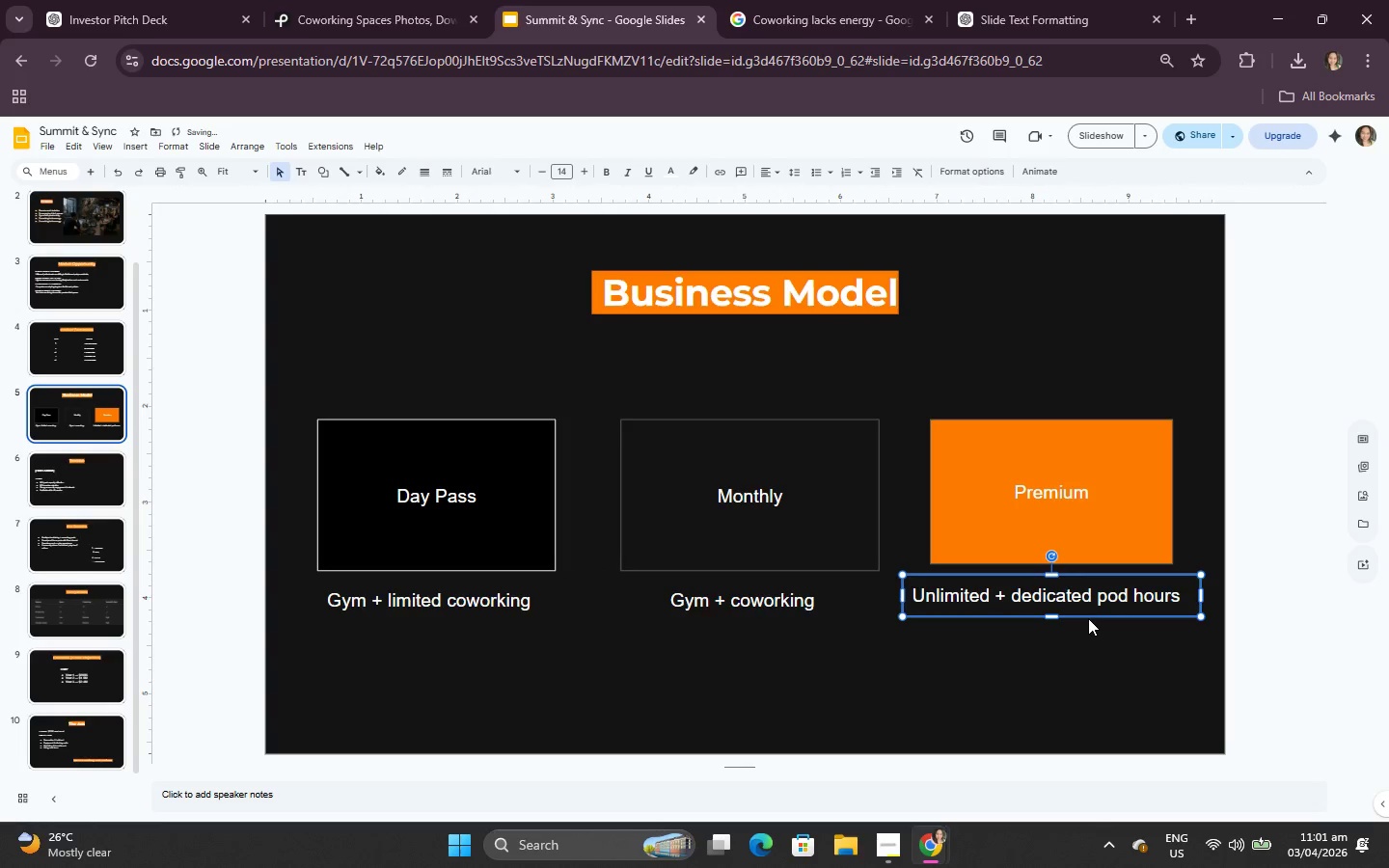 
key(ArrowDown)
 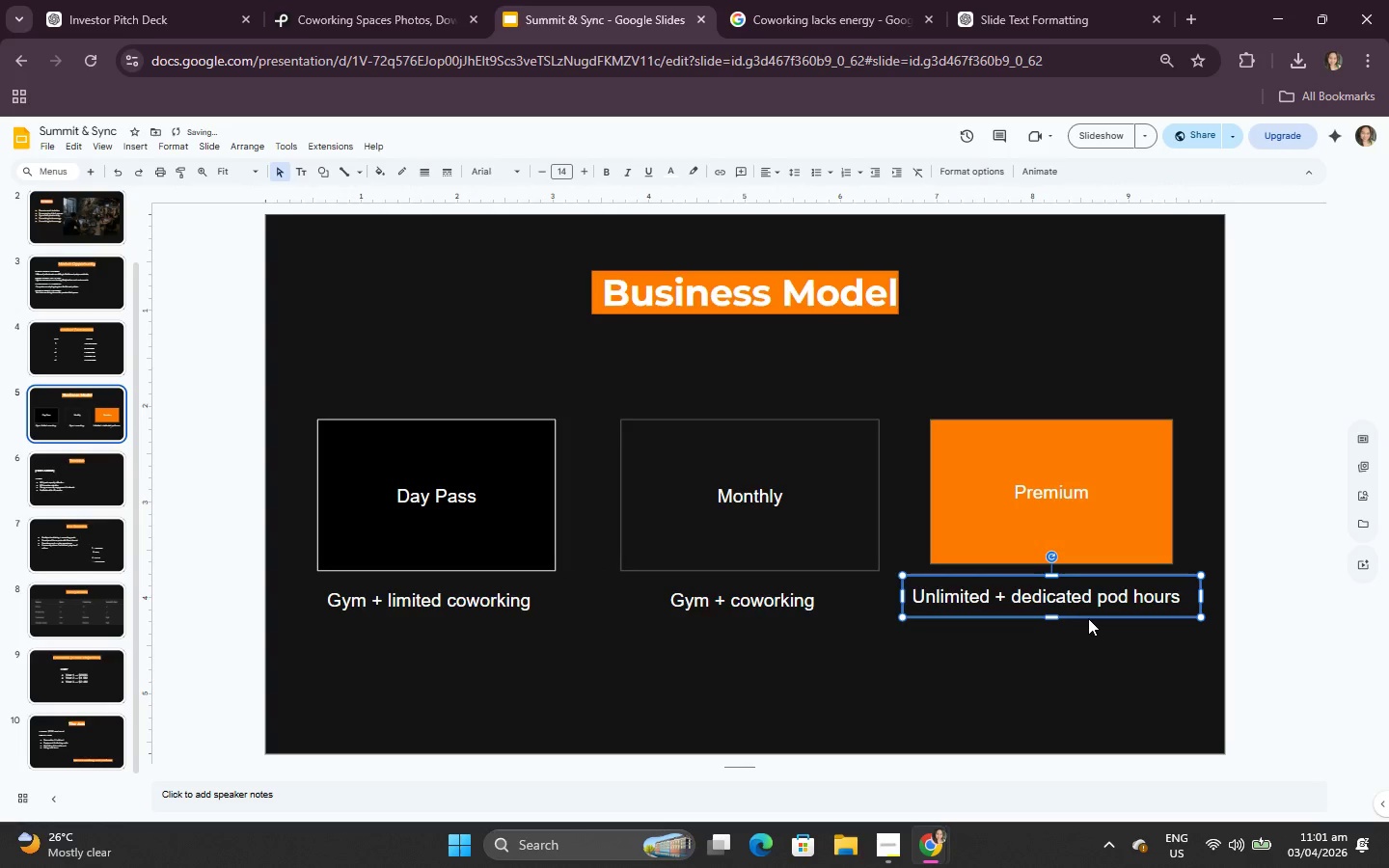 
key(ArrowDown)
 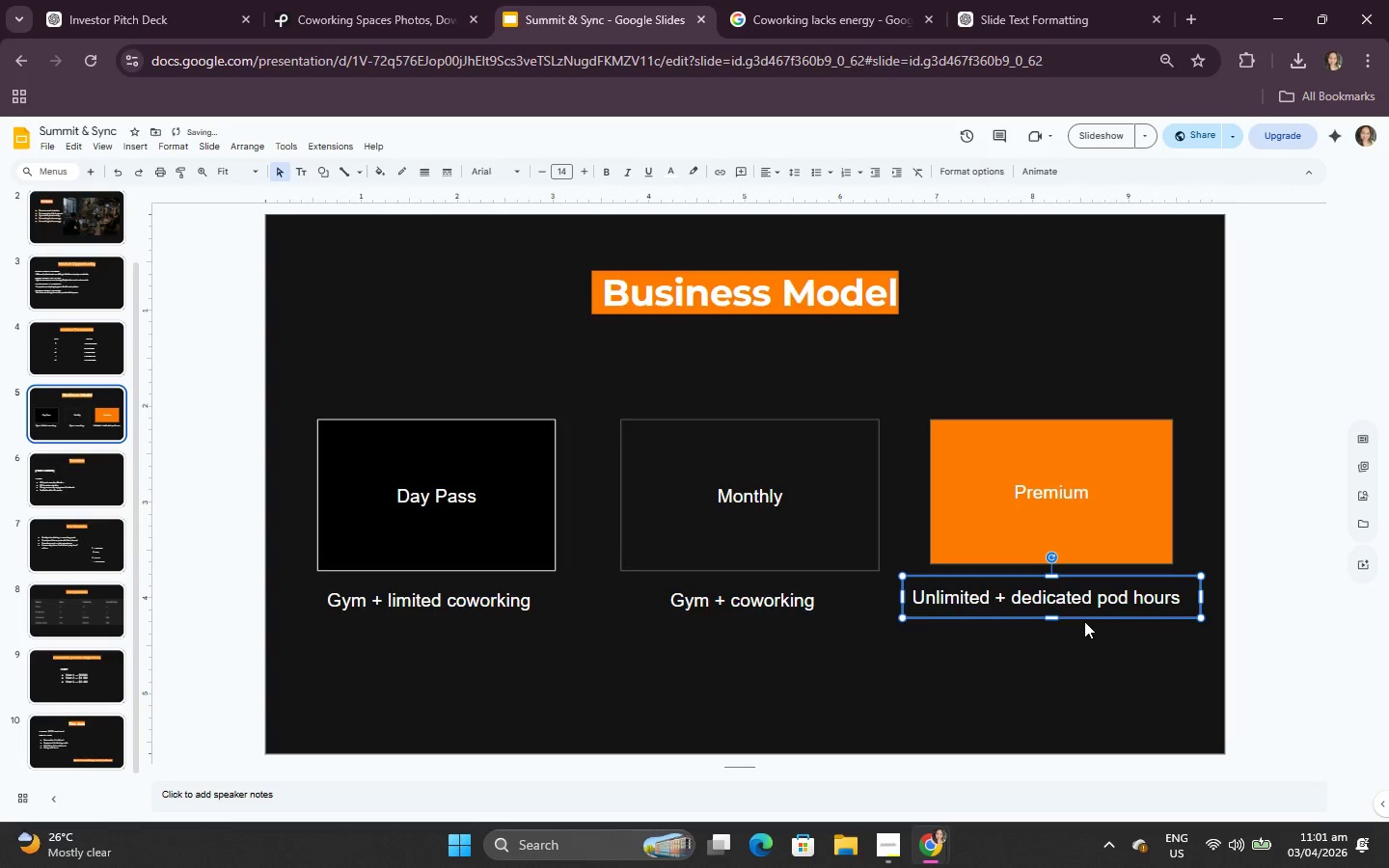 
key(ArrowDown)
 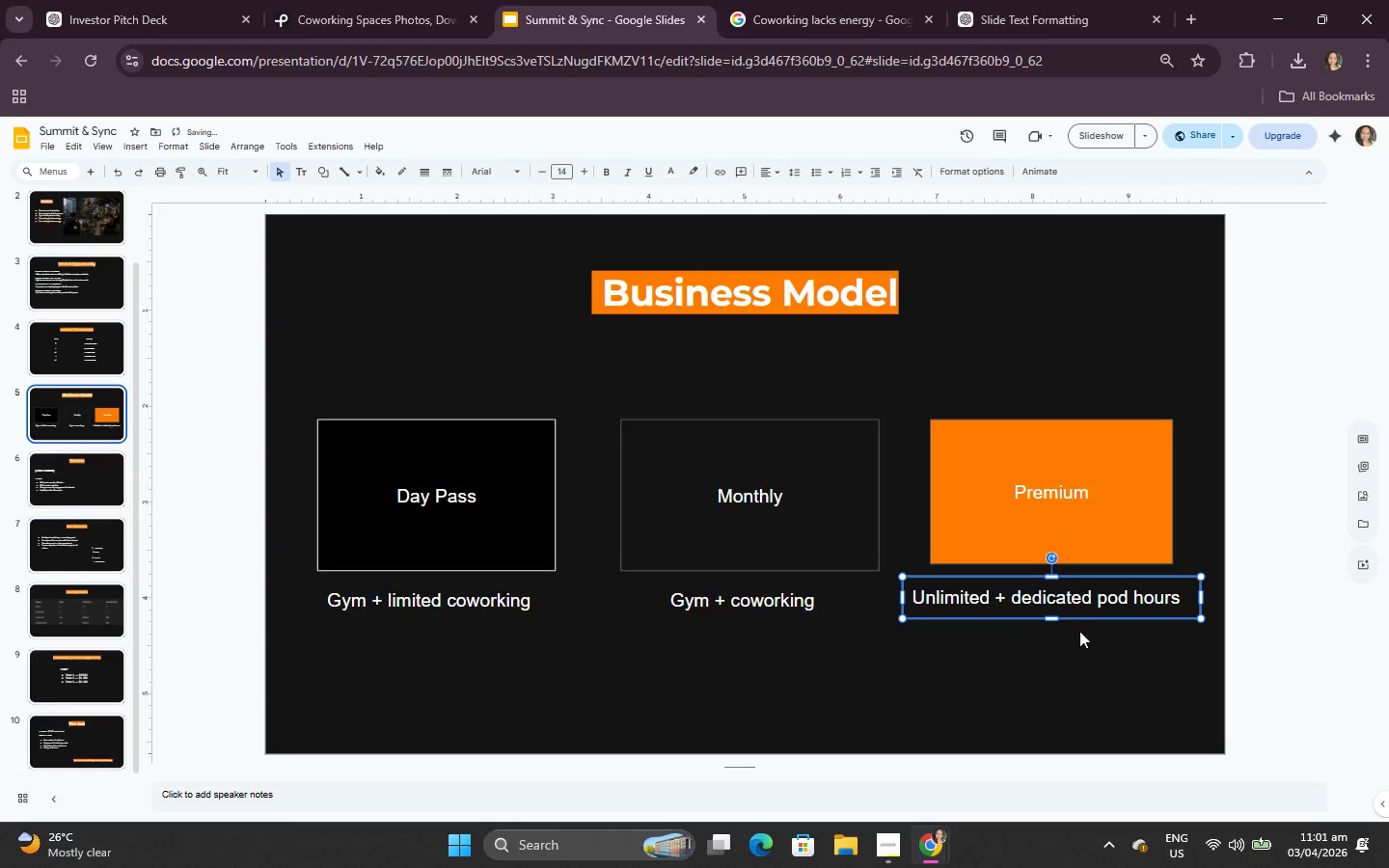 
key(ArrowDown)
 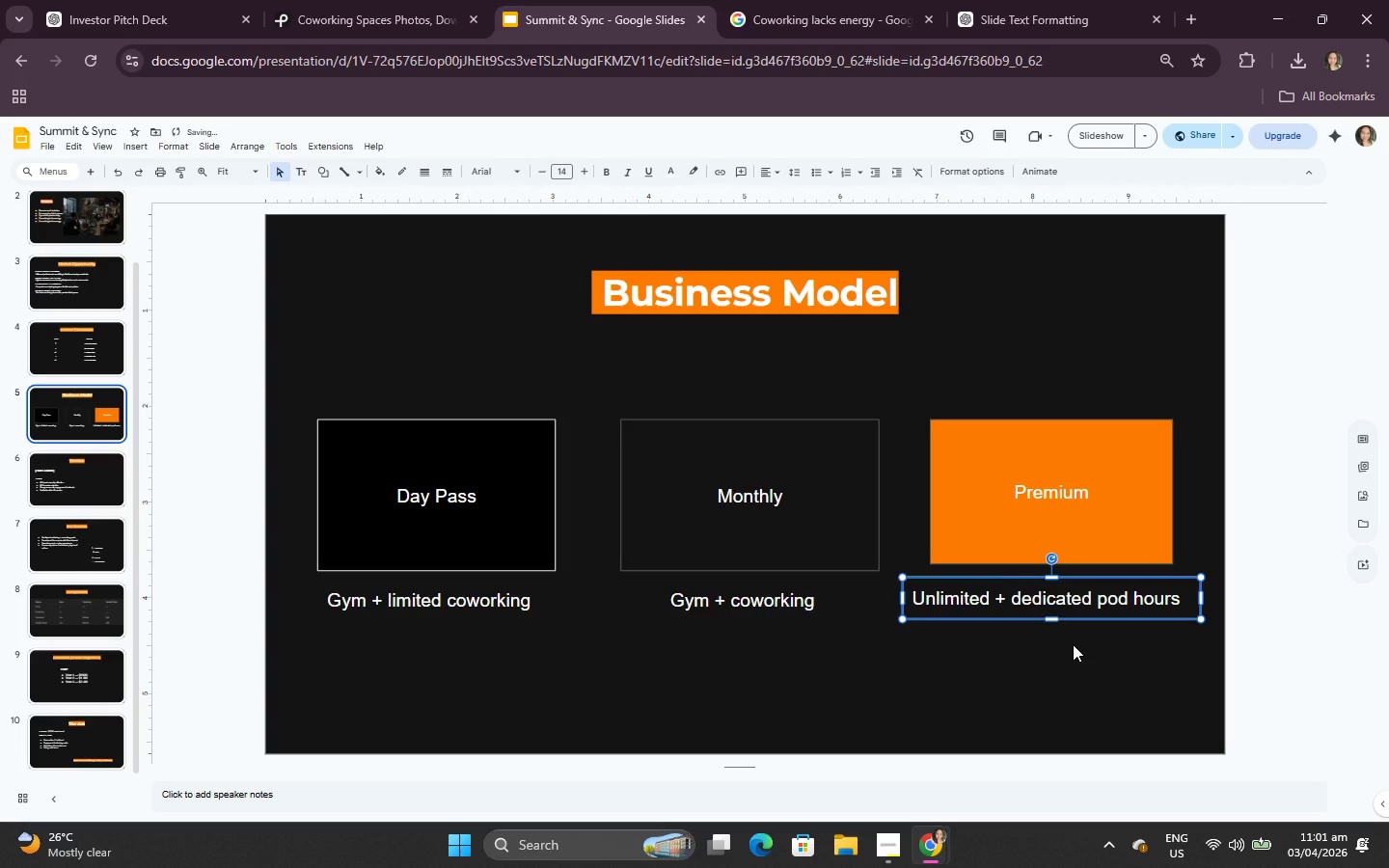 
left_click([1073, 644])
 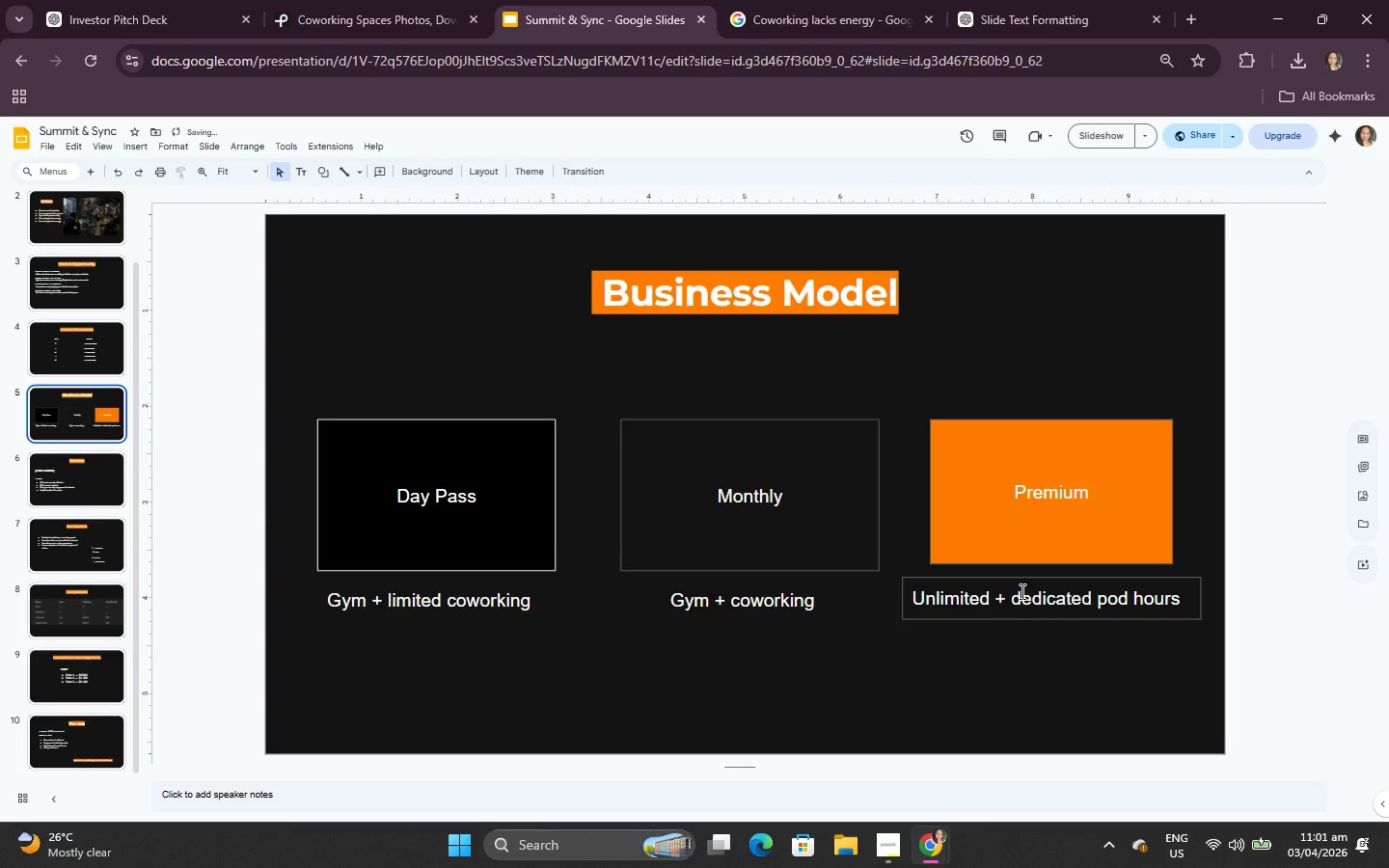 
left_click([1021, 600])
 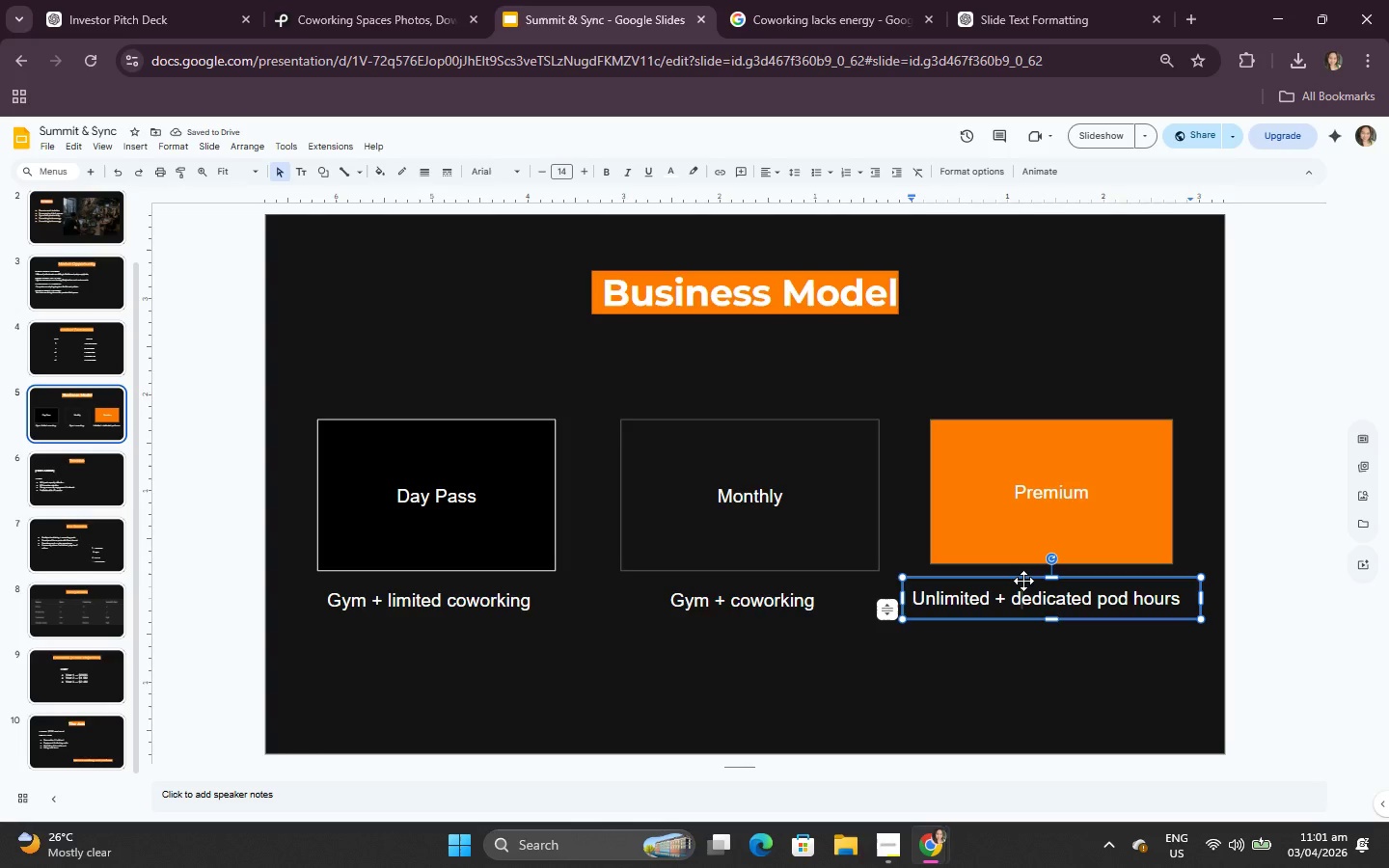 
left_click_drag(start_coordinate=[1023, 581], to_coordinate=[1037, 579])
 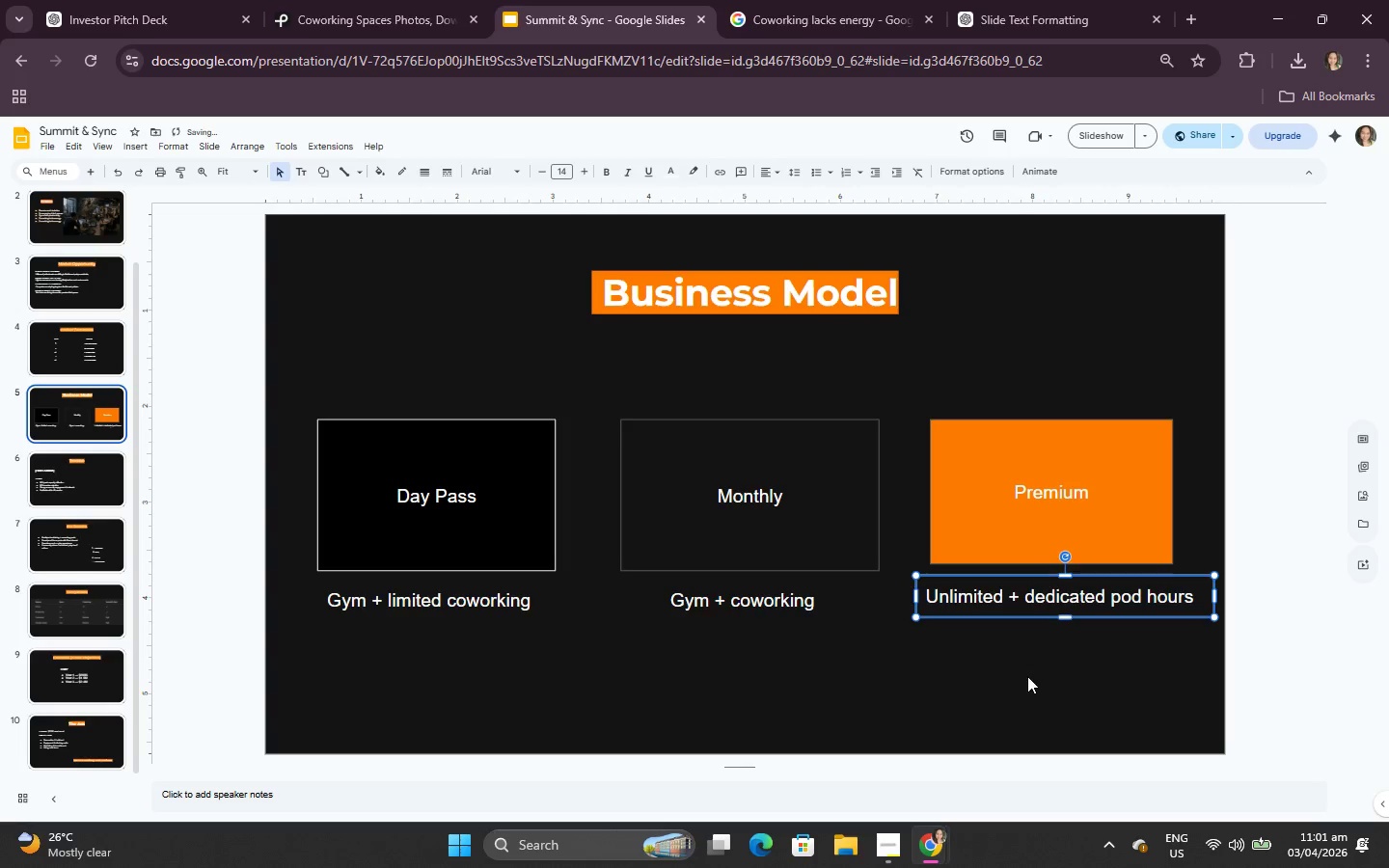 
left_click([1027, 676])
 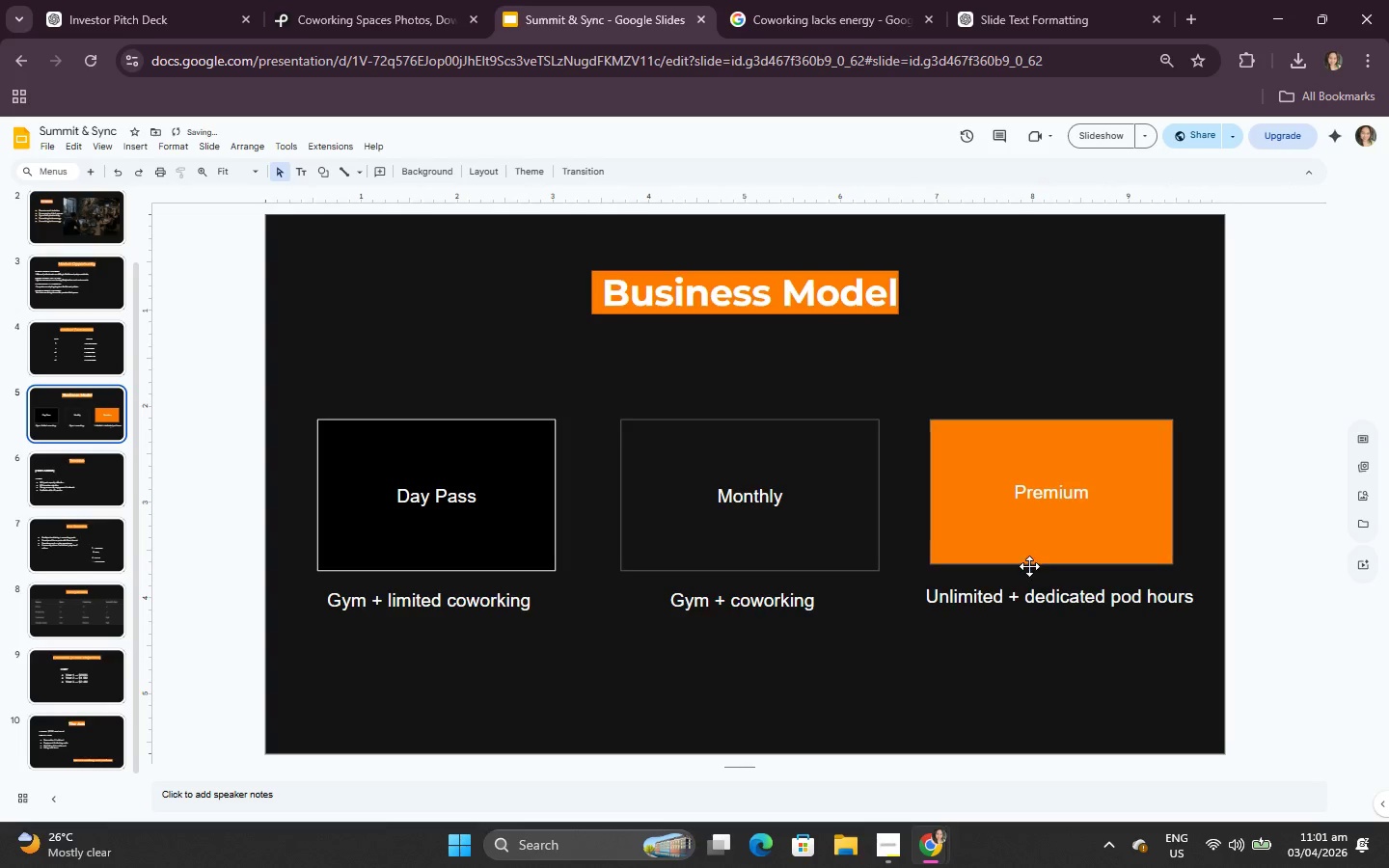 
left_click([1031, 582])
 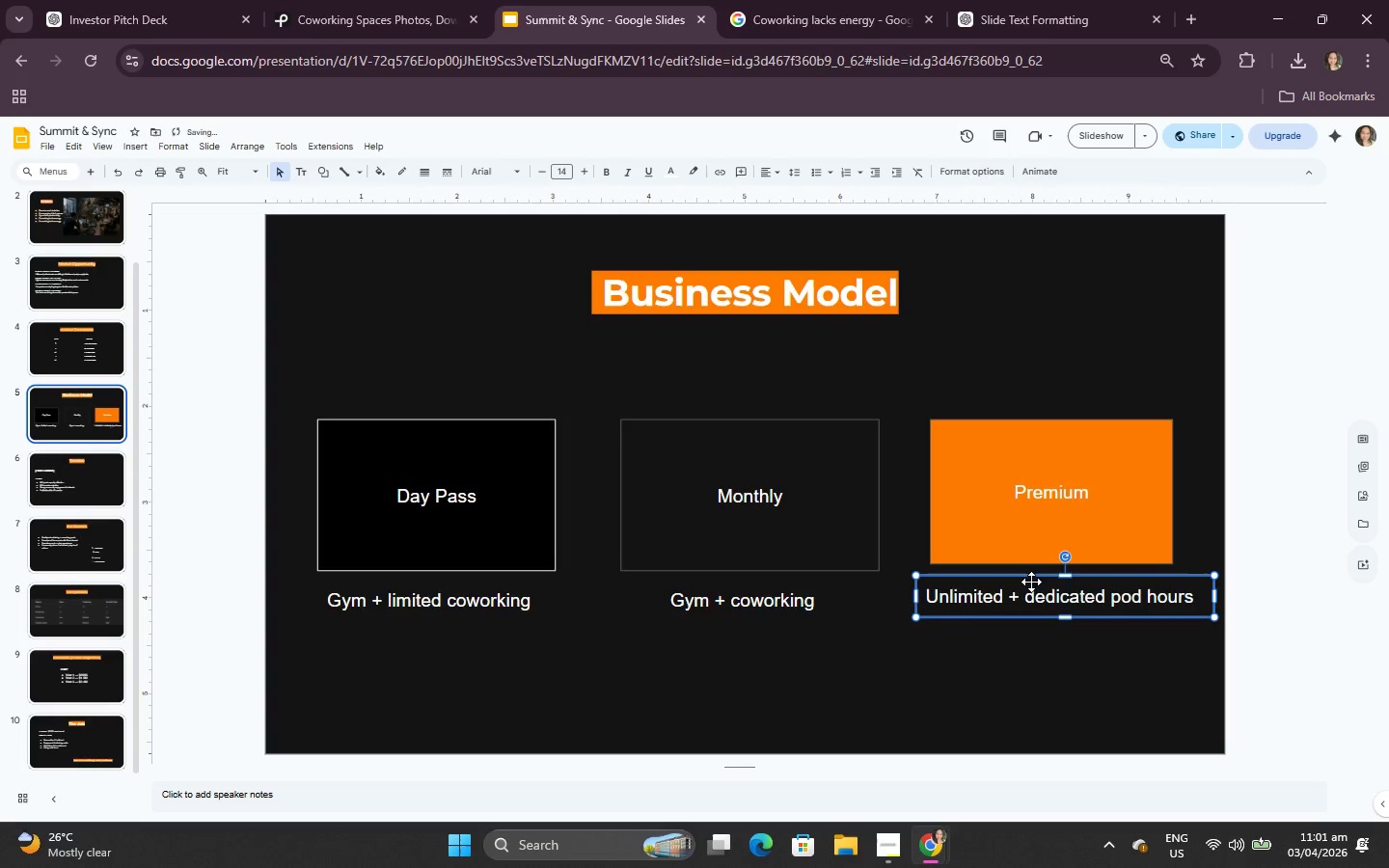 
key(ArrowDown)
 